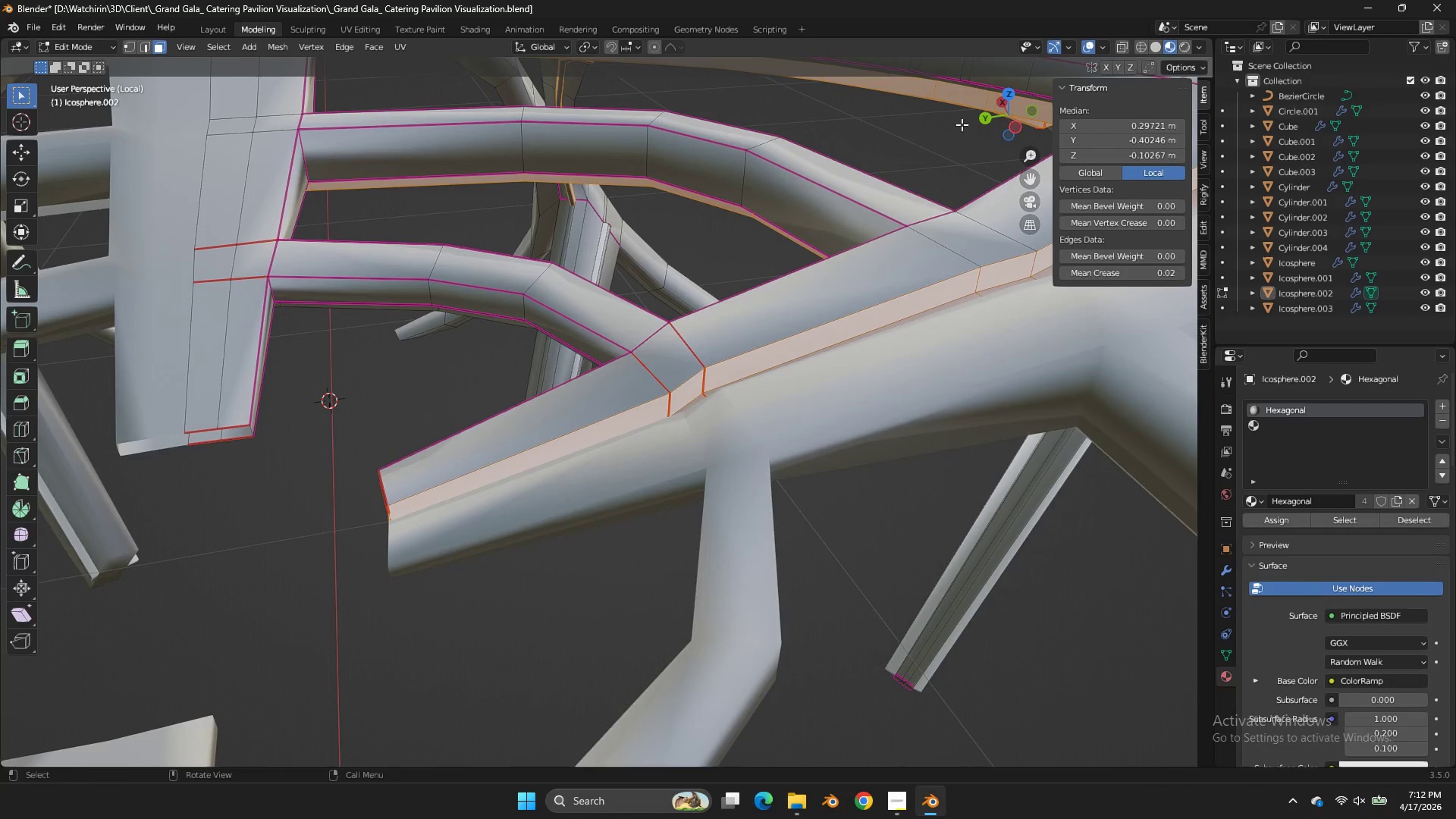 
left_click_drag(start_coordinate=[953, 124], to_coordinate=[973, 127])
 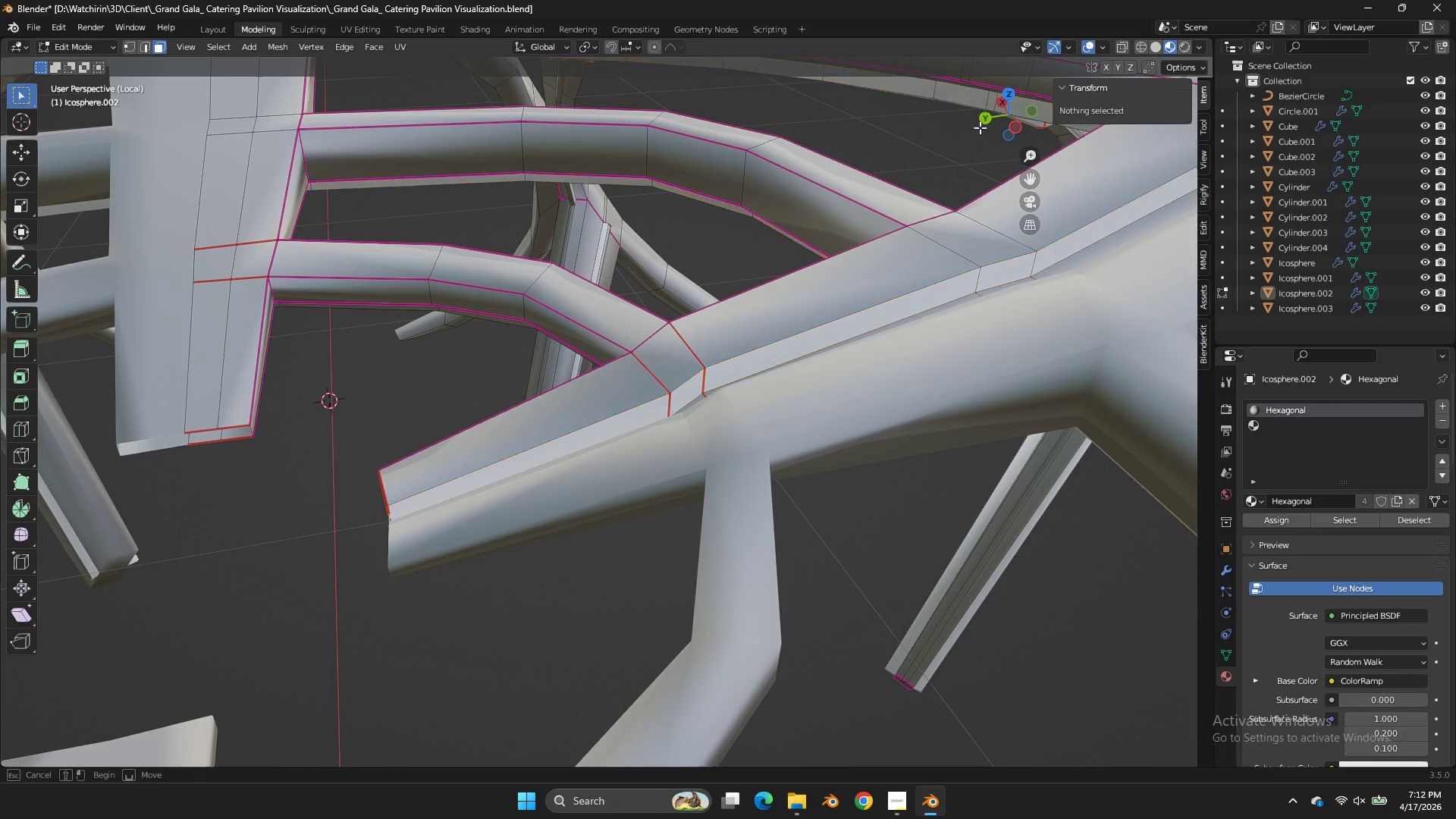 
left_click_drag(start_coordinate=[973, 127], to_coordinate=[984, 129])
 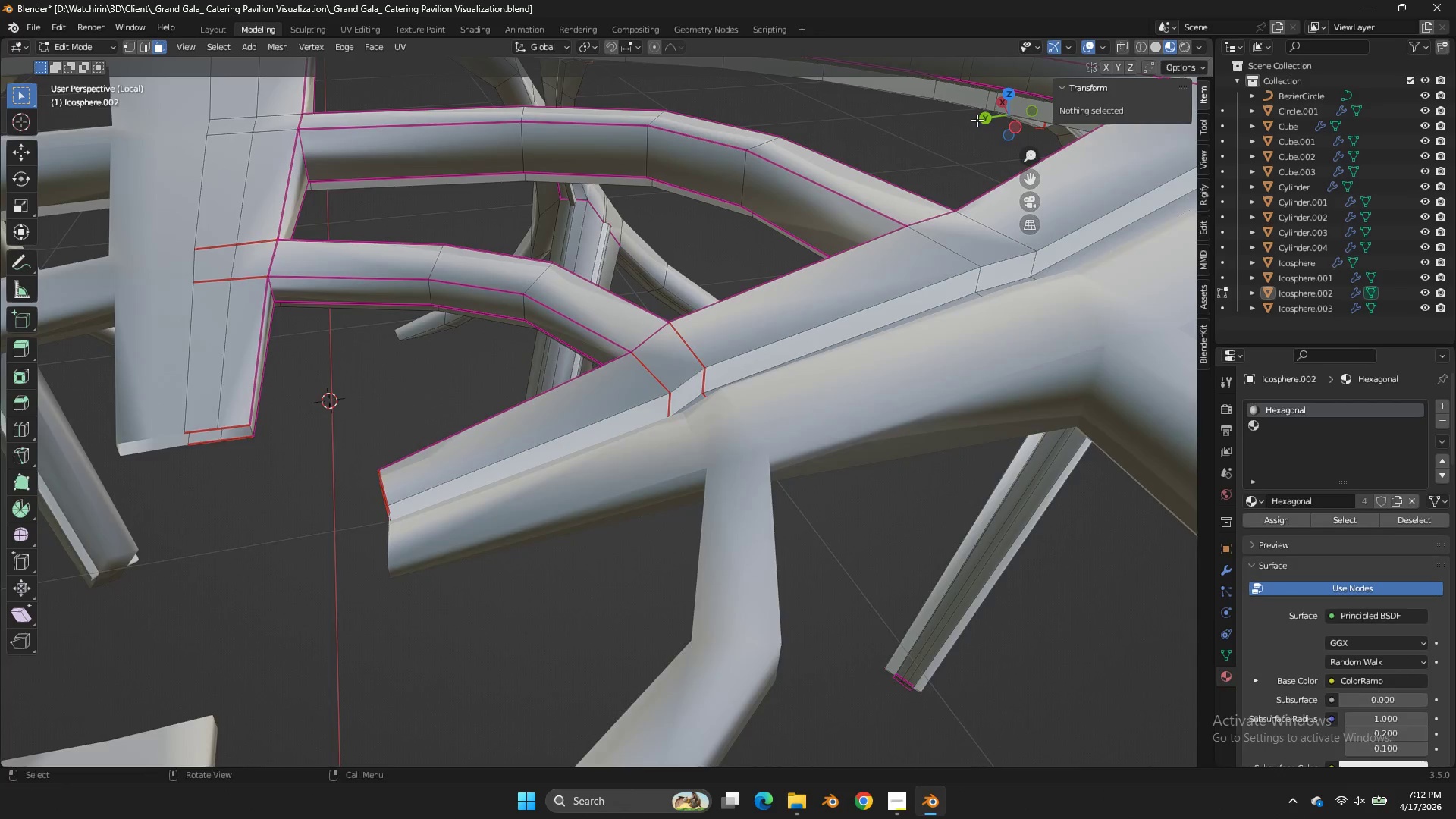 
left_click_drag(start_coordinate=[979, 119], to_coordinate=[1009, 119])
 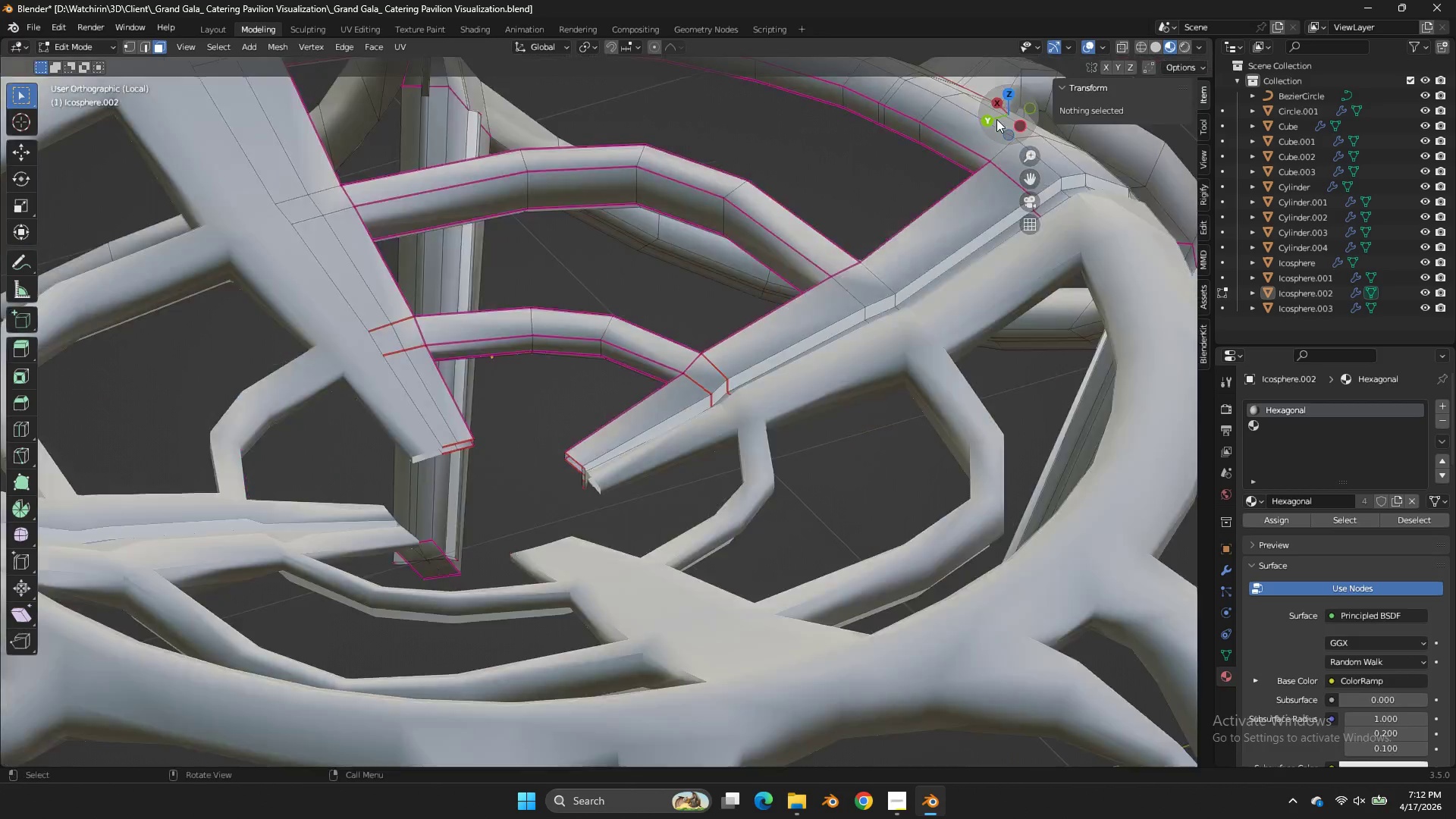 
middle_click([990, 119])
 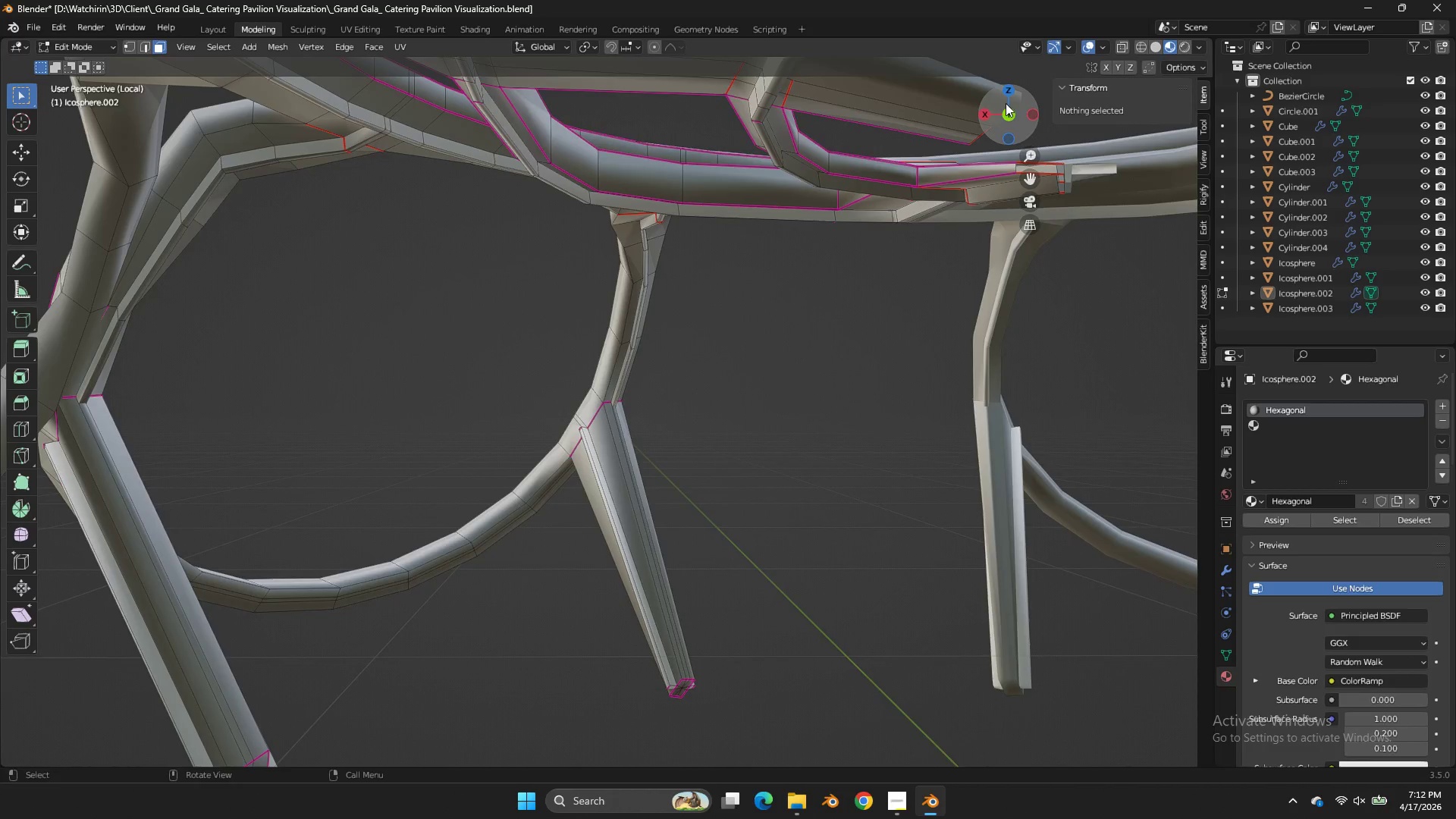 
left_click_drag(start_coordinate=[1006, 103], to_coordinate=[884, 179])
 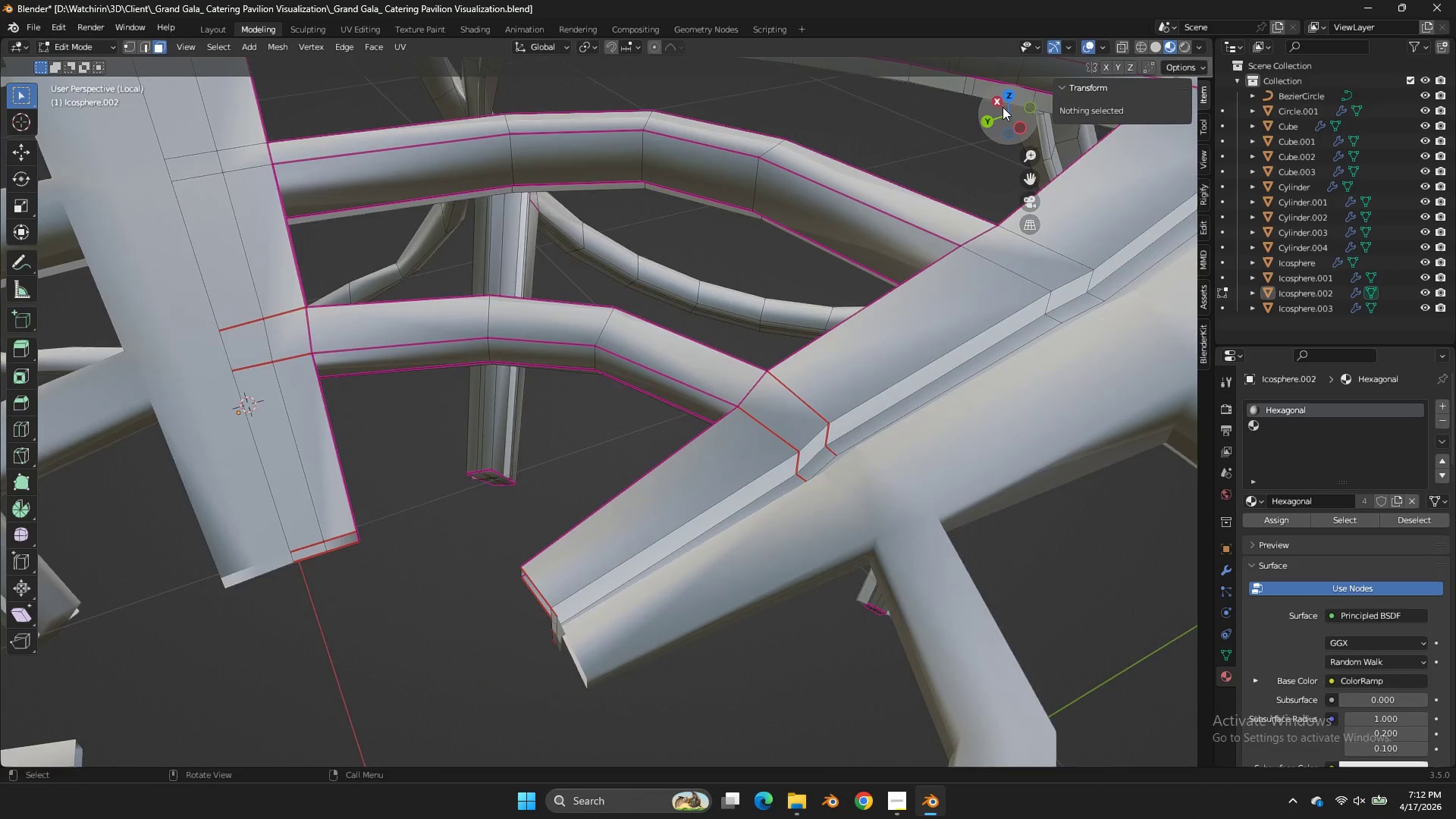 
left_click_drag(start_coordinate=[1003, 107], to_coordinate=[979, 86])
 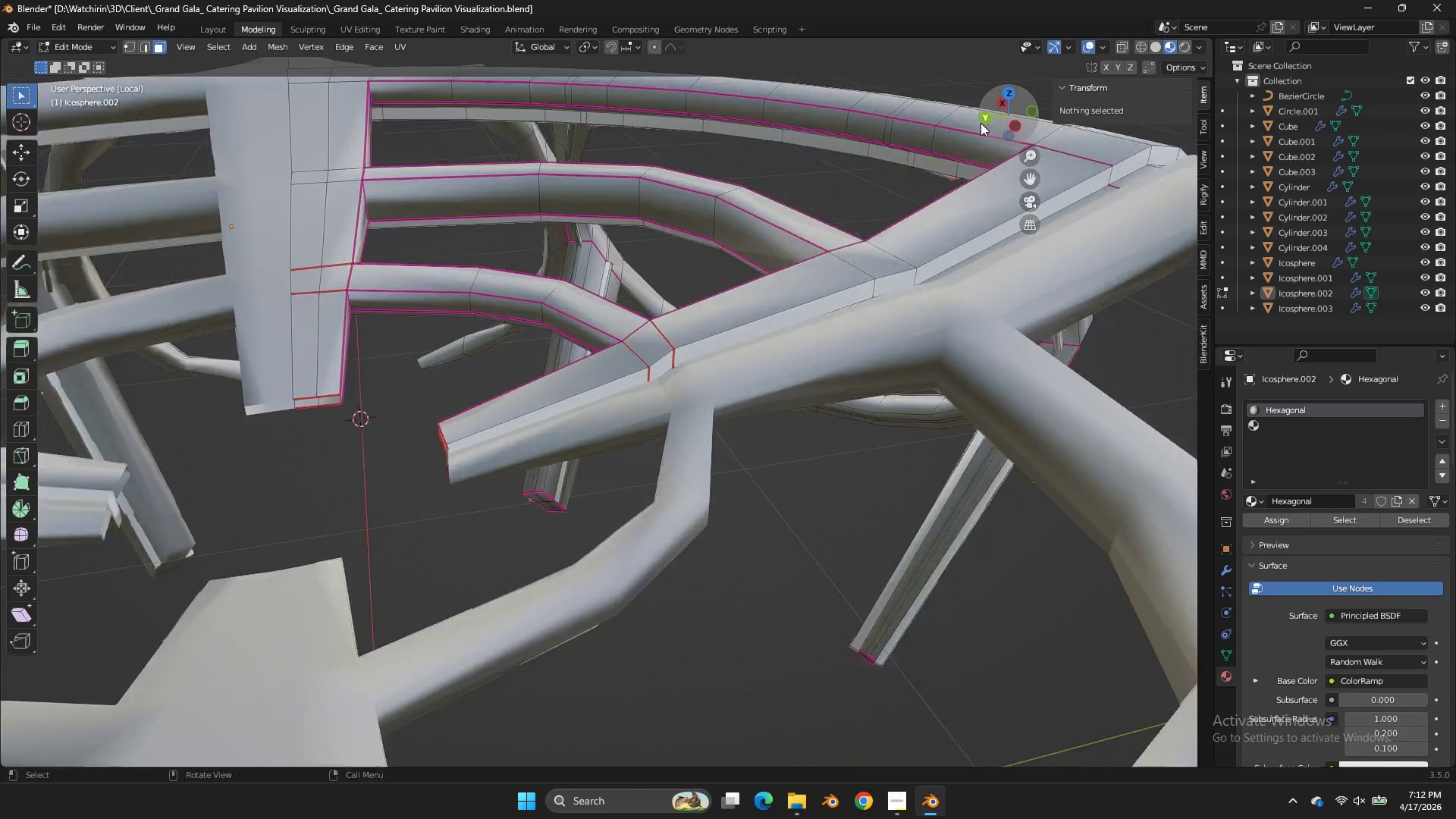 
scroll: coordinate [1003, 107], scroll_direction: down, amount: 2.0
 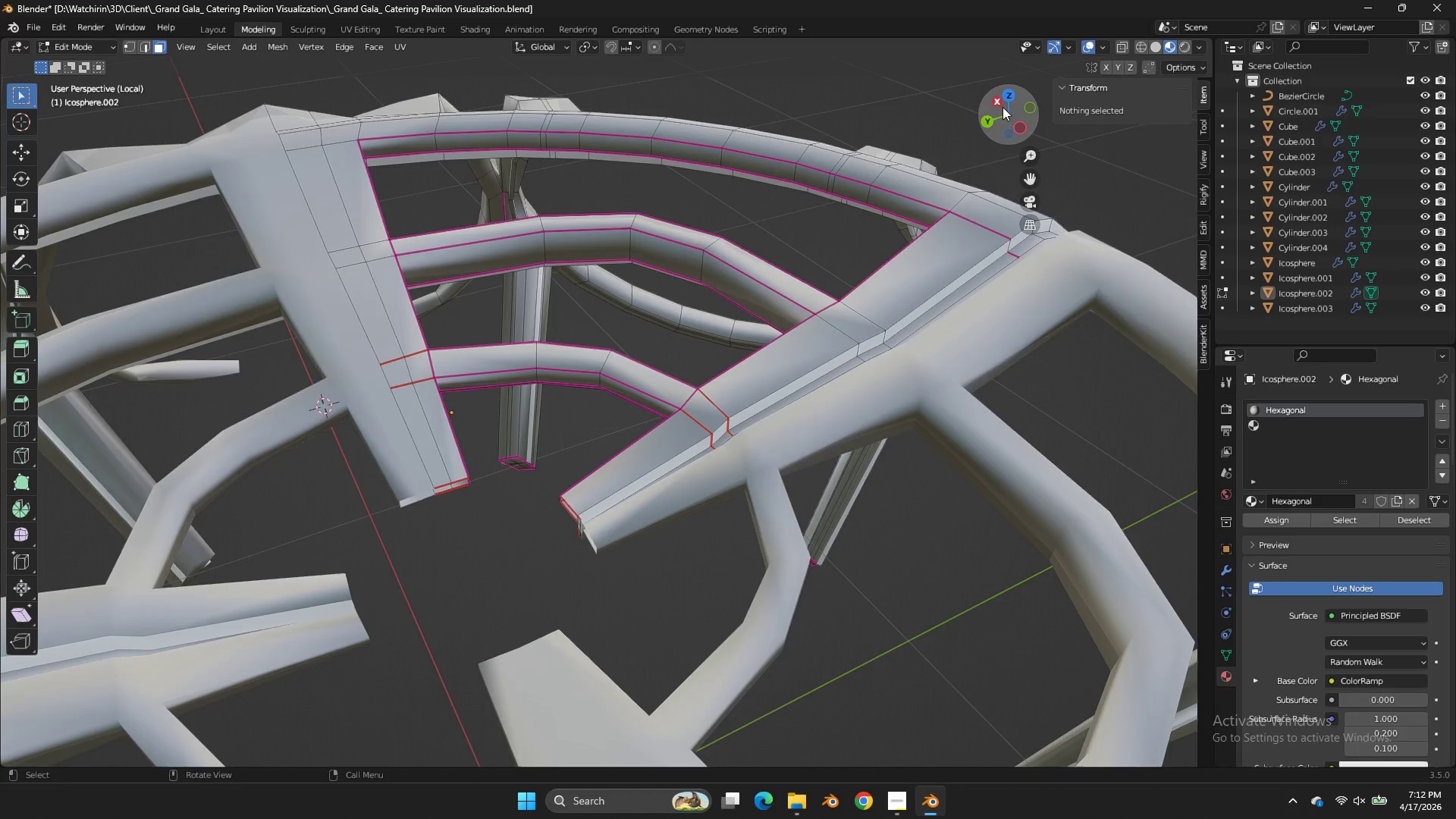 
left_click_drag(start_coordinate=[1003, 95], to_coordinate=[1051, 76])
 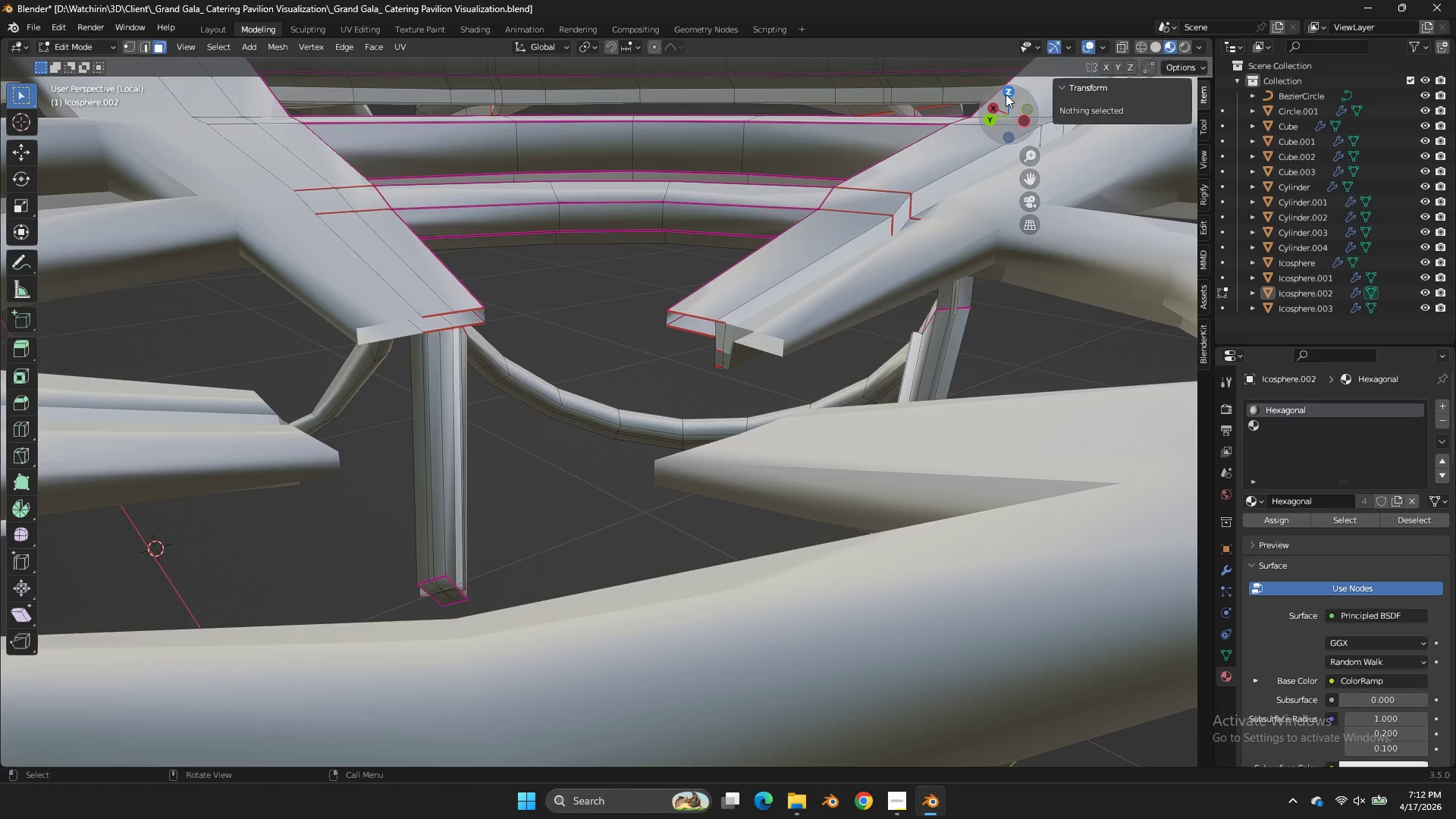 
scroll: coordinate [1006, 94], scroll_direction: up, amount: 4.0
 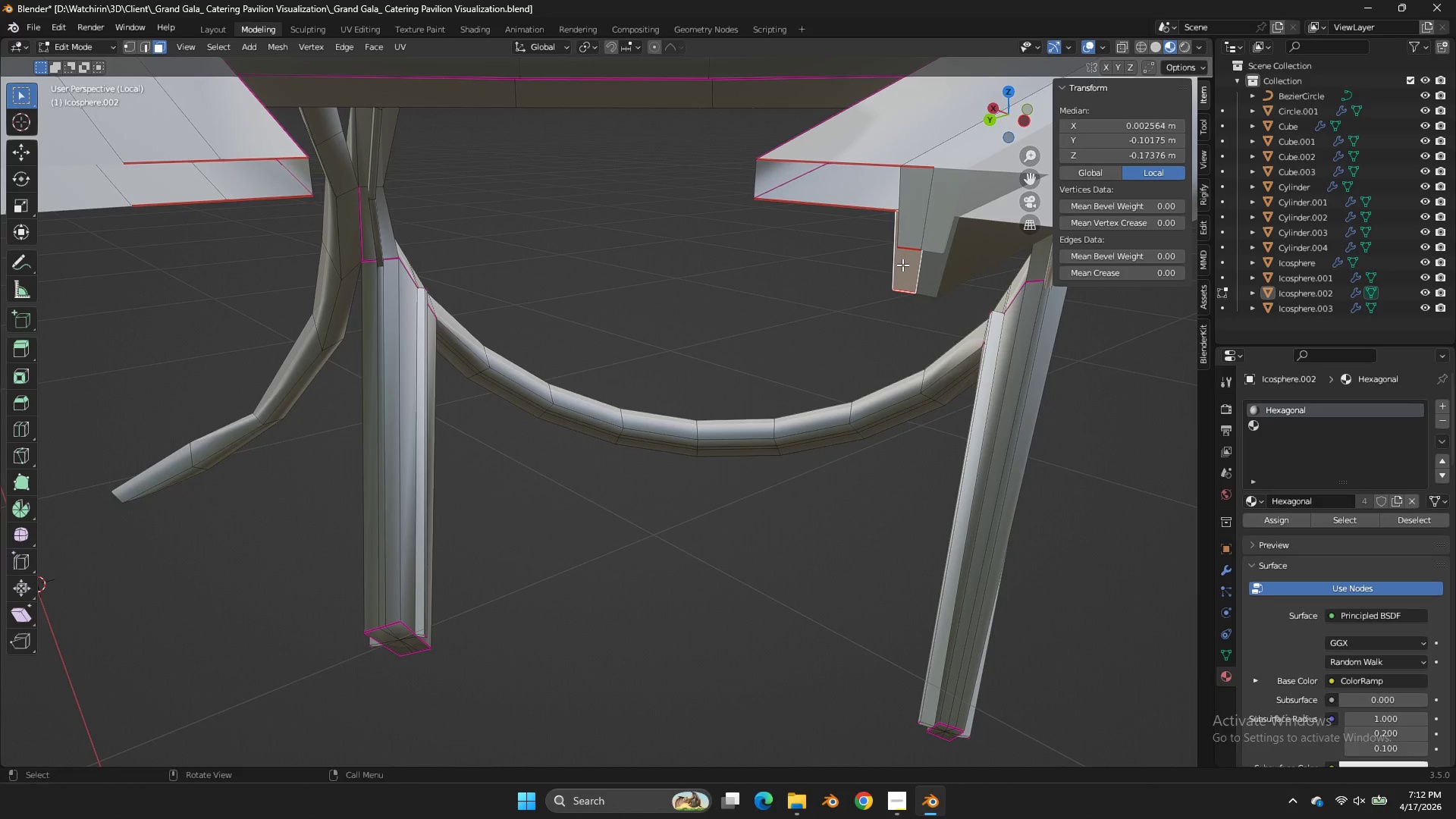 
key(X)
 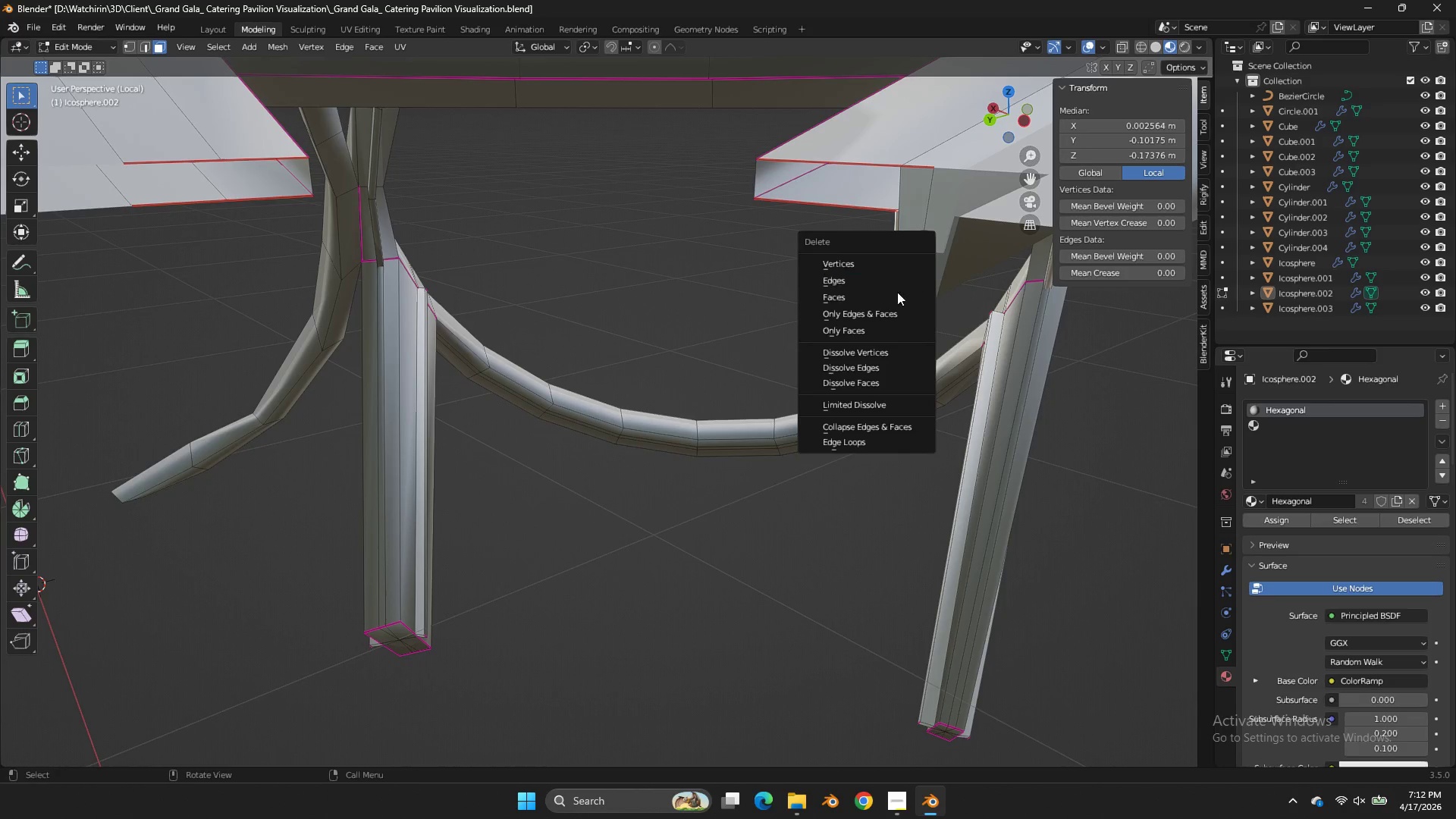 
left_click([896, 296])
 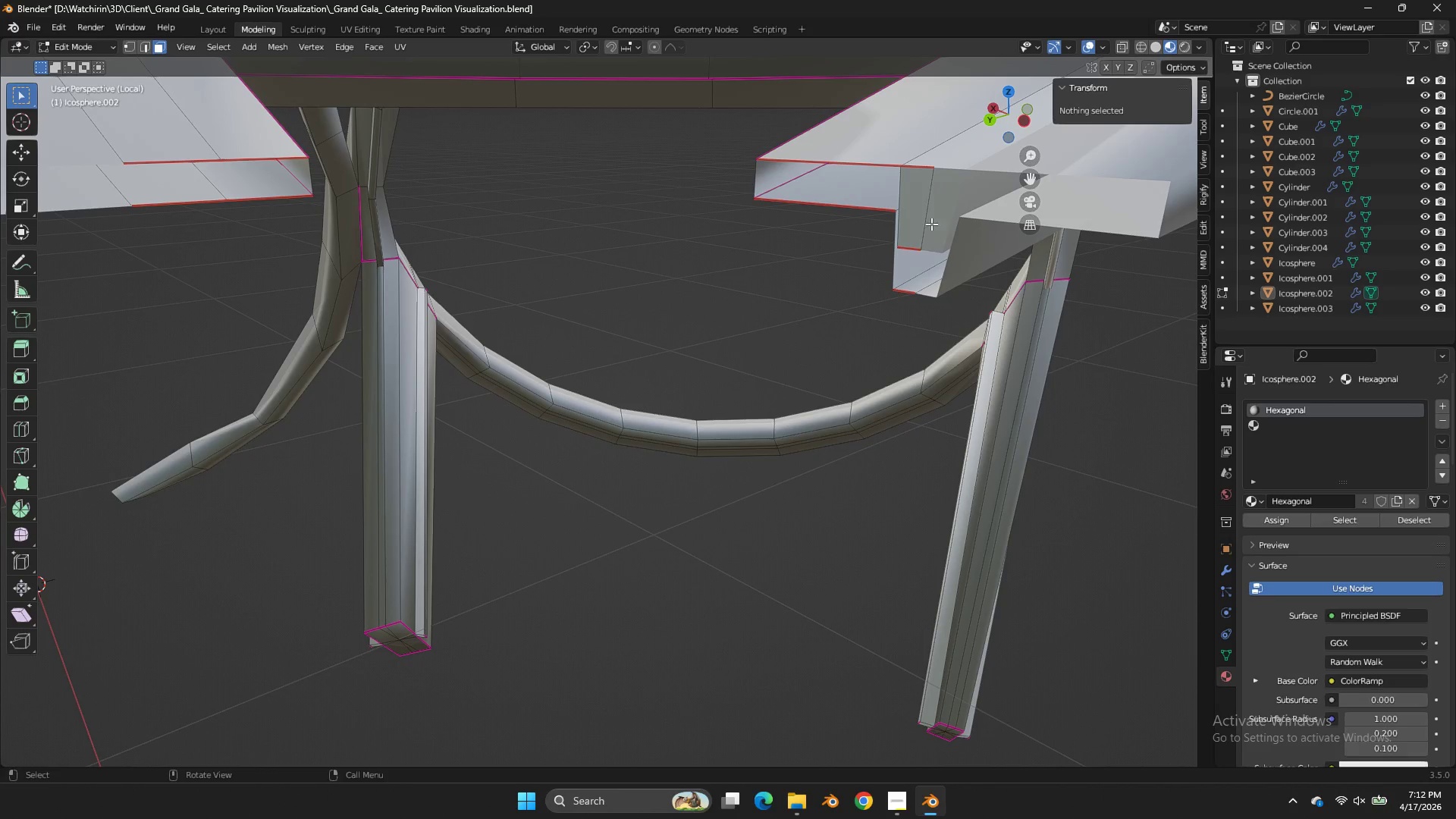 
left_click([908, 212])
 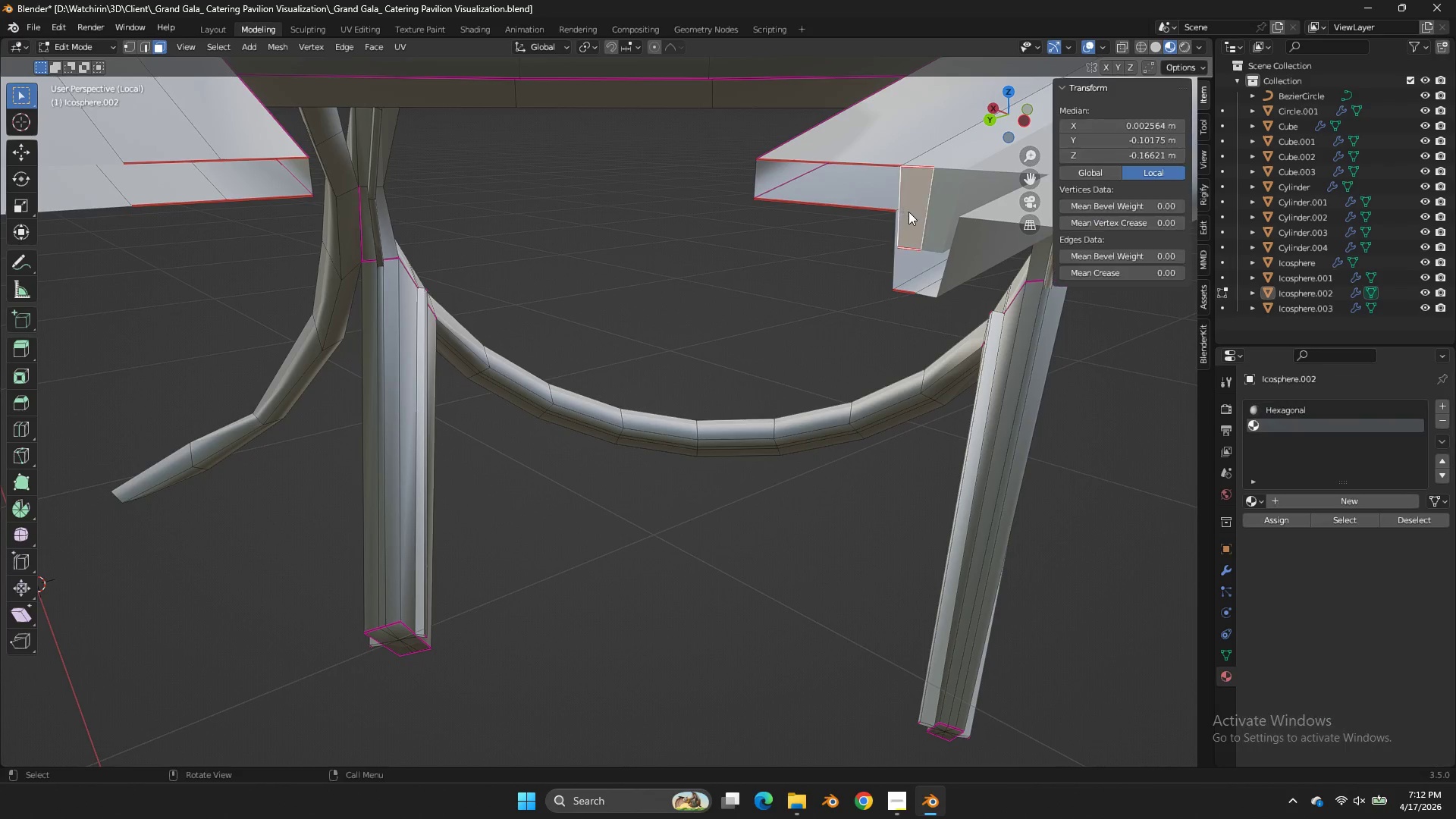 
key(X)
 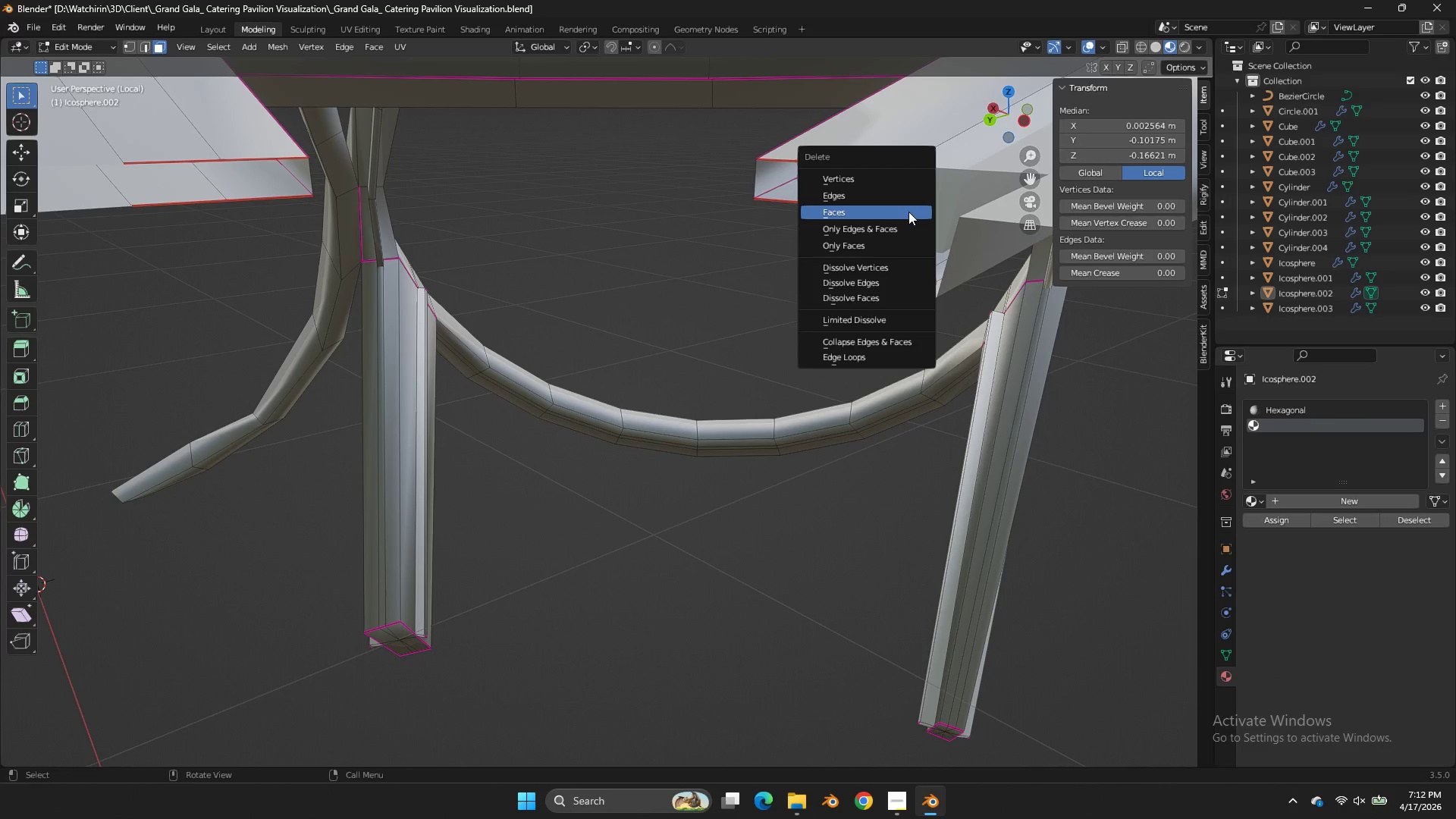 
double_click([908, 212])
 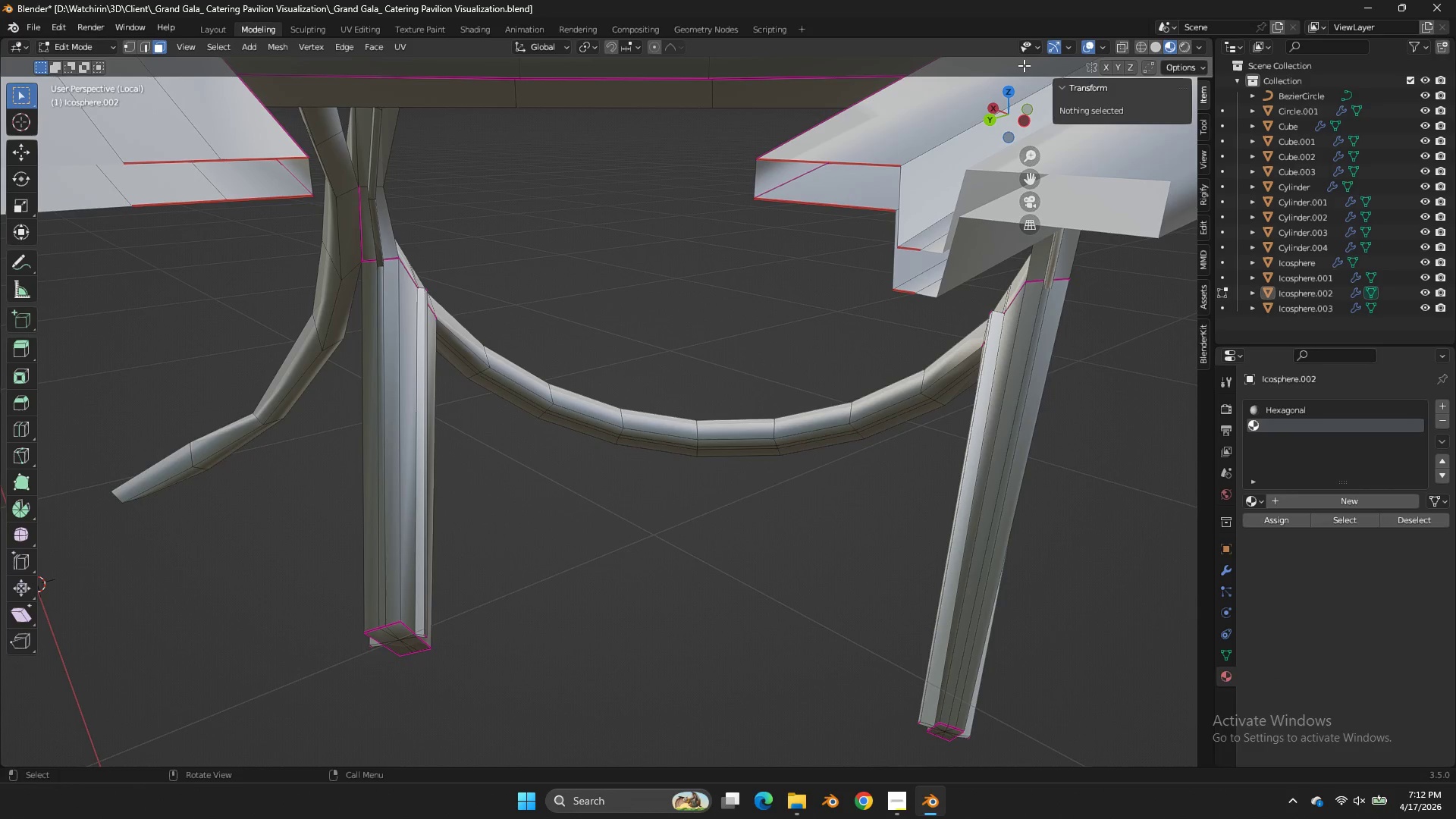 
left_click_drag(start_coordinate=[1010, 80], to_coordinate=[990, 111])
 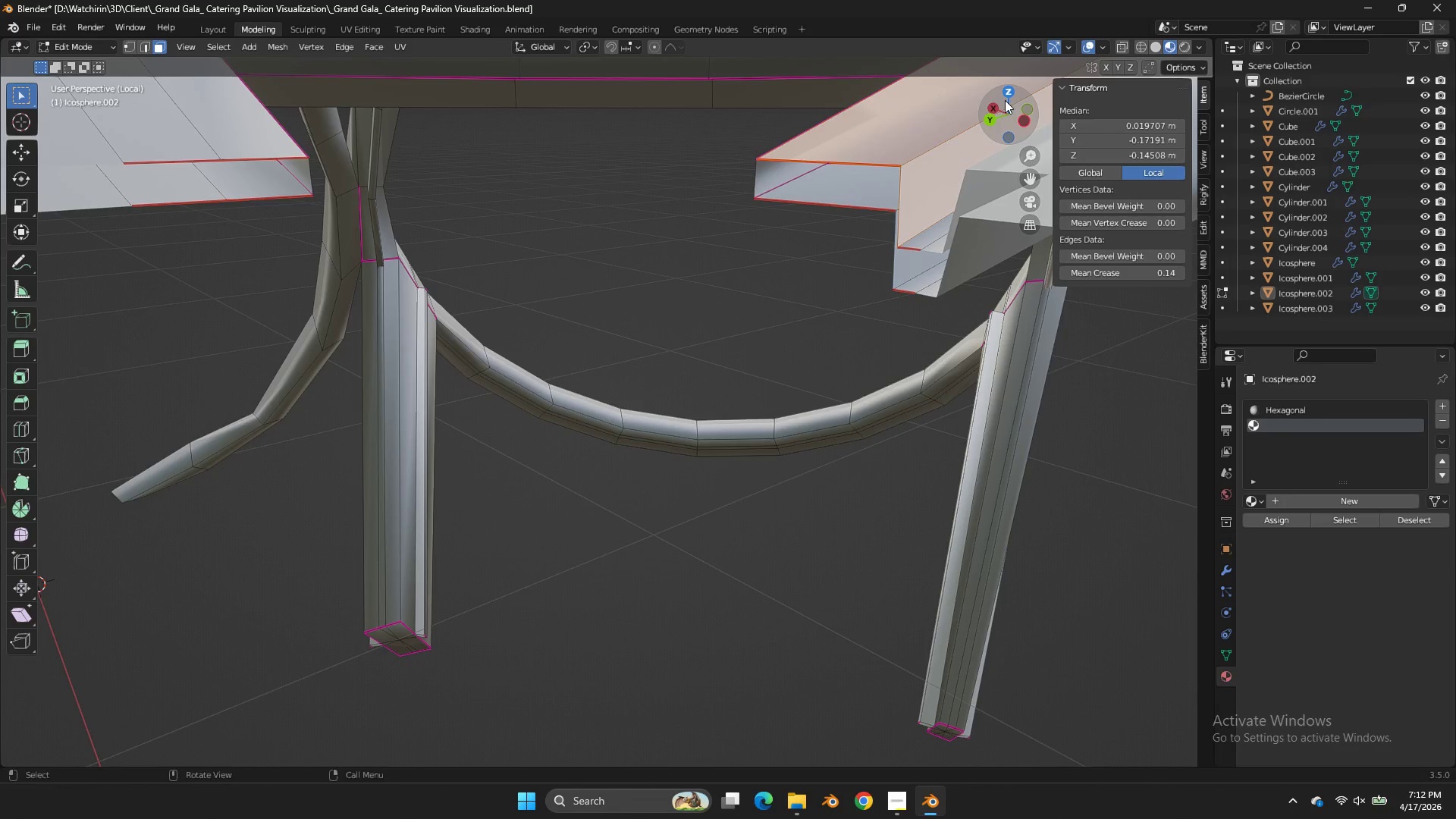 
left_click_drag(start_coordinate=[1005, 100], to_coordinate=[980, 127])
 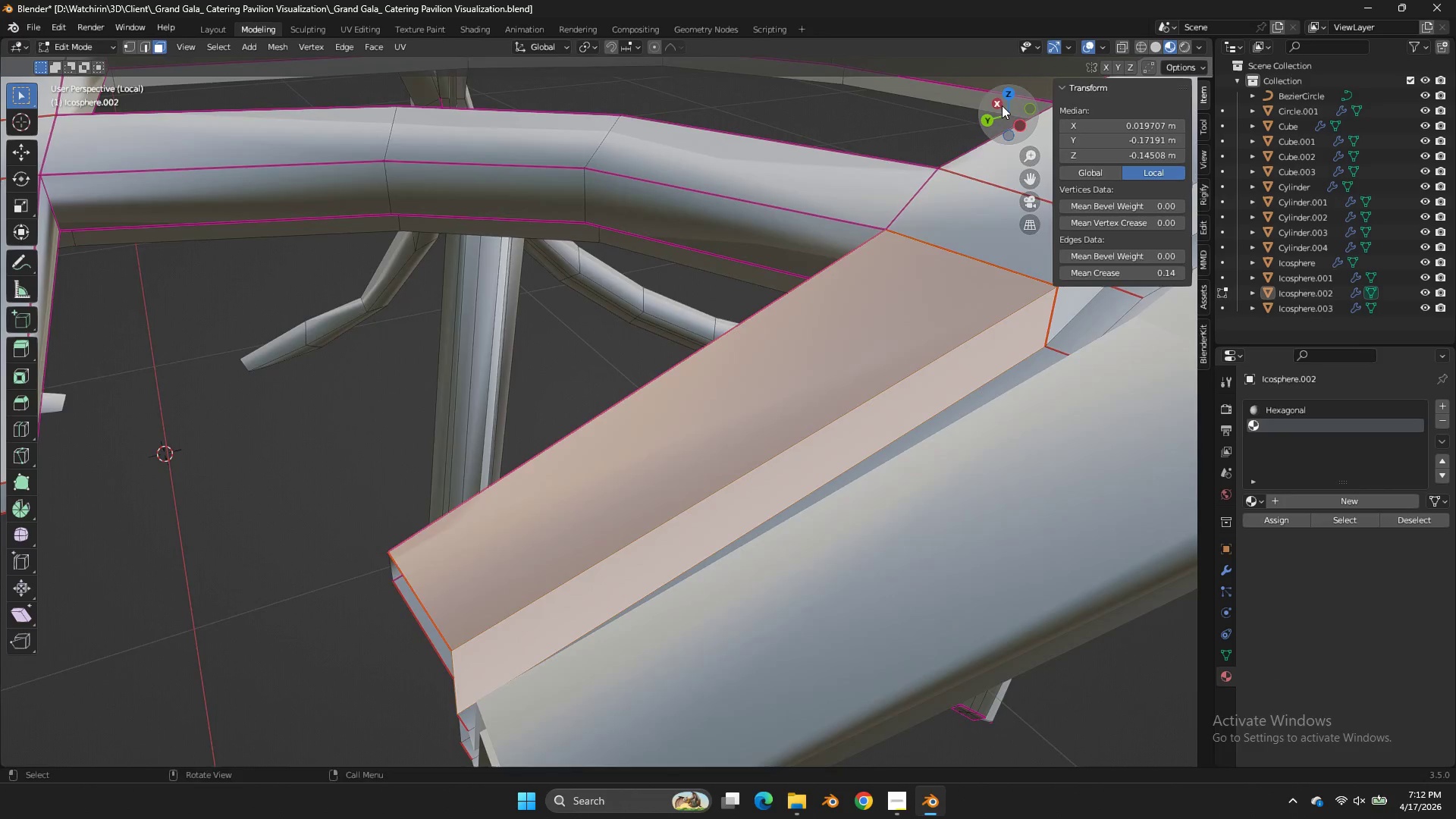 
left_click_drag(start_coordinate=[1002, 105], to_coordinate=[1016, 96])
 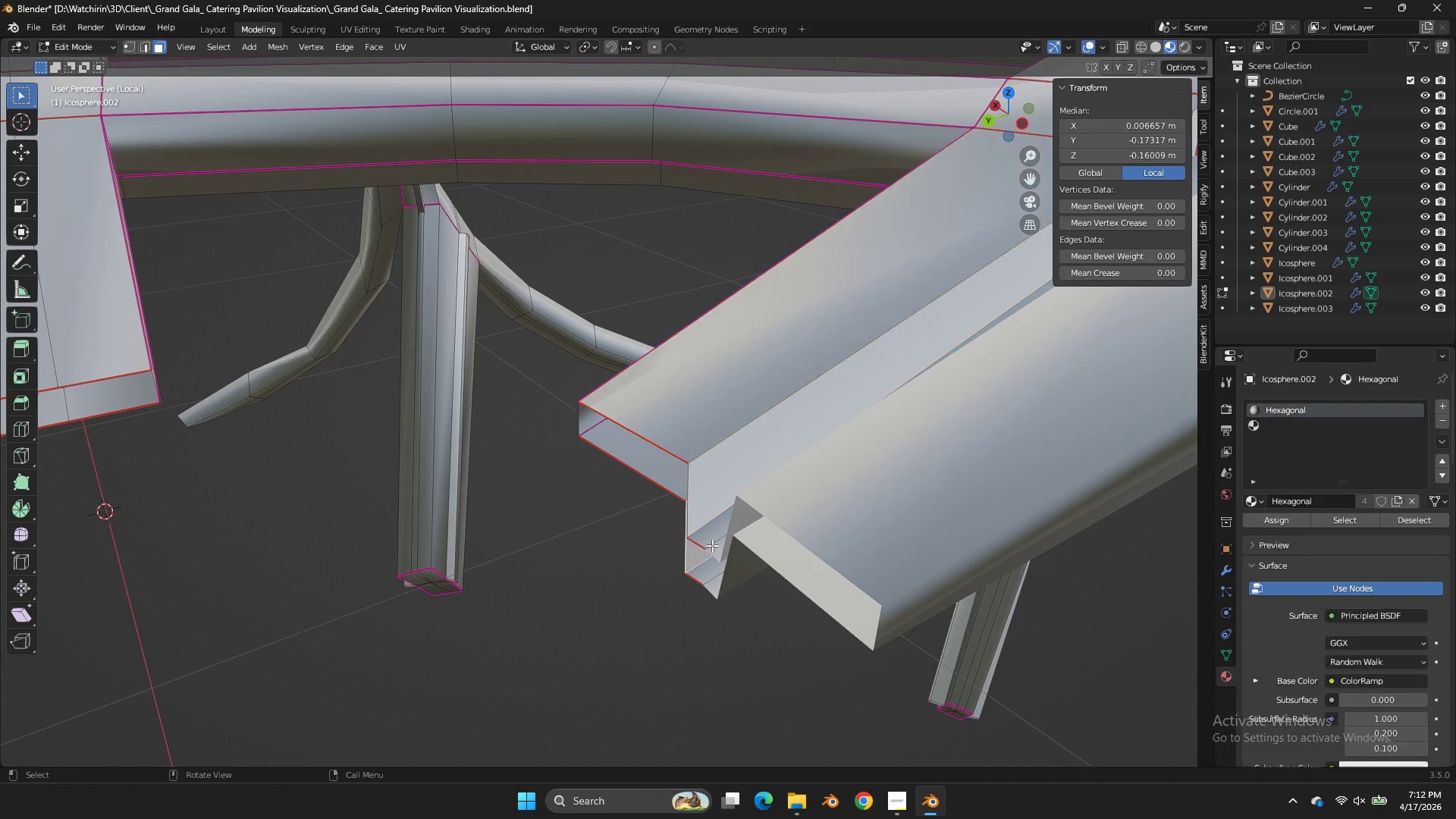 
double_click([707, 534])
 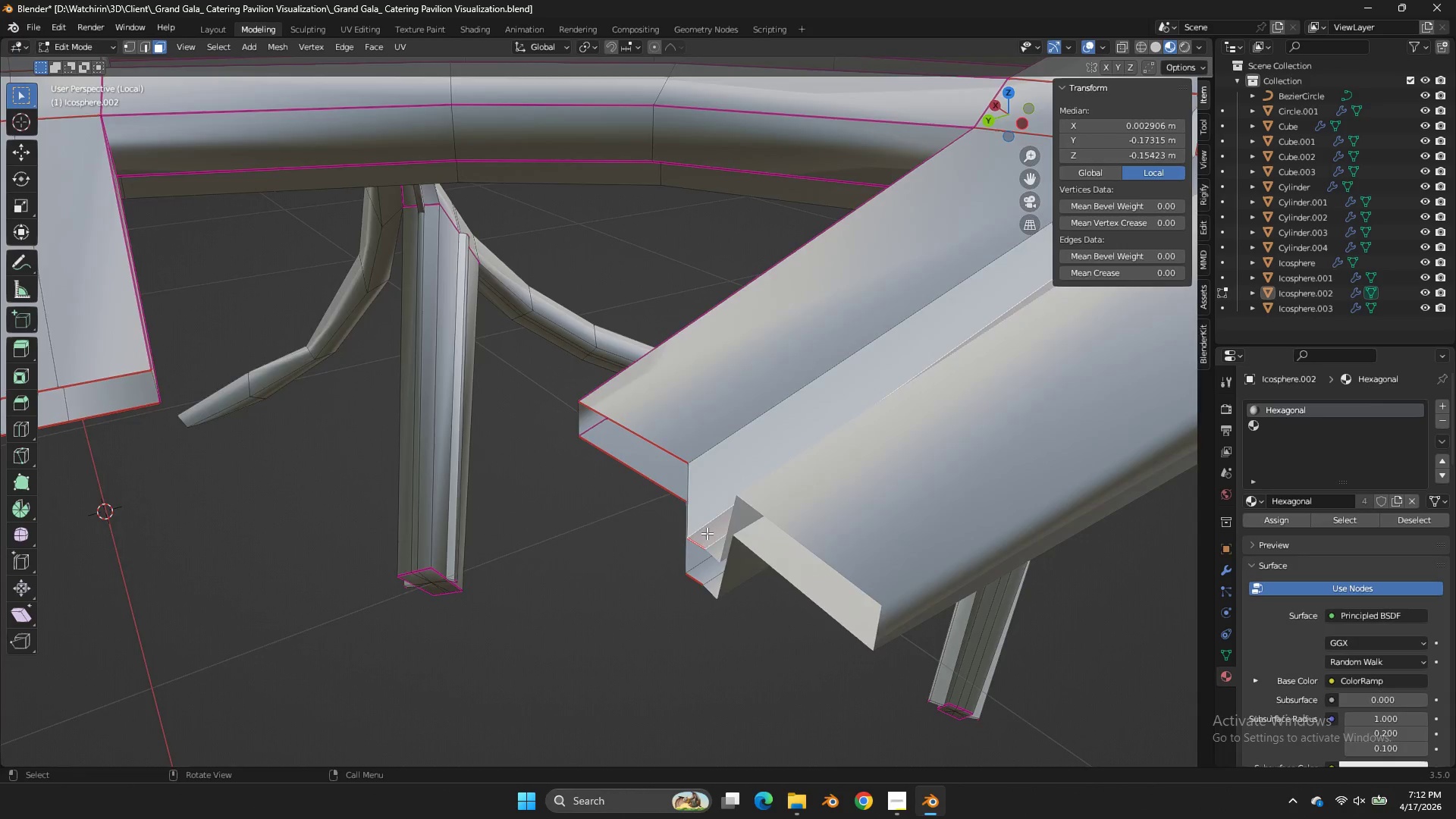 
key(Z)
 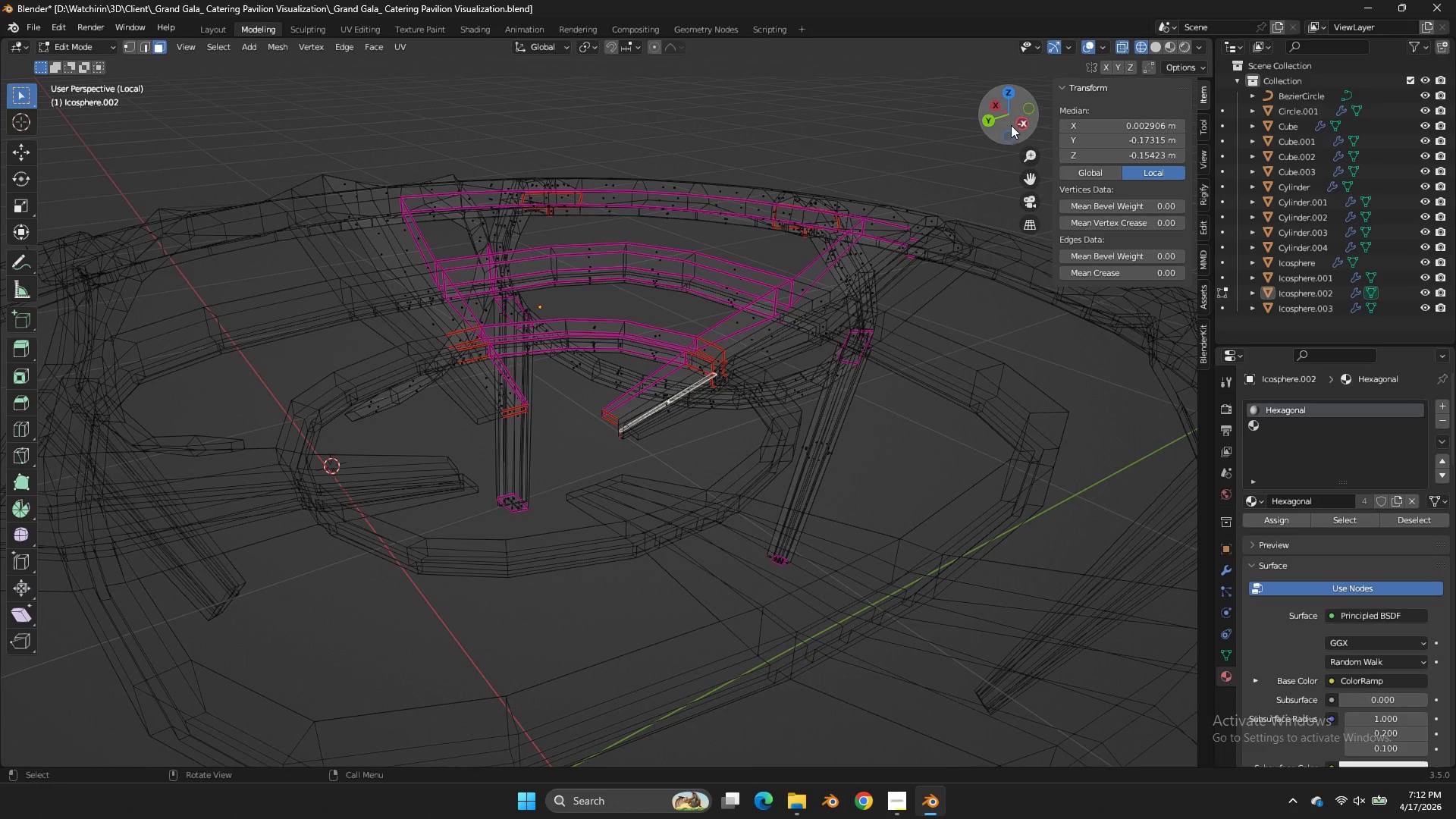 
scroll: coordinate [707, 533], scroll_direction: down, amount: 5.0
 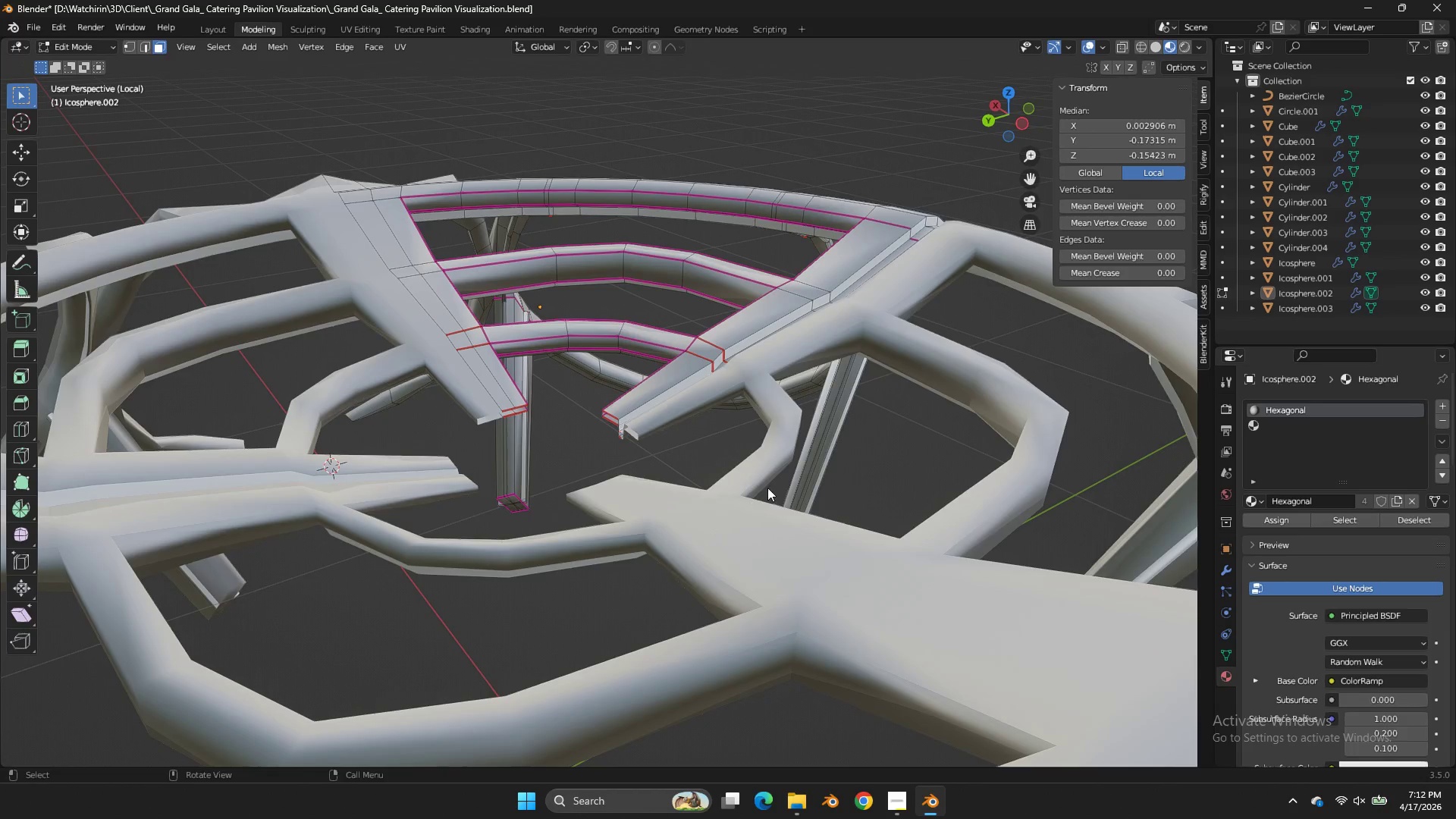 
key(Z)
 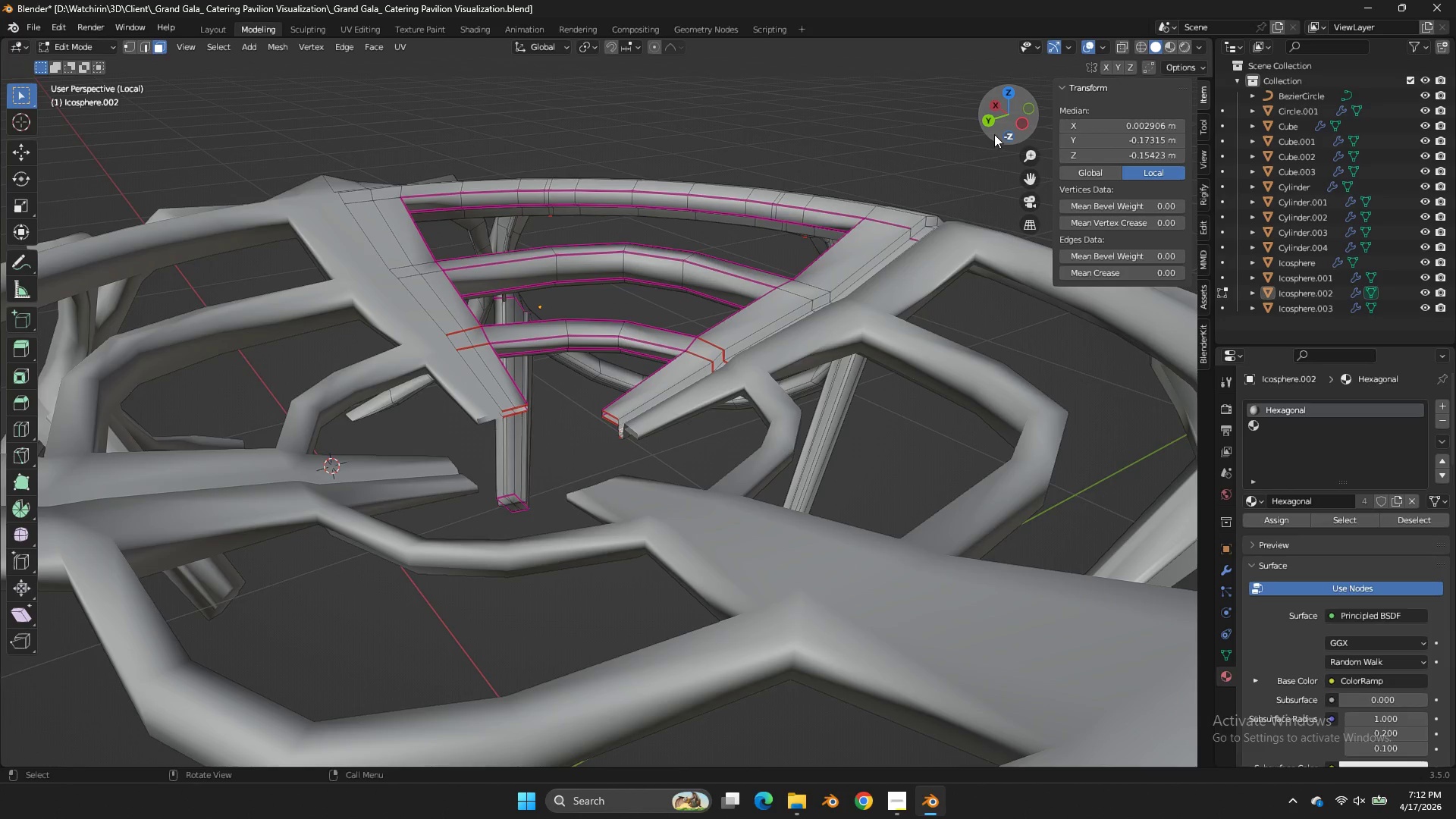 
left_click_drag(start_coordinate=[994, 134], to_coordinate=[996, 161])
 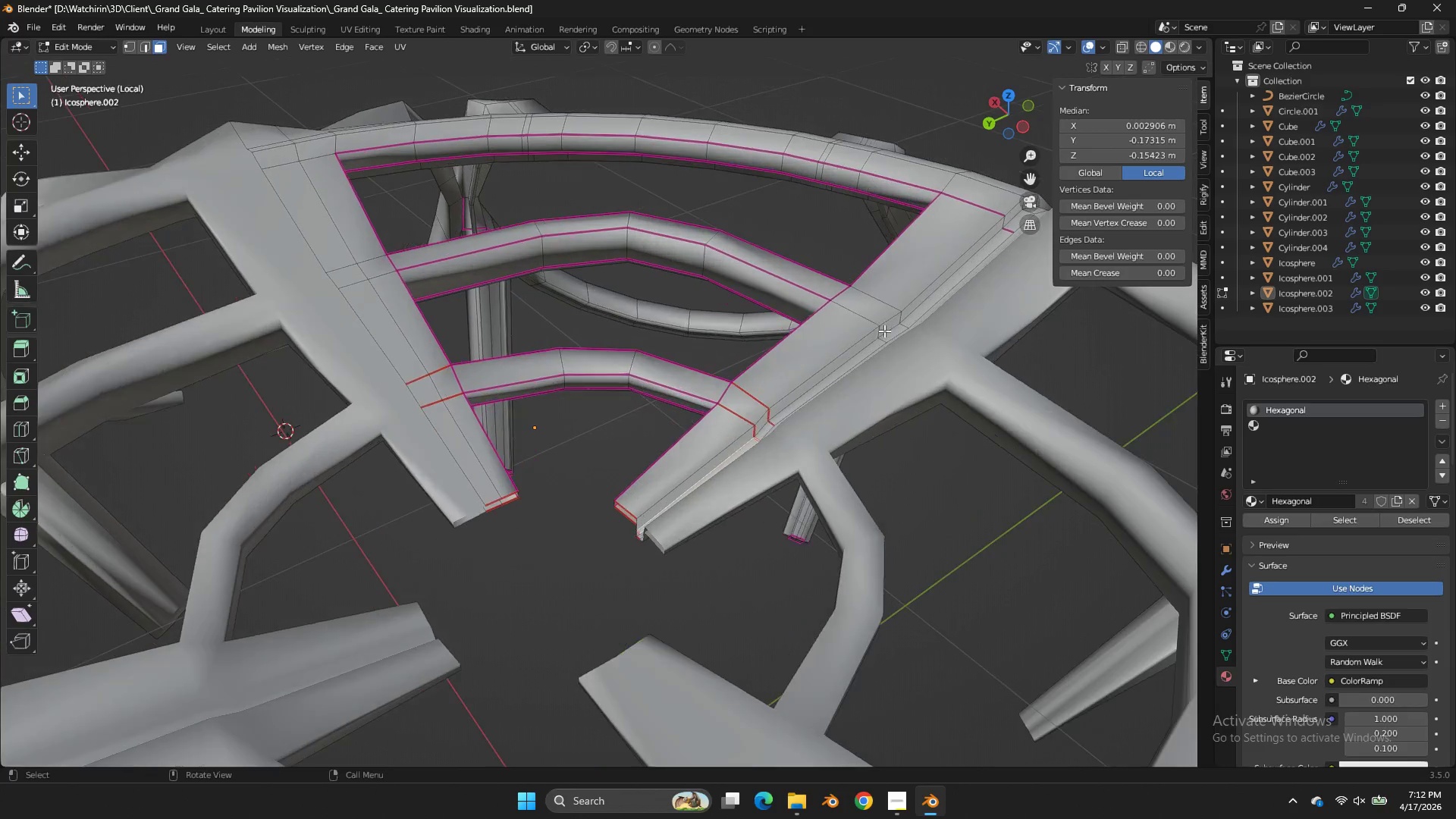 
hold_key(key=AltLeft, duration=1.0)
 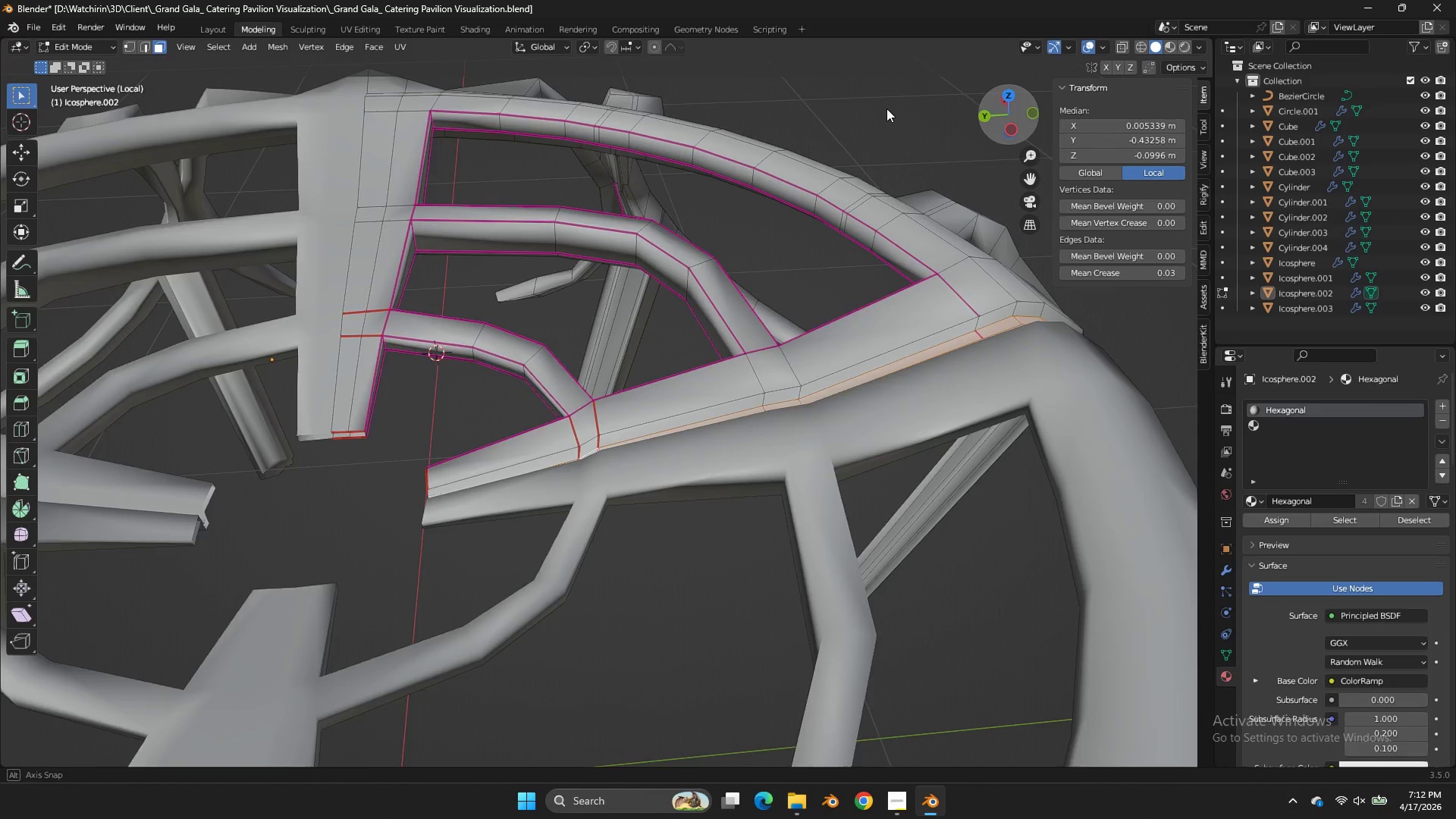 
scroll: coordinate [886, 325], scroll_direction: up, amount: 1.0
 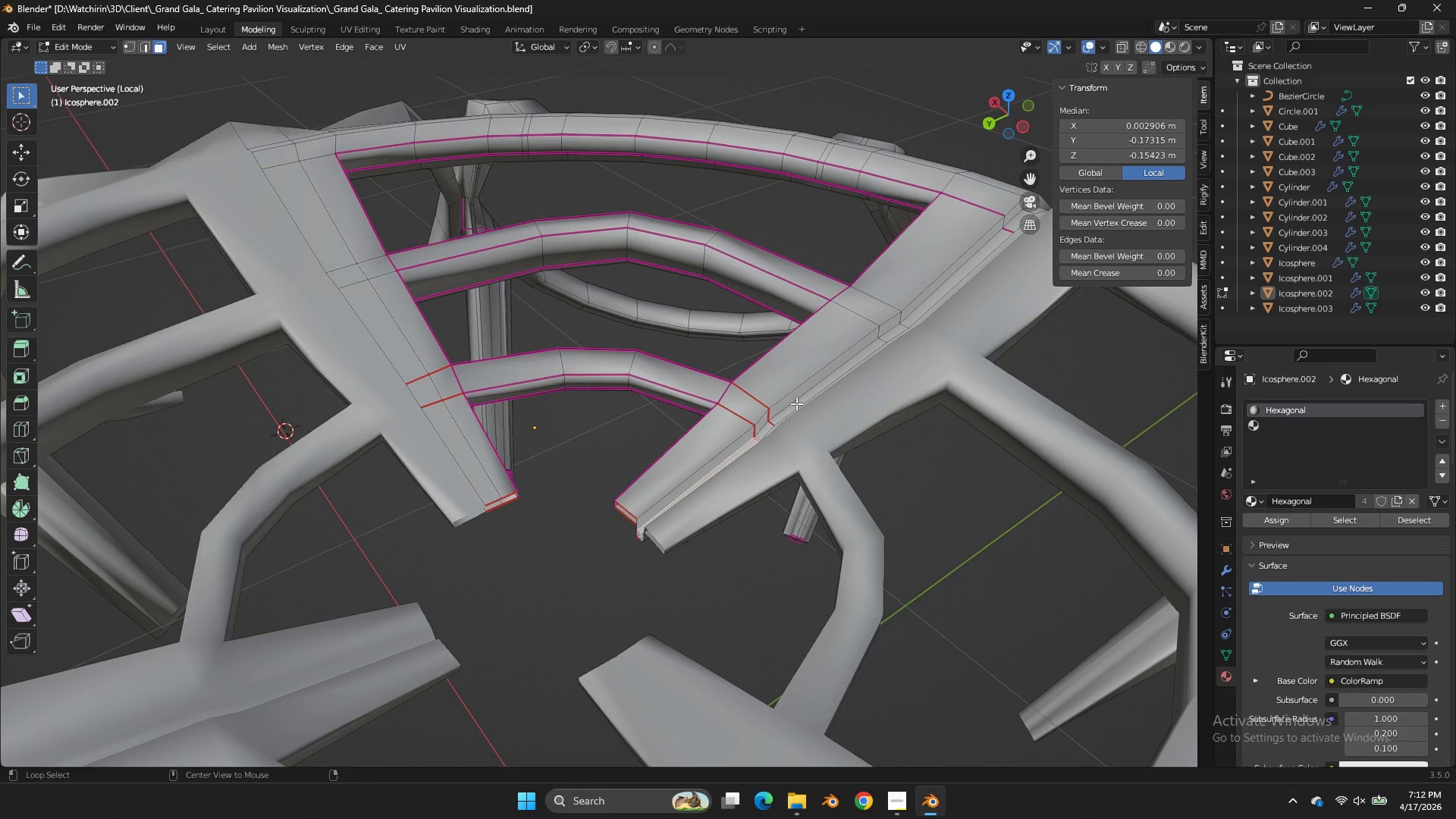 
left_click([771, 423])
 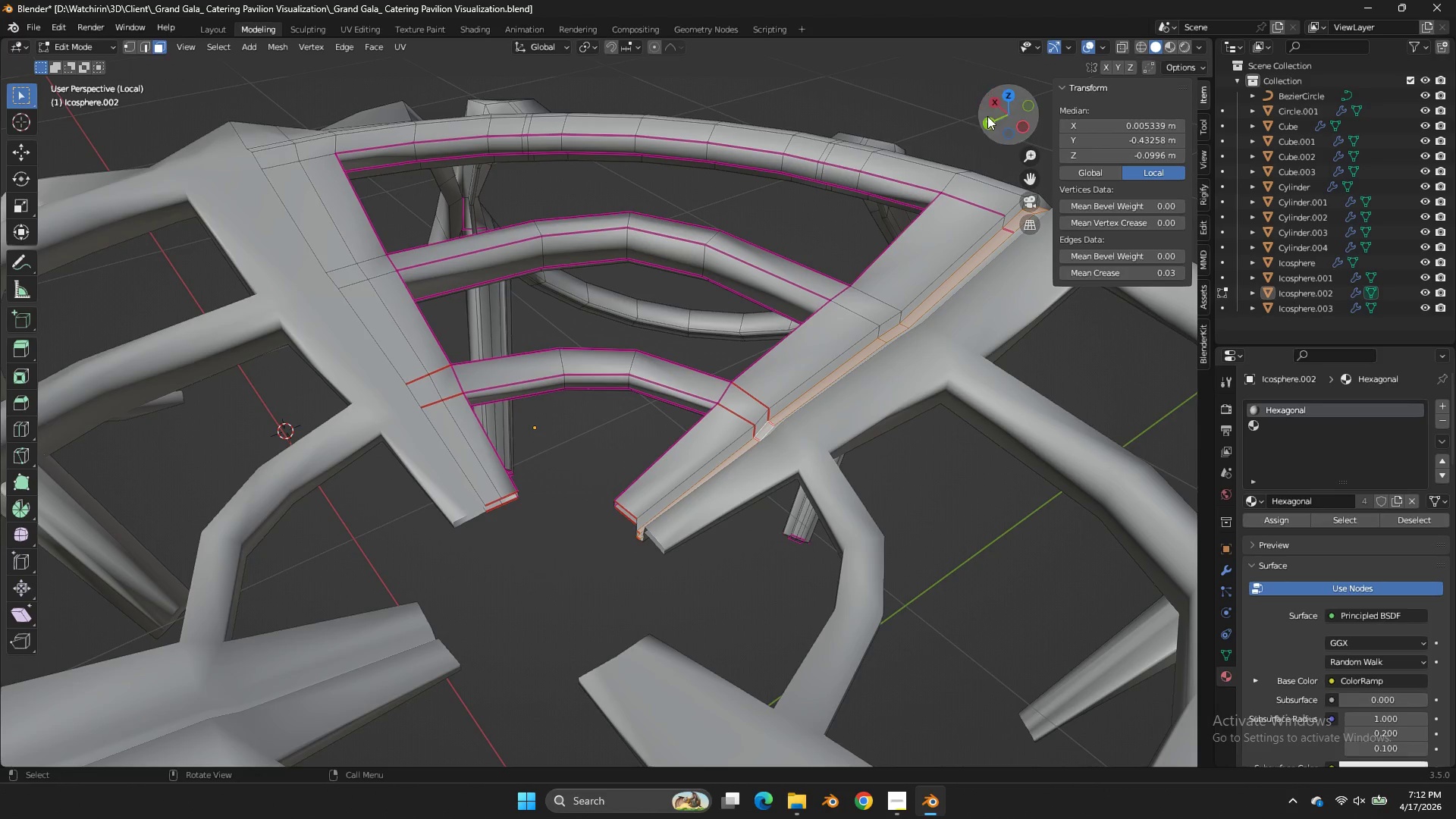 
left_click_drag(start_coordinate=[995, 108], to_coordinate=[810, 752])
 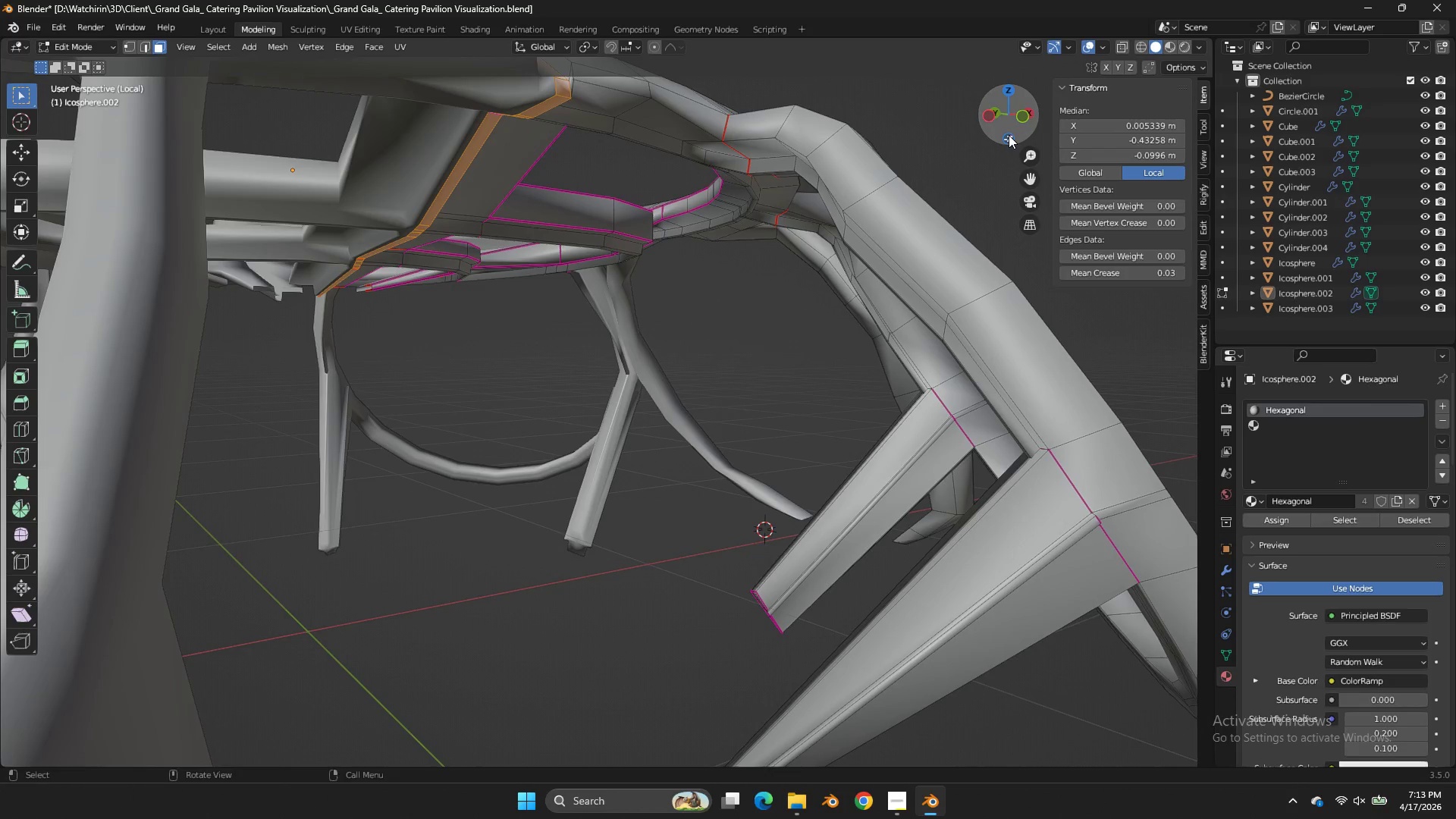 
left_click([1009, 136])
 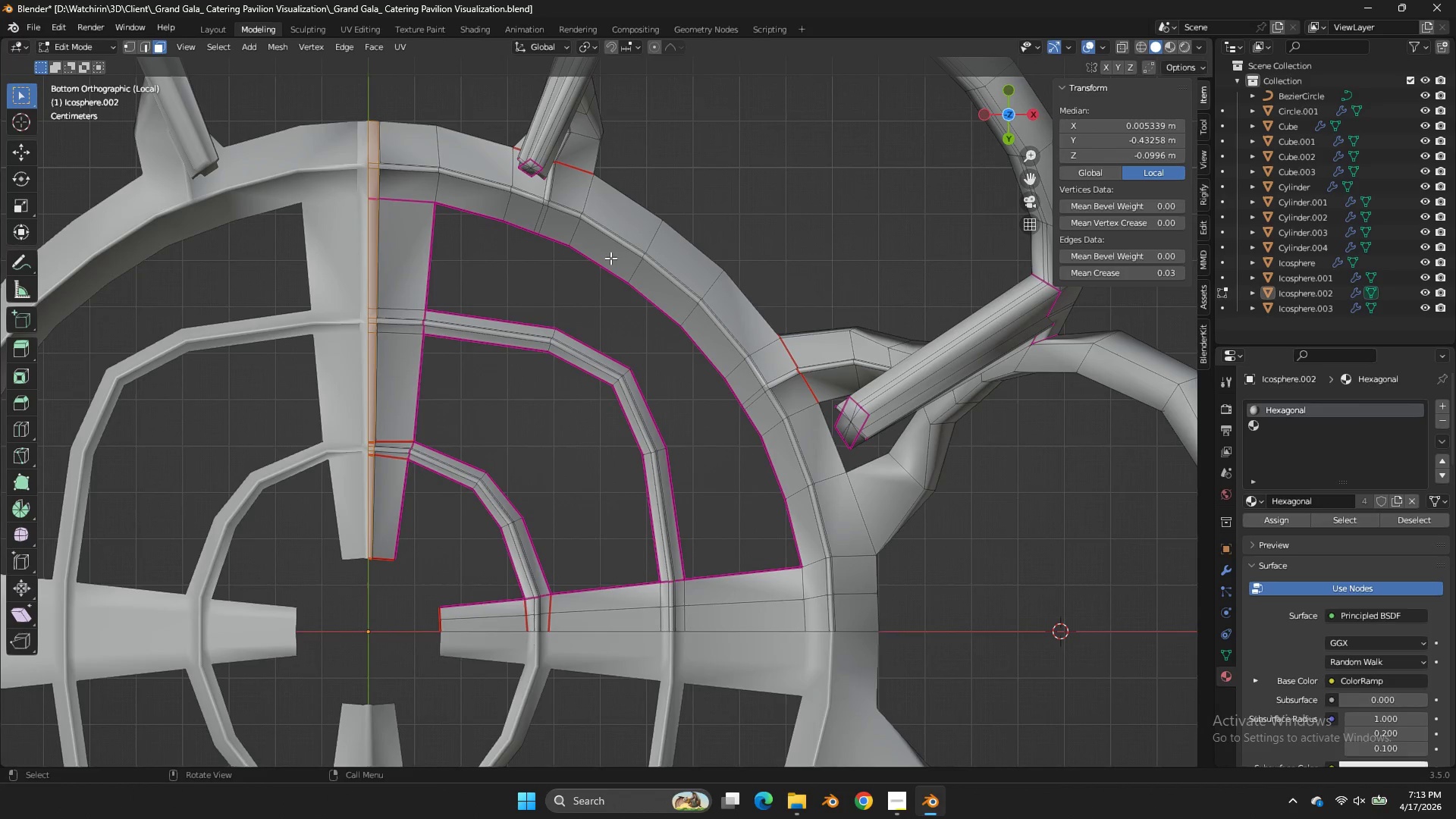 
hold_key(key=ControlLeft, duration=1.62)
left_click_drag(start_coordinate=[483, 508], to_coordinate=[309, 148])
 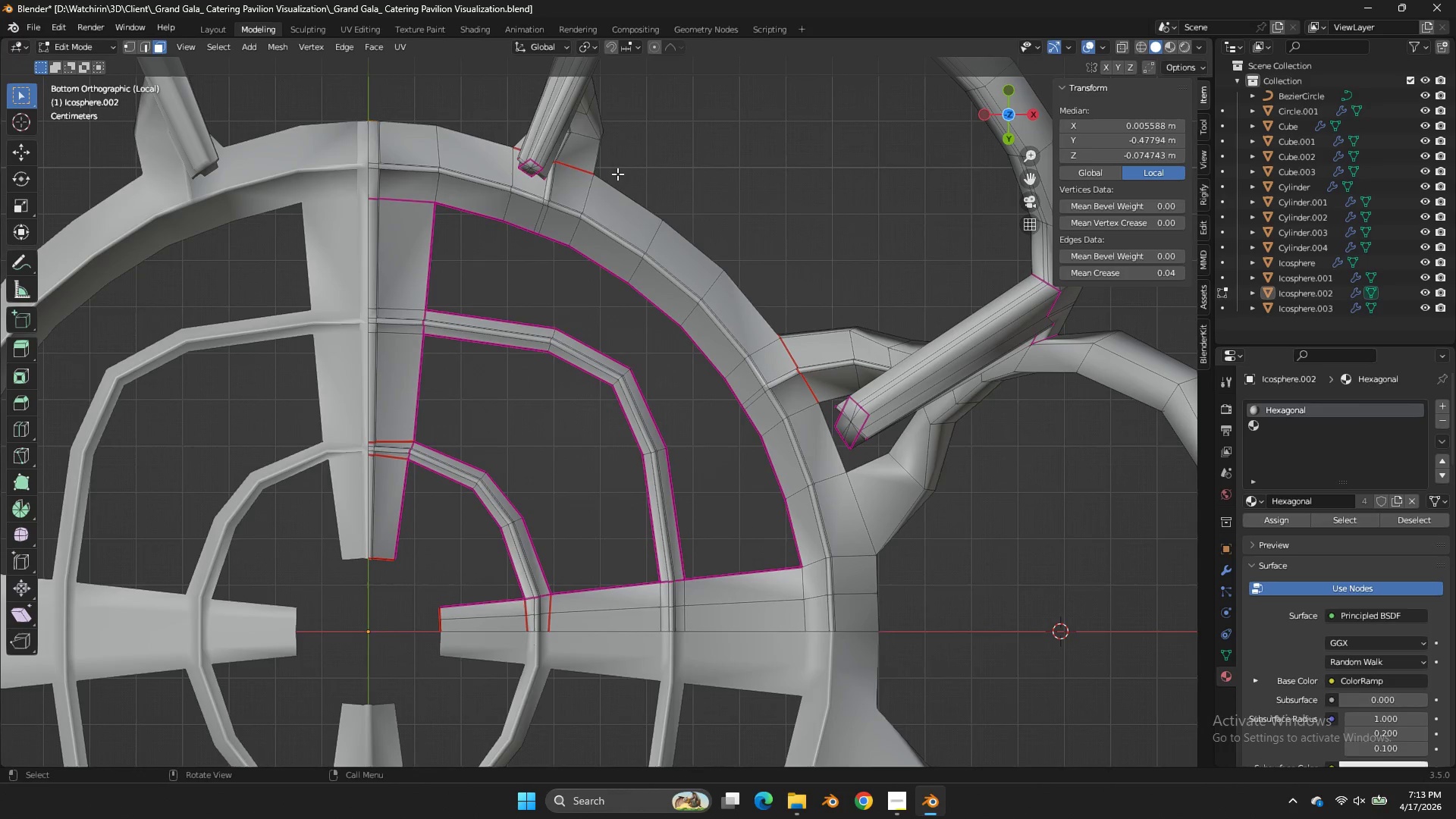 
key(X)
 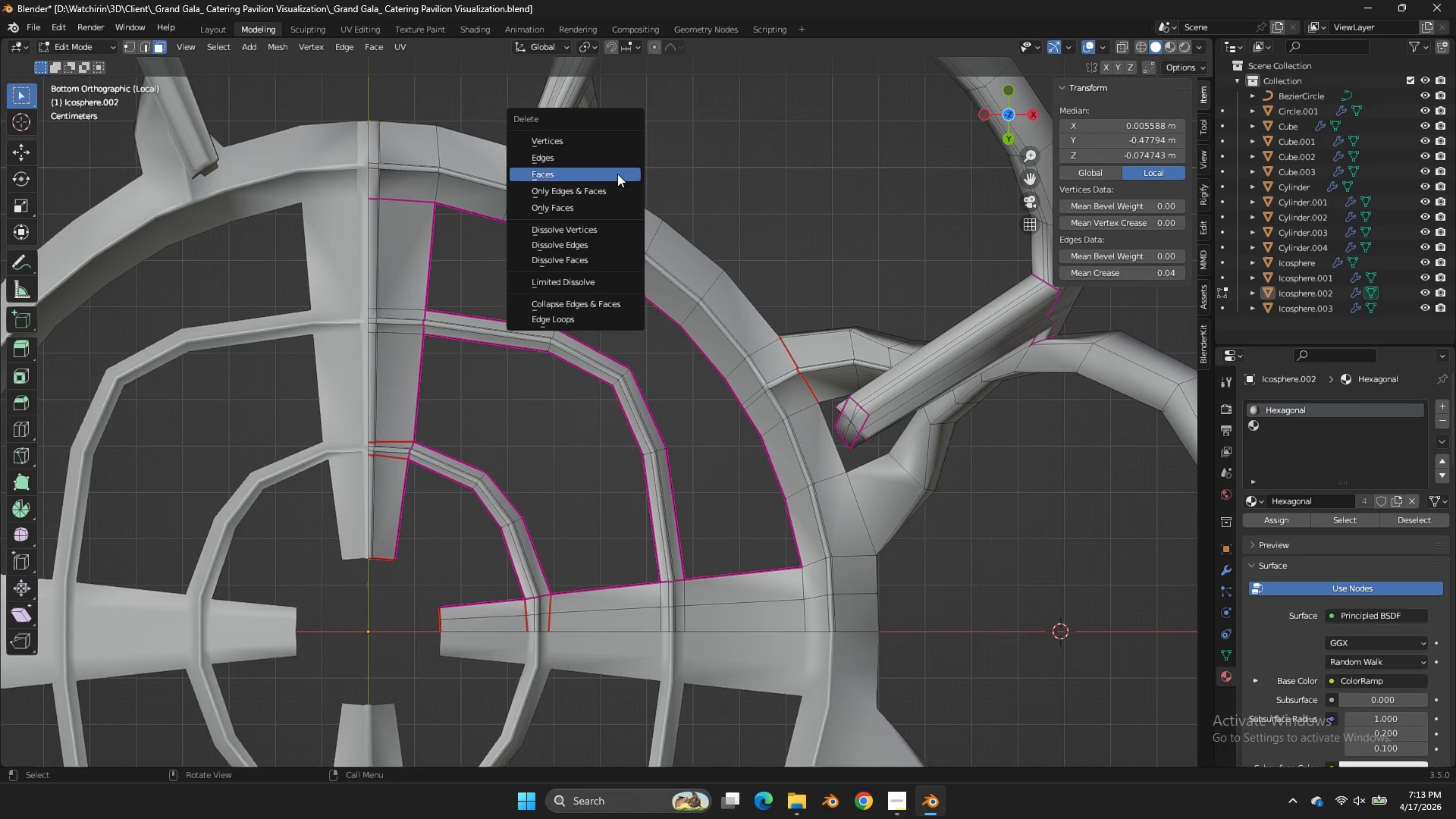 
left_click([617, 174])
 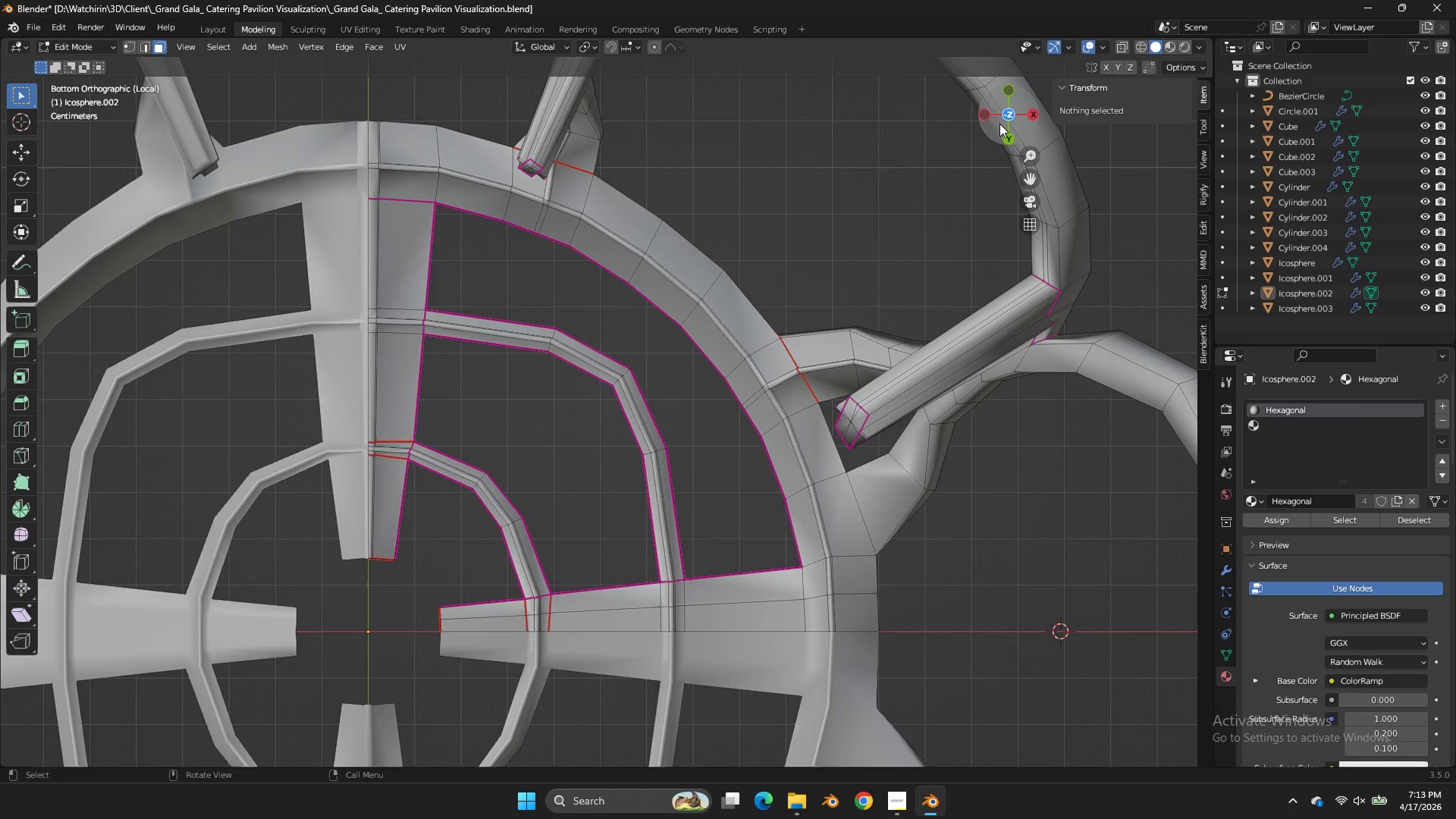 
left_click_drag(start_coordinate=[999, 124], to_coordinate=[1068, 362])
 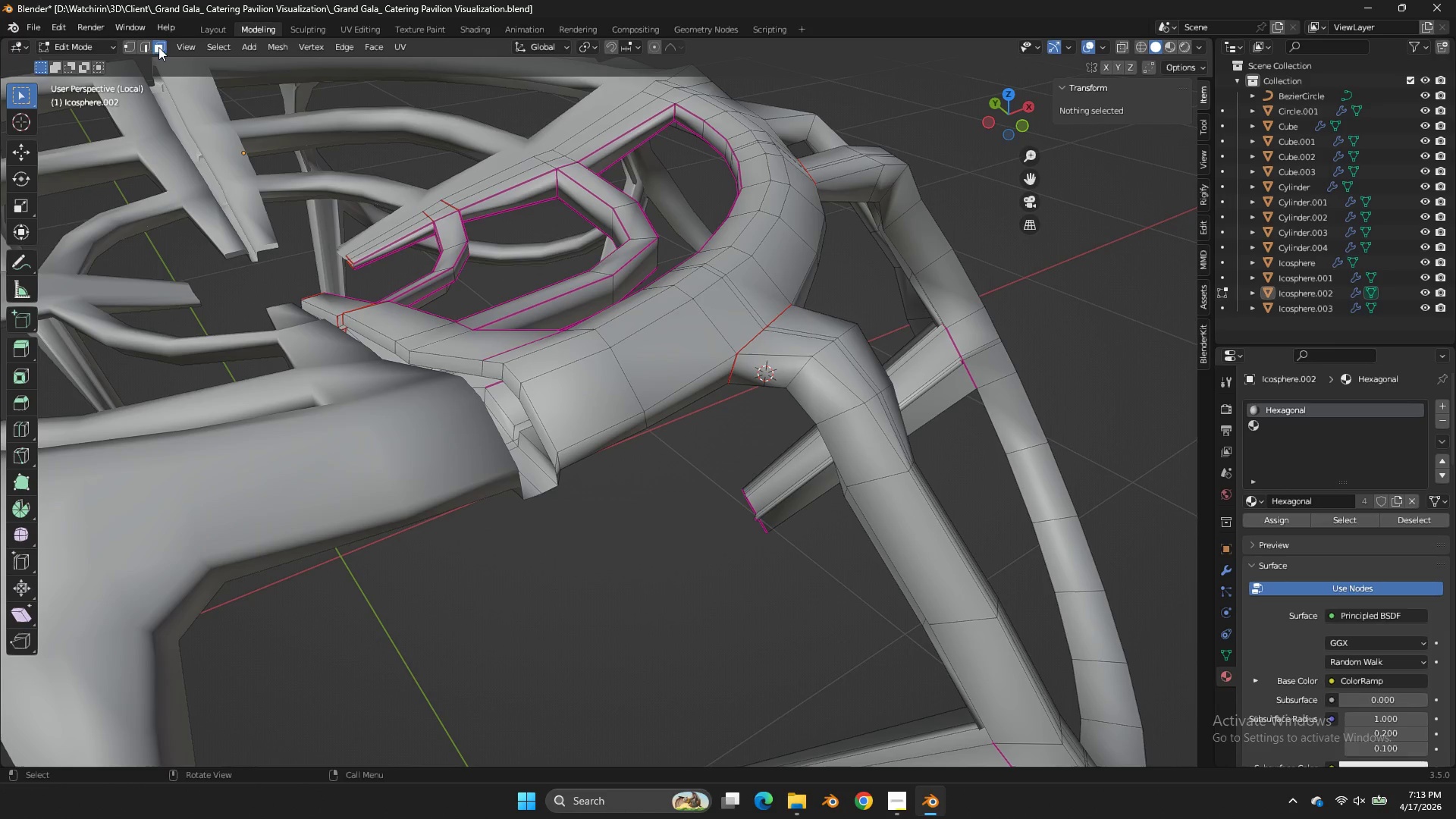 
double_click([132, 45])
 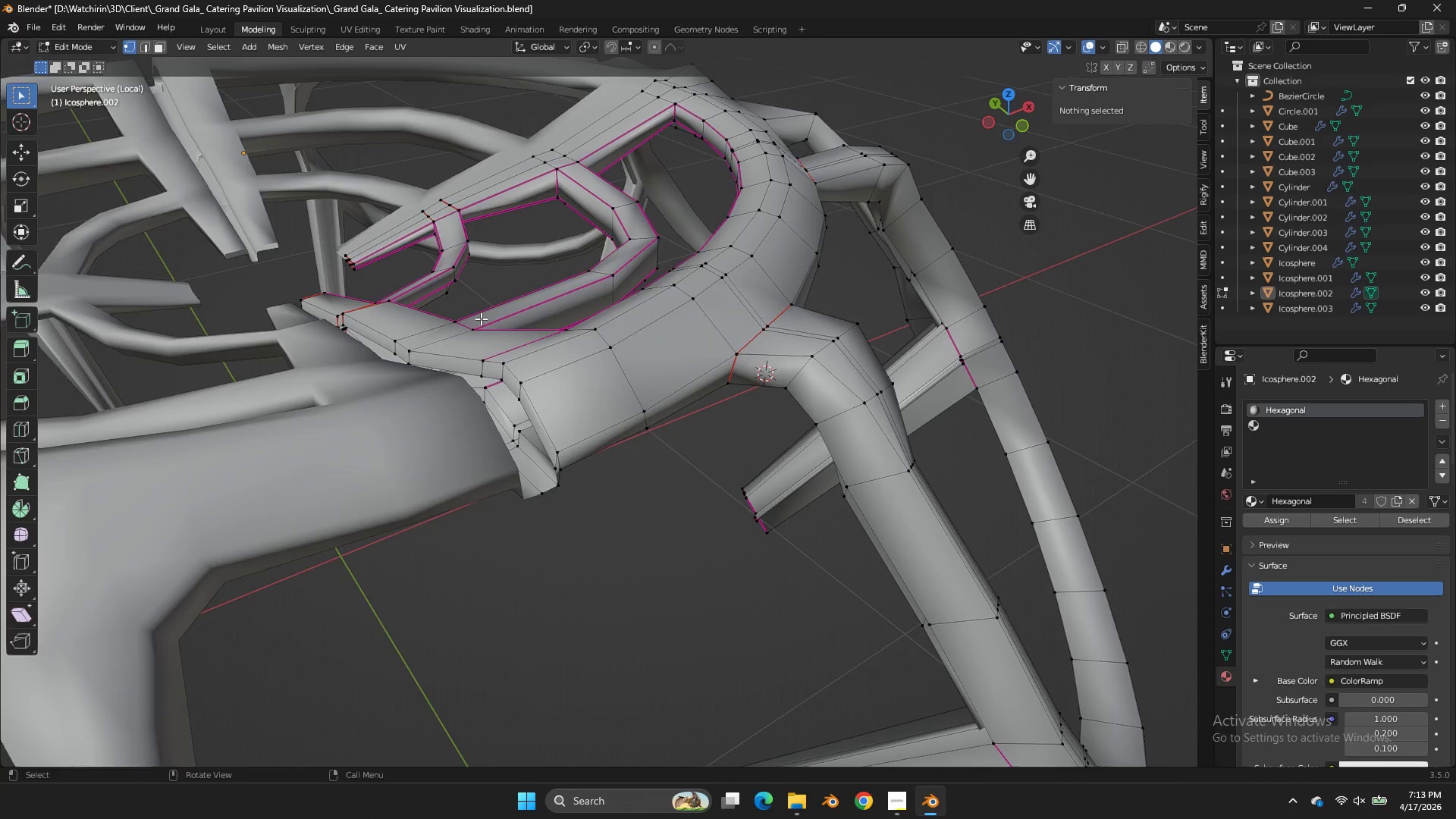 
scroll: coordinate [481, 318], scroll_direction: up, amount: 1.0
 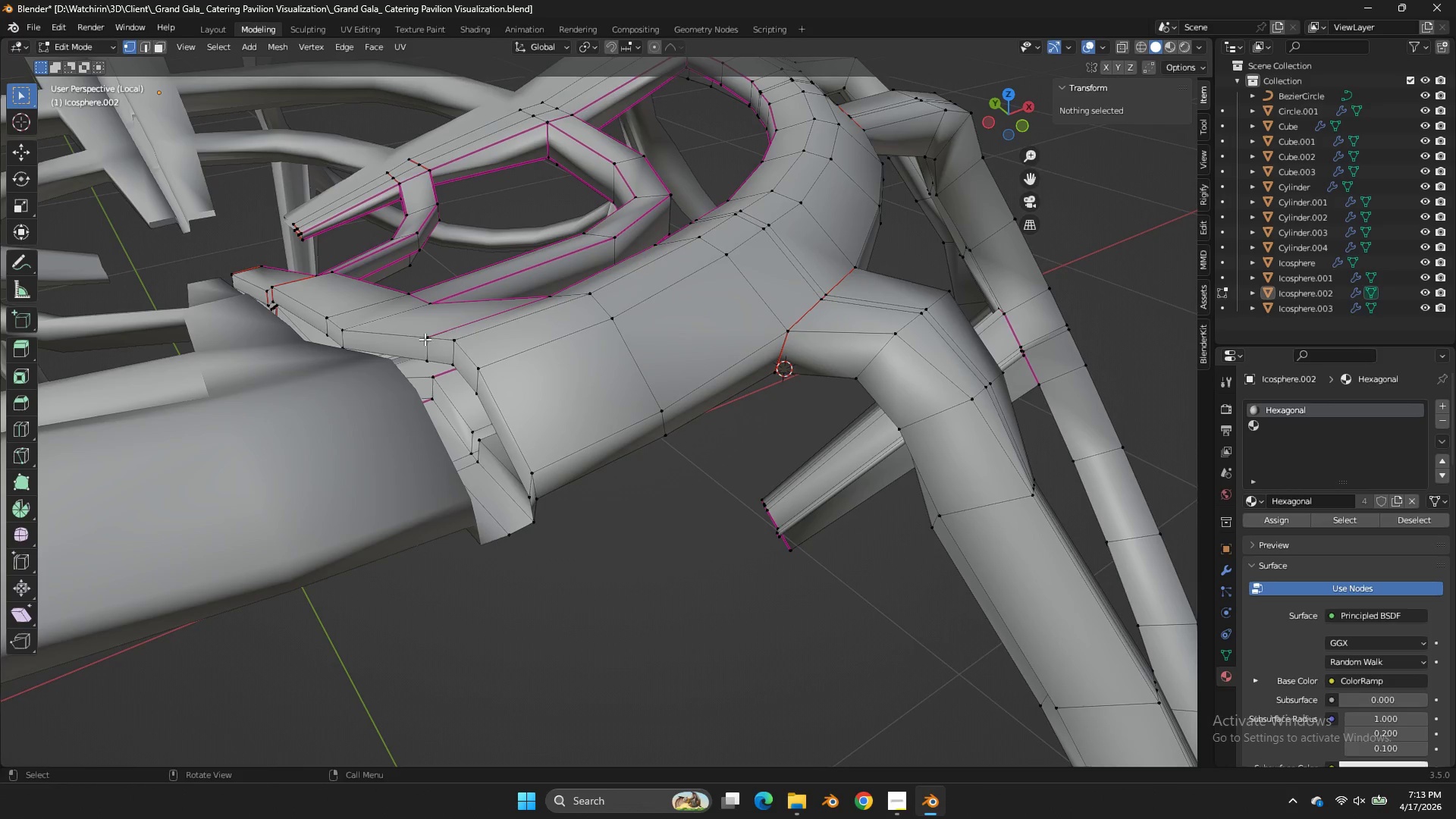 
hold_key(key=AltLeft, duration=1.01)
left_click([410, 346])
 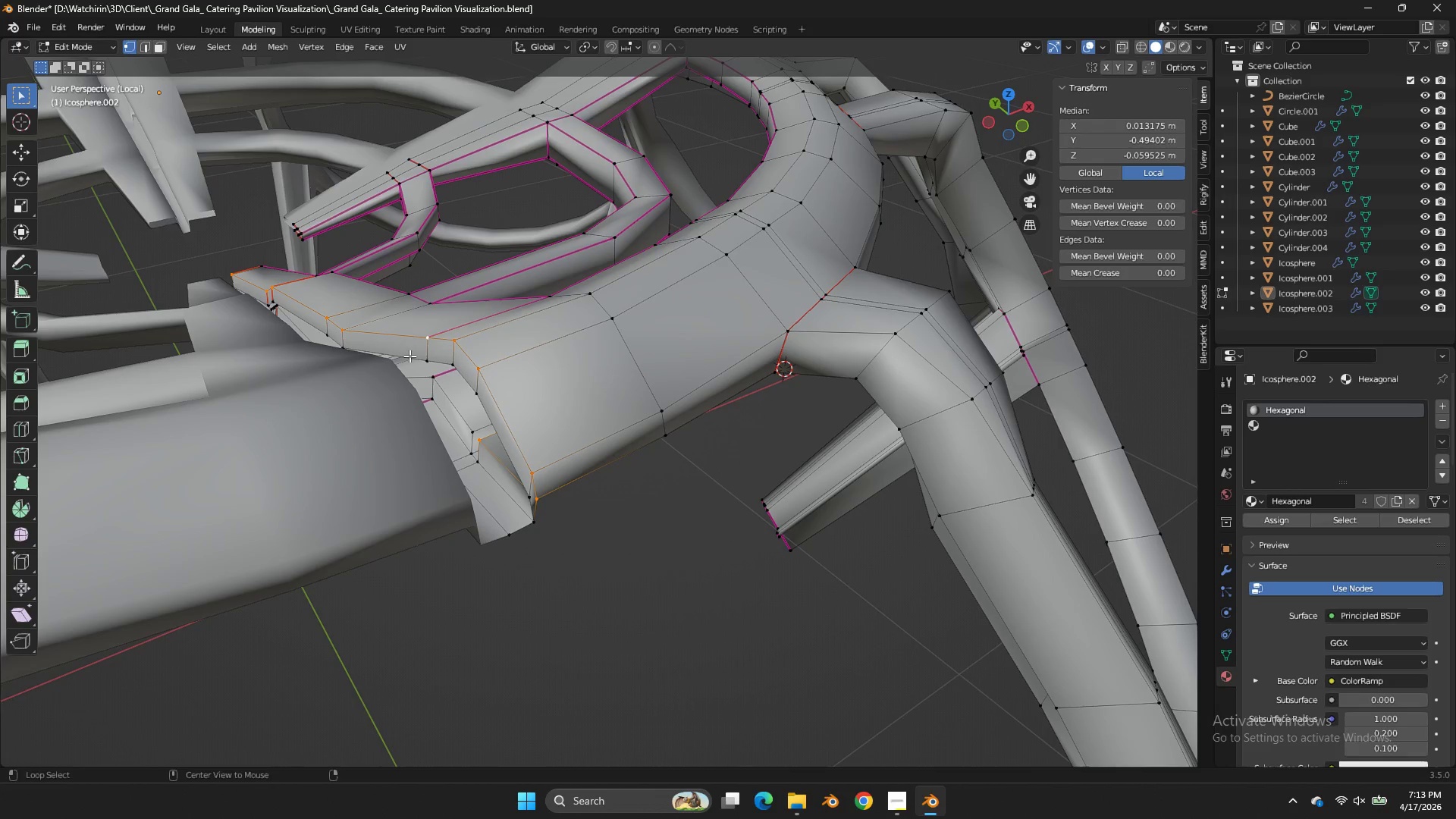 
left_click([410, 356])
 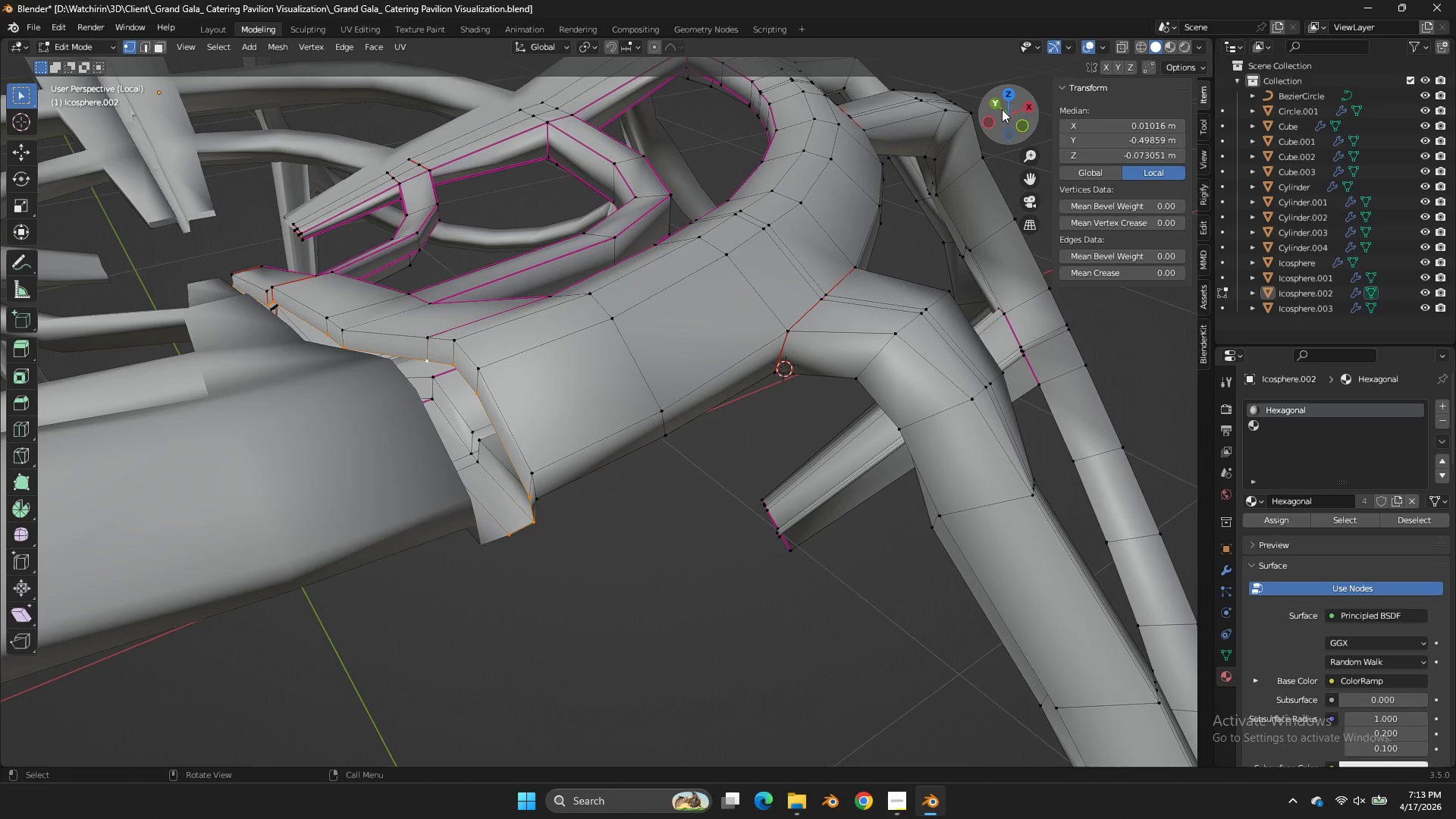 
left_click_drag(start_coordinate=[1002, 109], to_coordinate=[1023, 106])
 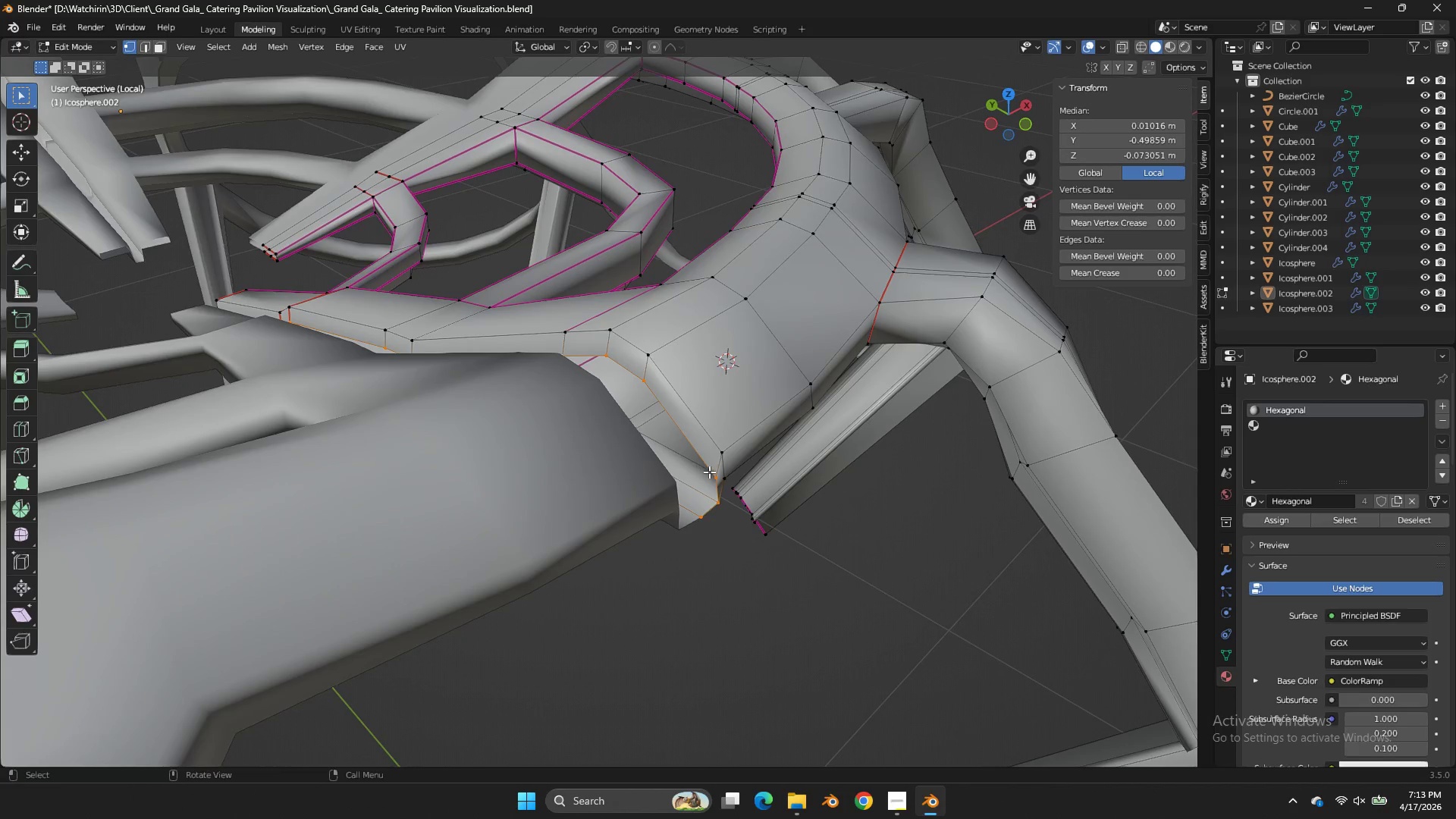 
left_click([709, 472])
 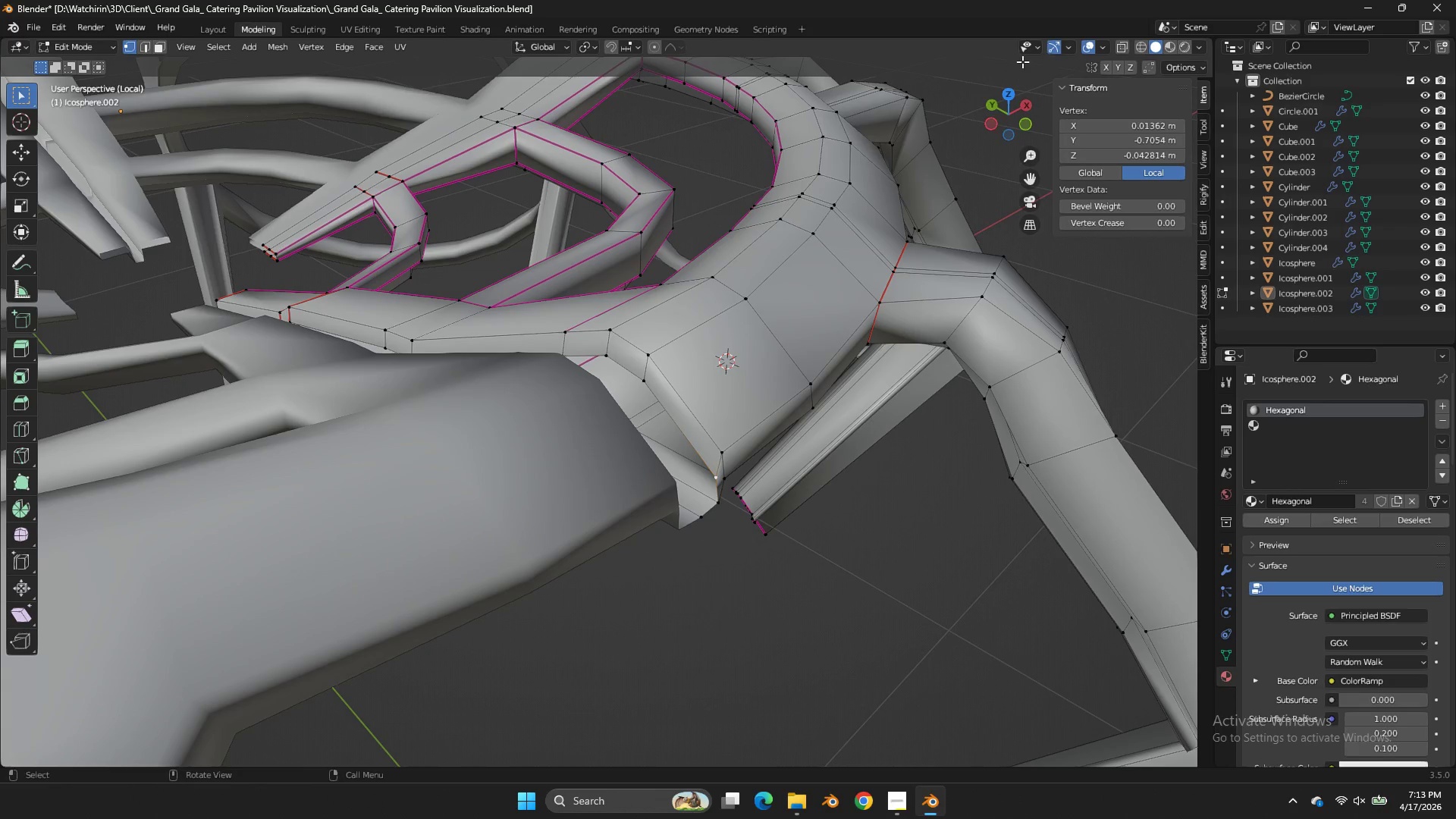 
left_click_drag(start_coordinate=[1006, 102], to_coordinate=[1167, 91])
 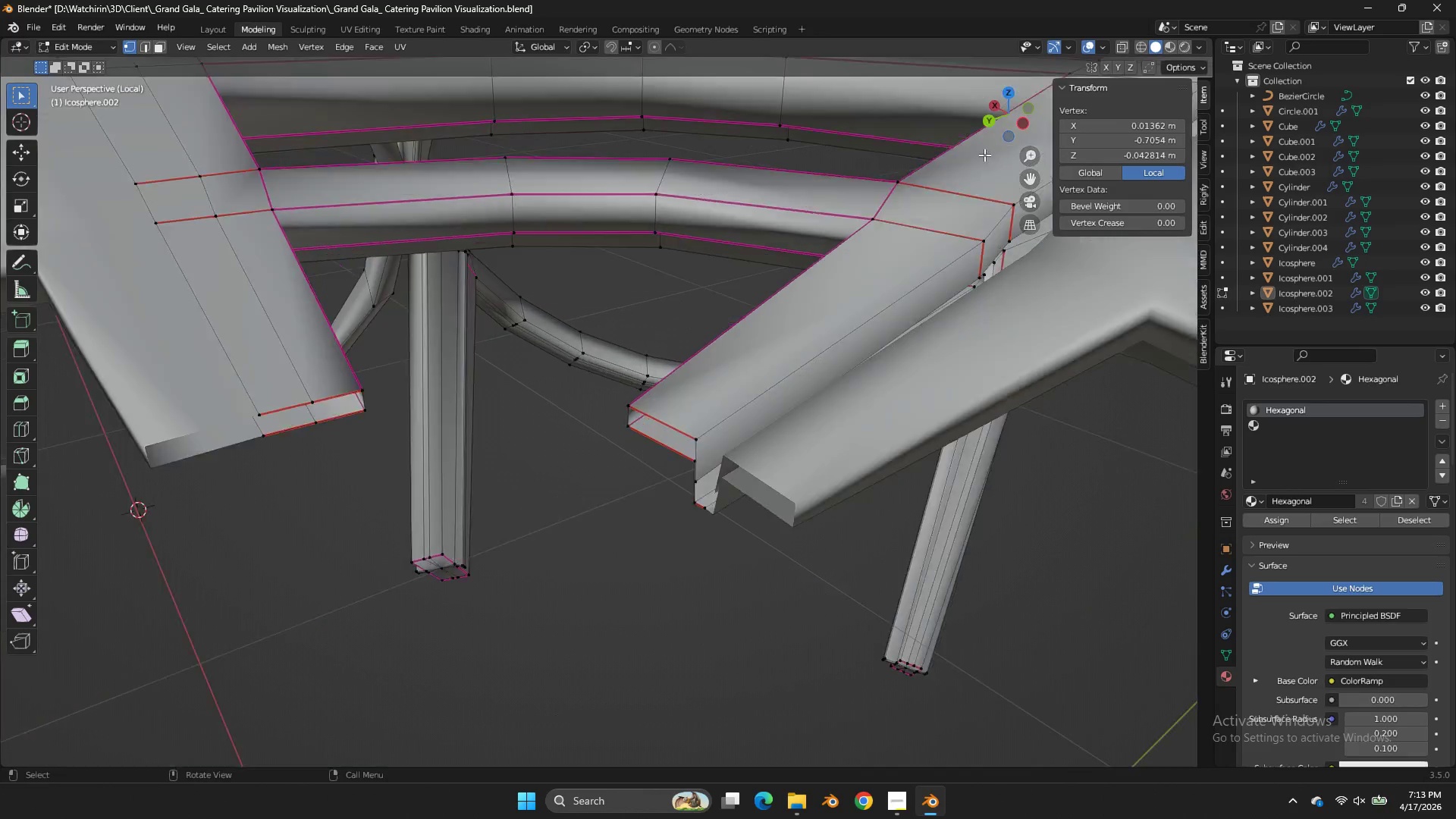 
scroll: coordinate [984, 155], scroll_direction: up, amount: 3.0
 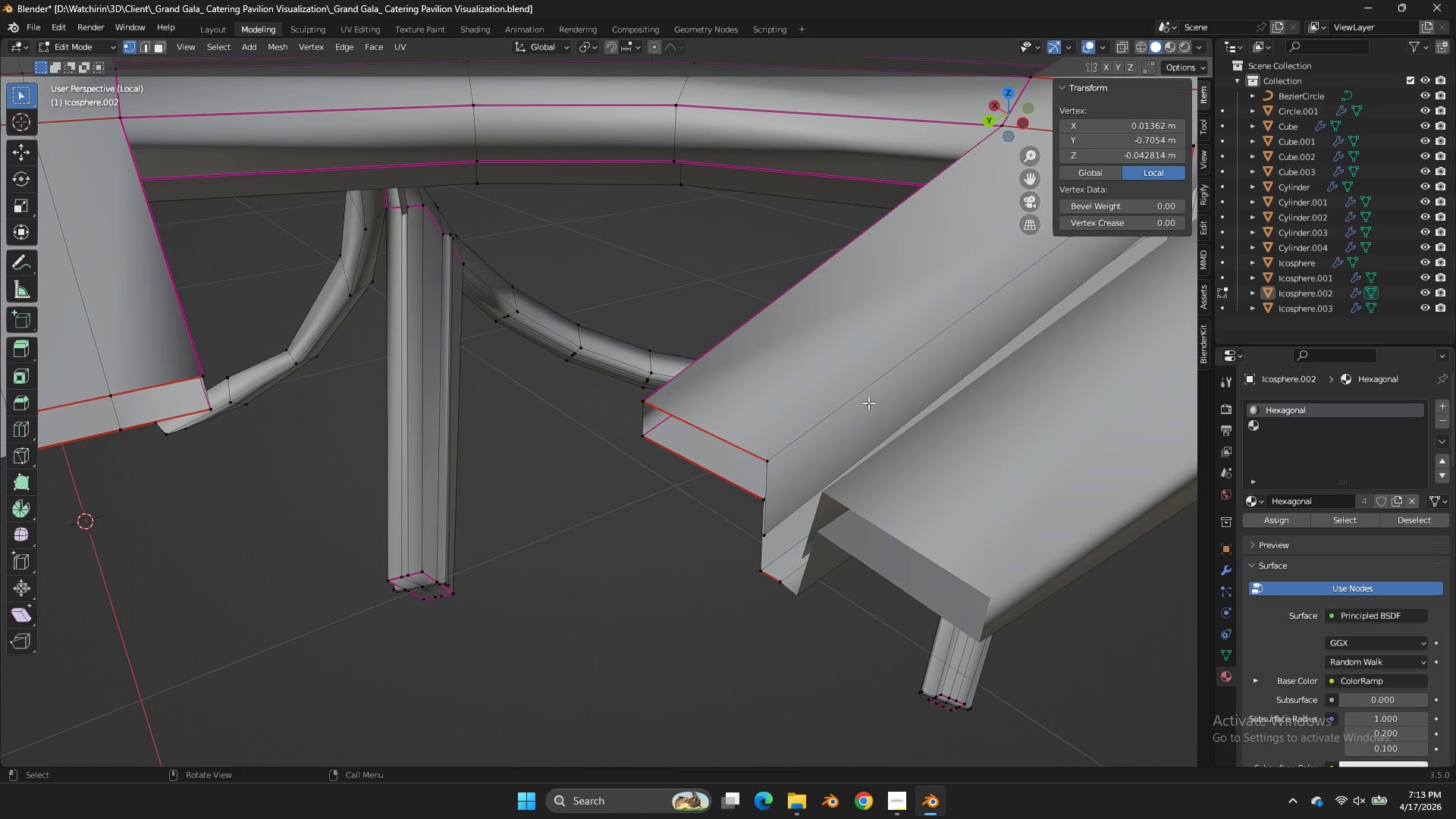 
key(Z)
 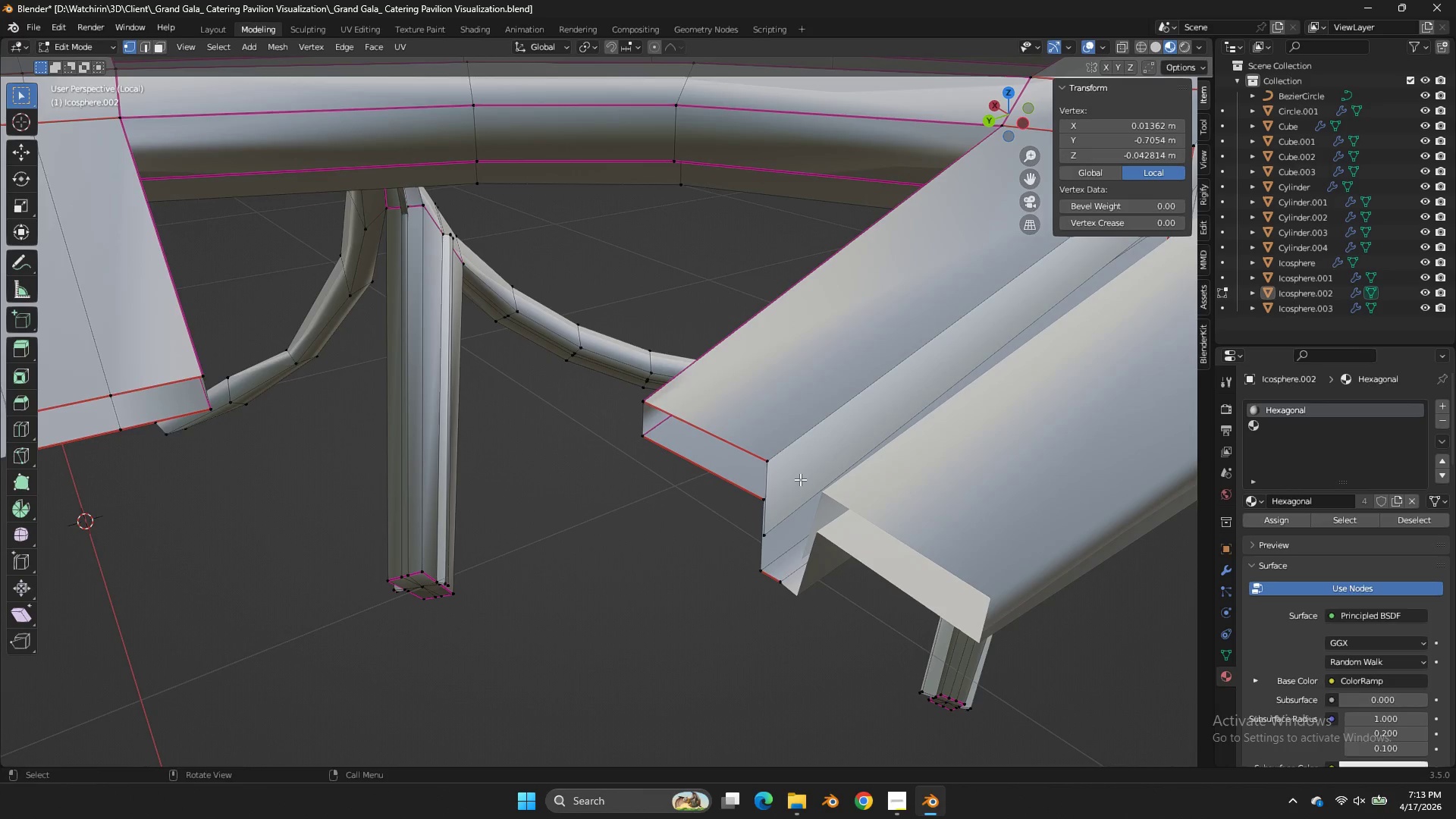 
hold_key(key=ControlLeft, duration=1.22)
left_click([779, 515])
 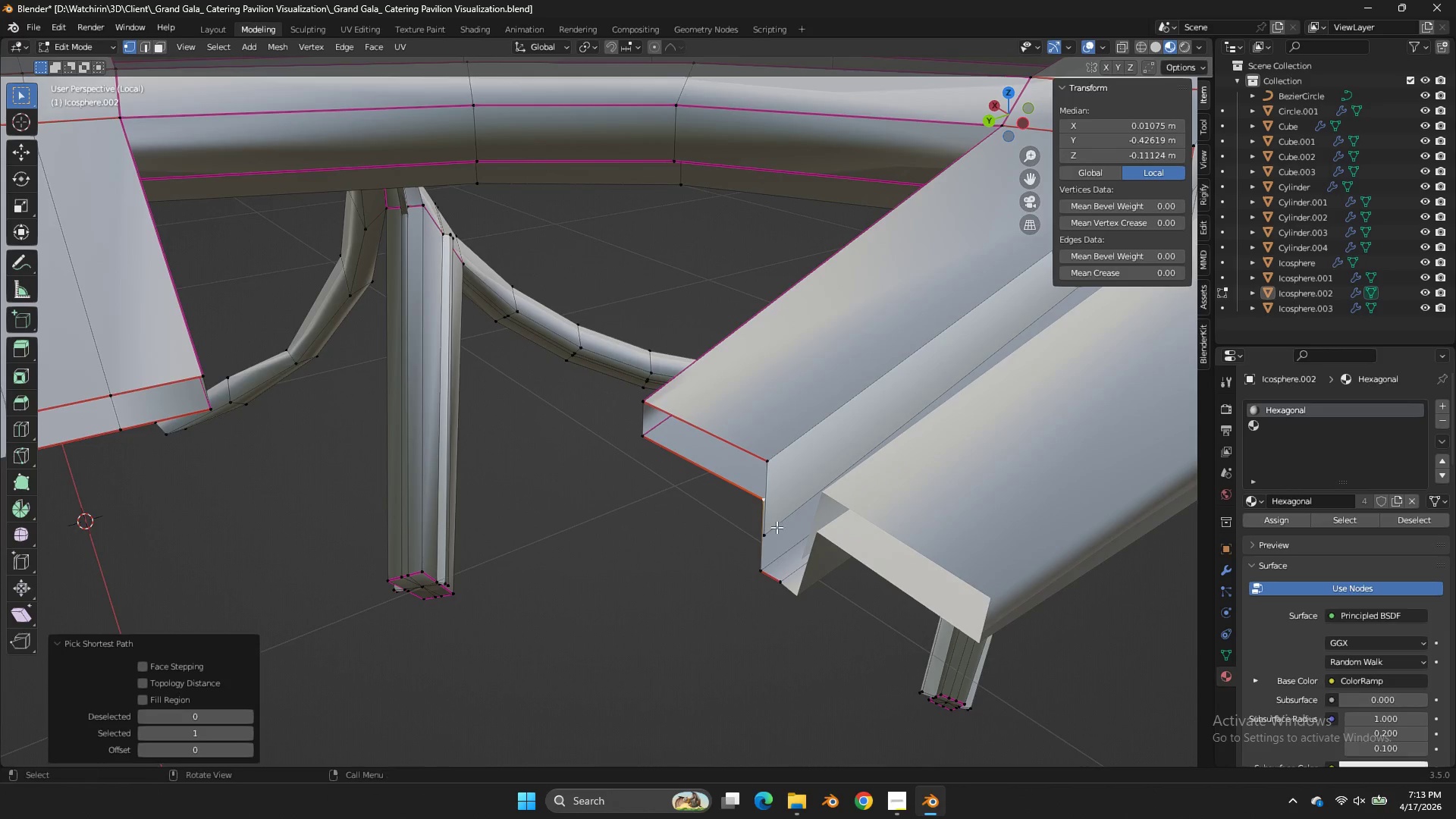 
key(Control+Z)
 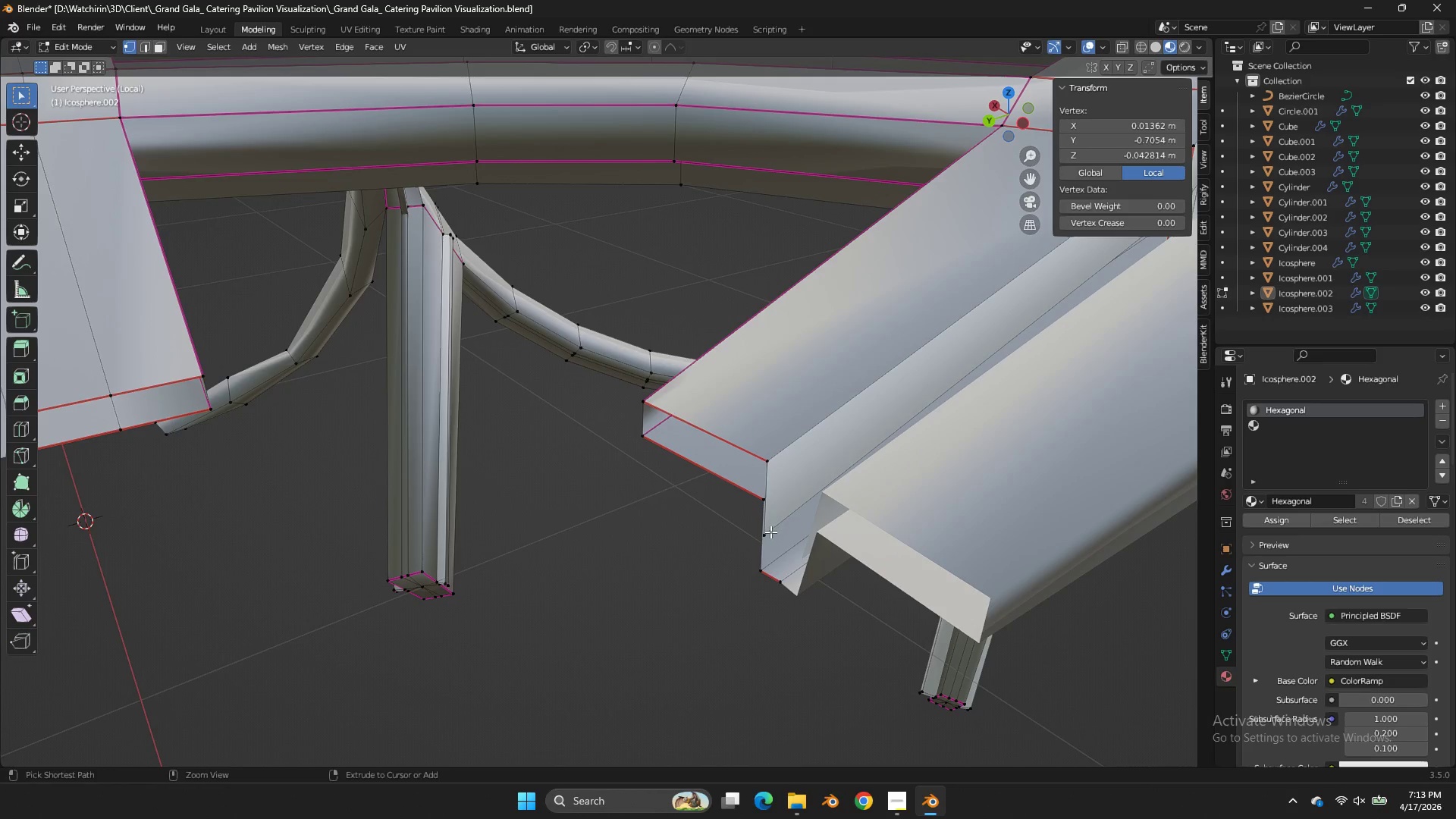 
left_click([770, 532])
 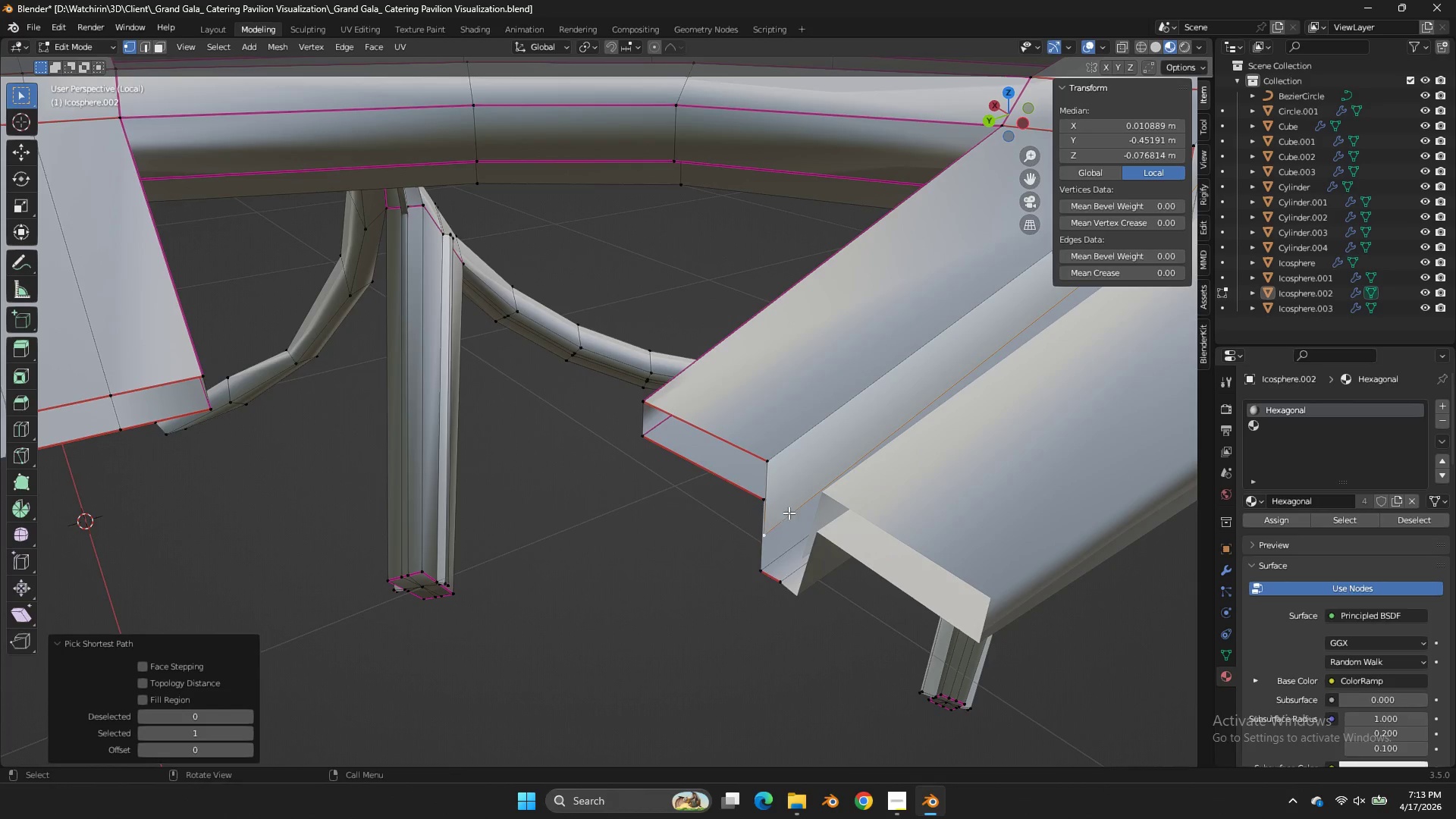 
key(X)
 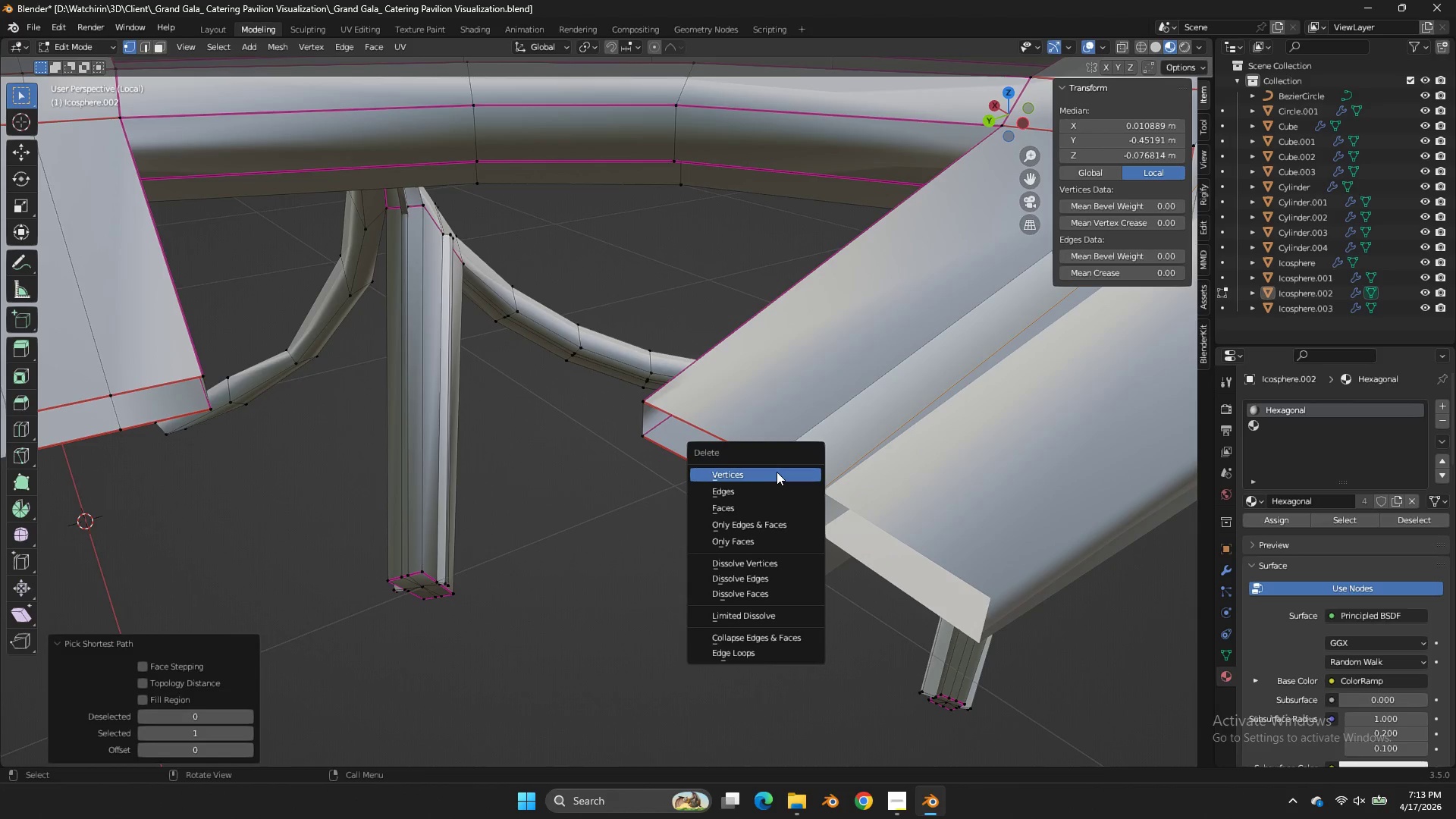 
left_click([777, 472])
 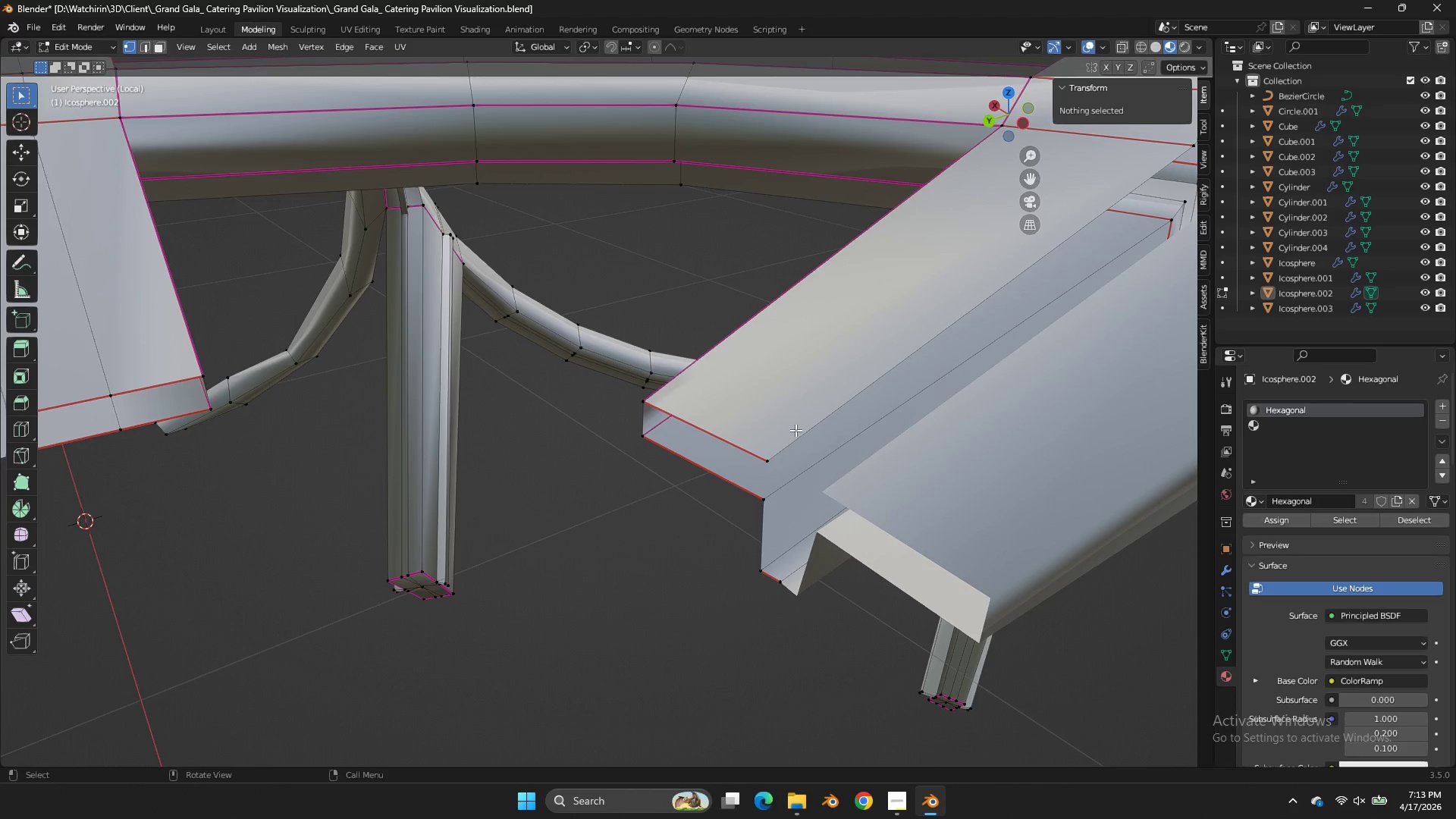 
hold_key(key=AltLeft, duration=0.34)
double_click([797, 428])
 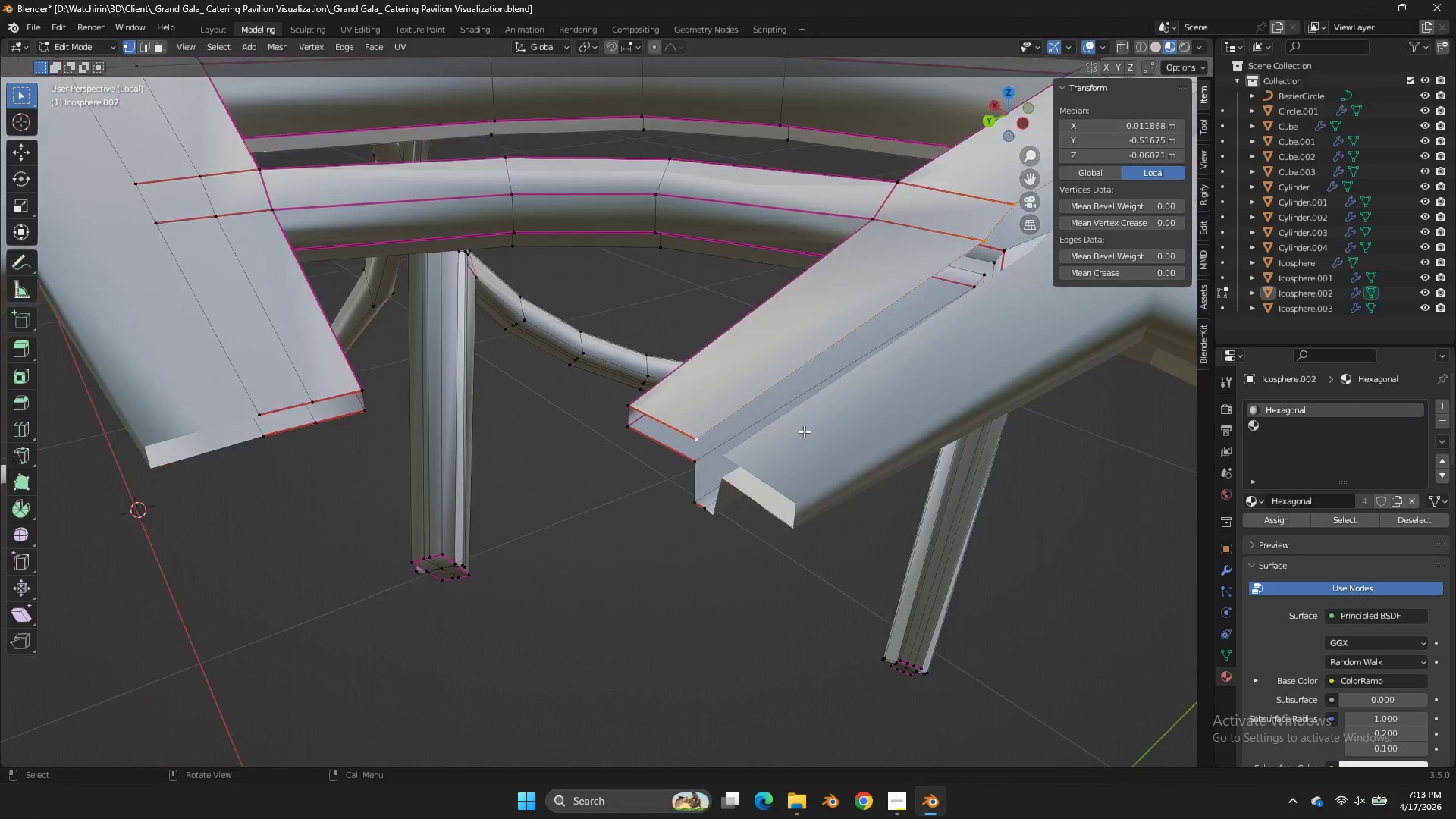 
scroll: coordinate [804, 431], scroll_direction: down, amount: 5.0
 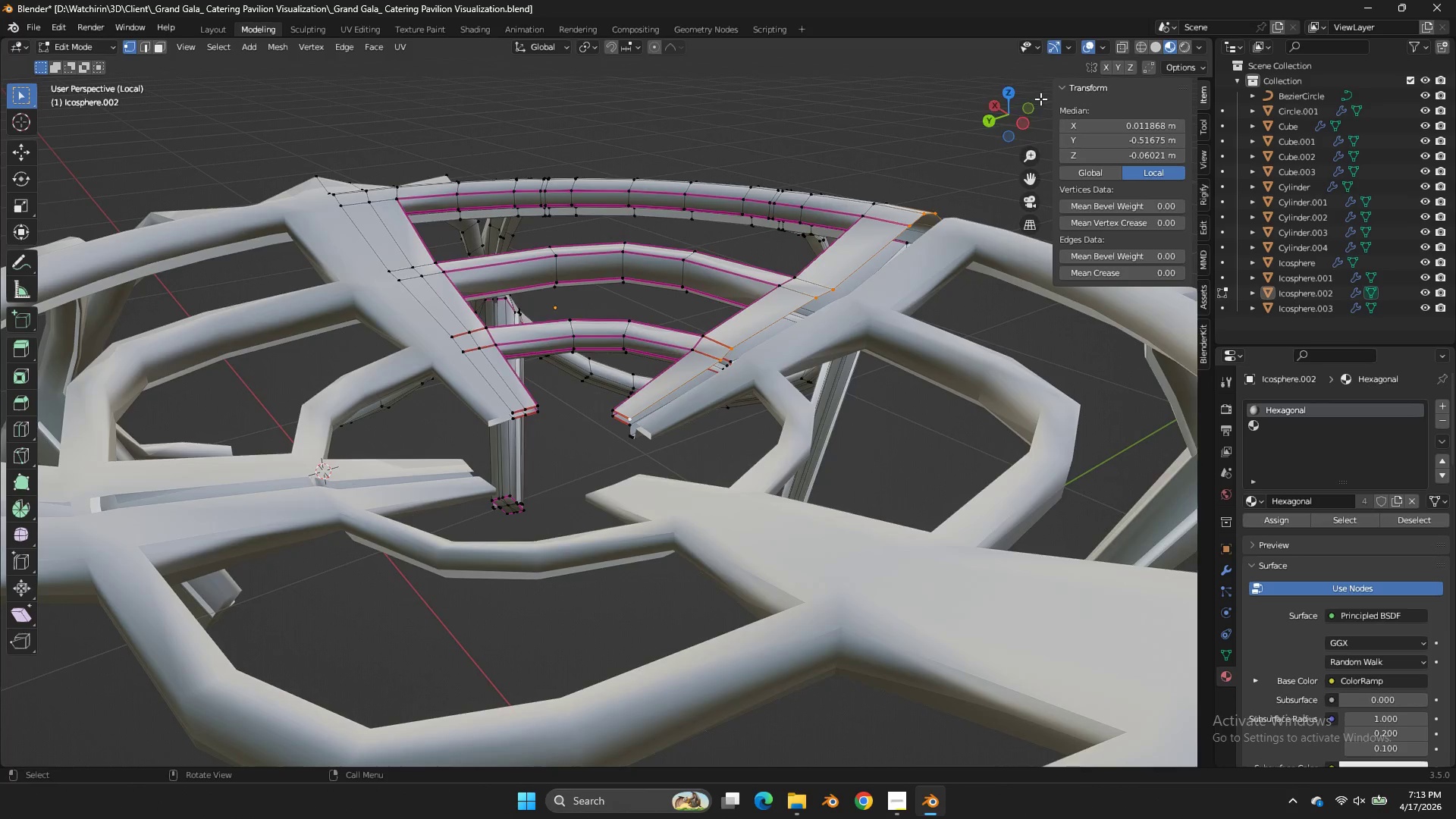 
left_click_drag(start_coordinate=[1019, 104], to_coordinate=[807, 105])
 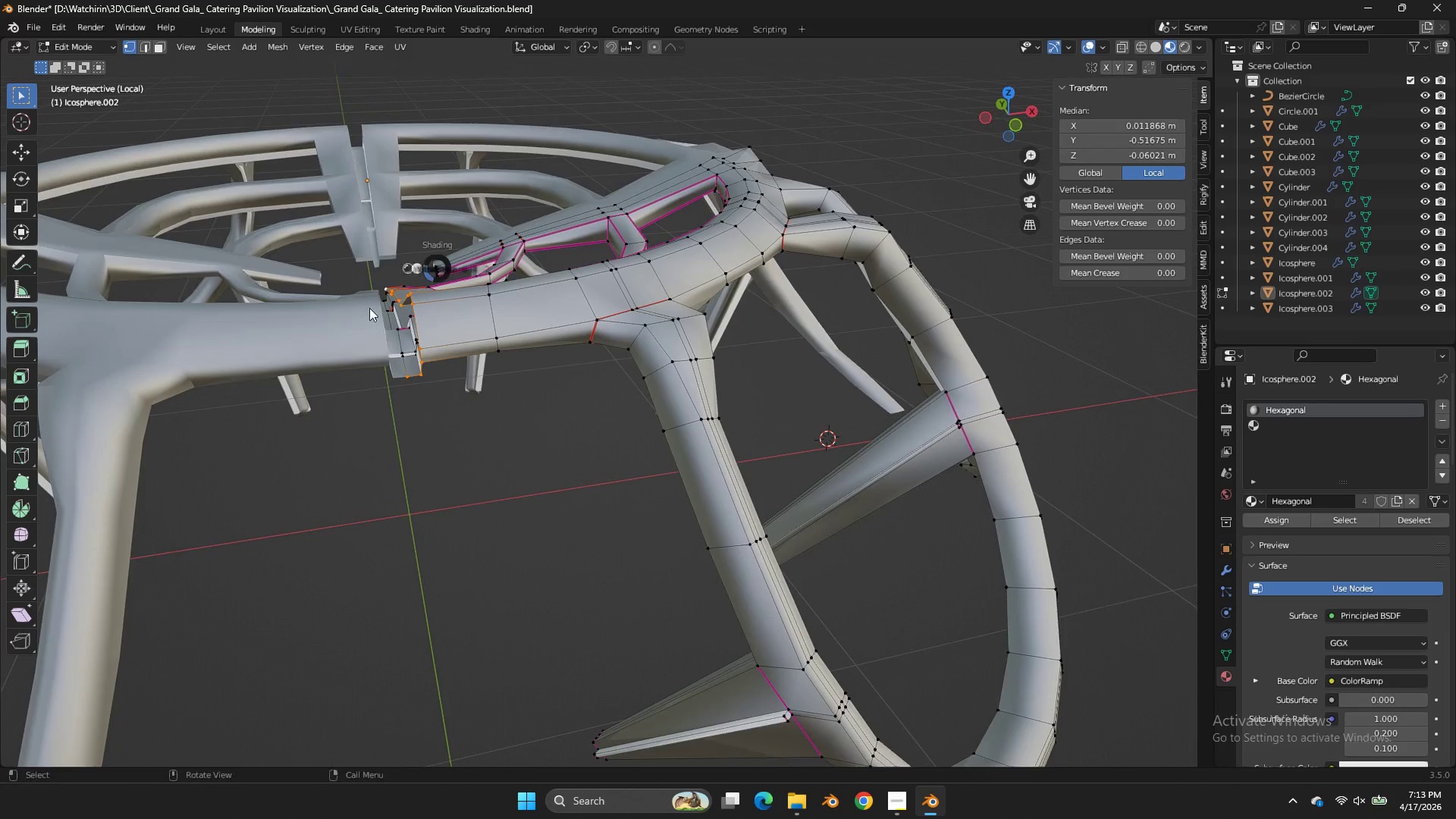 
type(zze)
 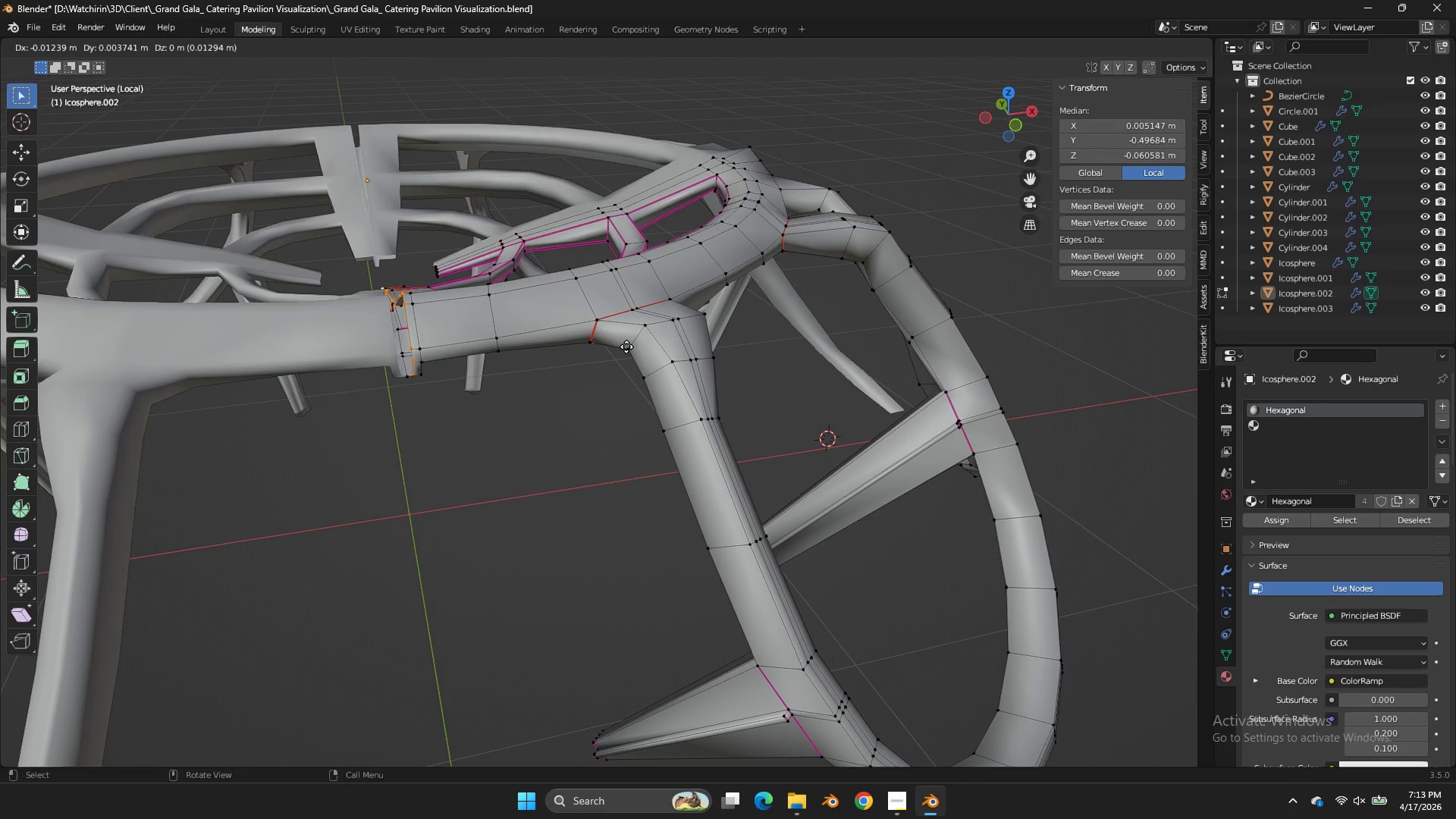 
hold_key(key=ControlLeft, duration=0.55)
left_click_drag(start_coordinate=[413, 362], to_coordinate=[394, 391])
 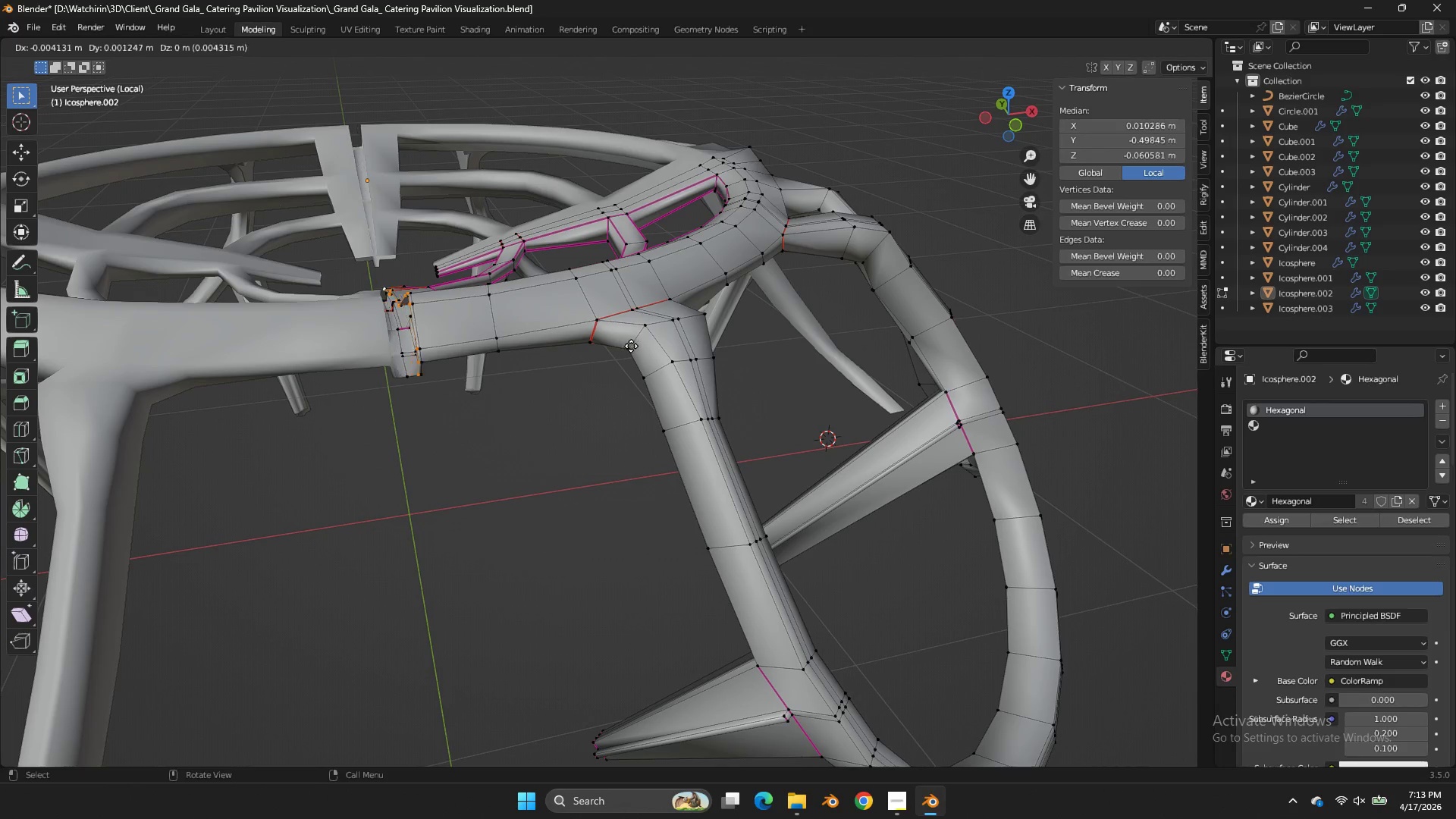 
key(Control+Z)
 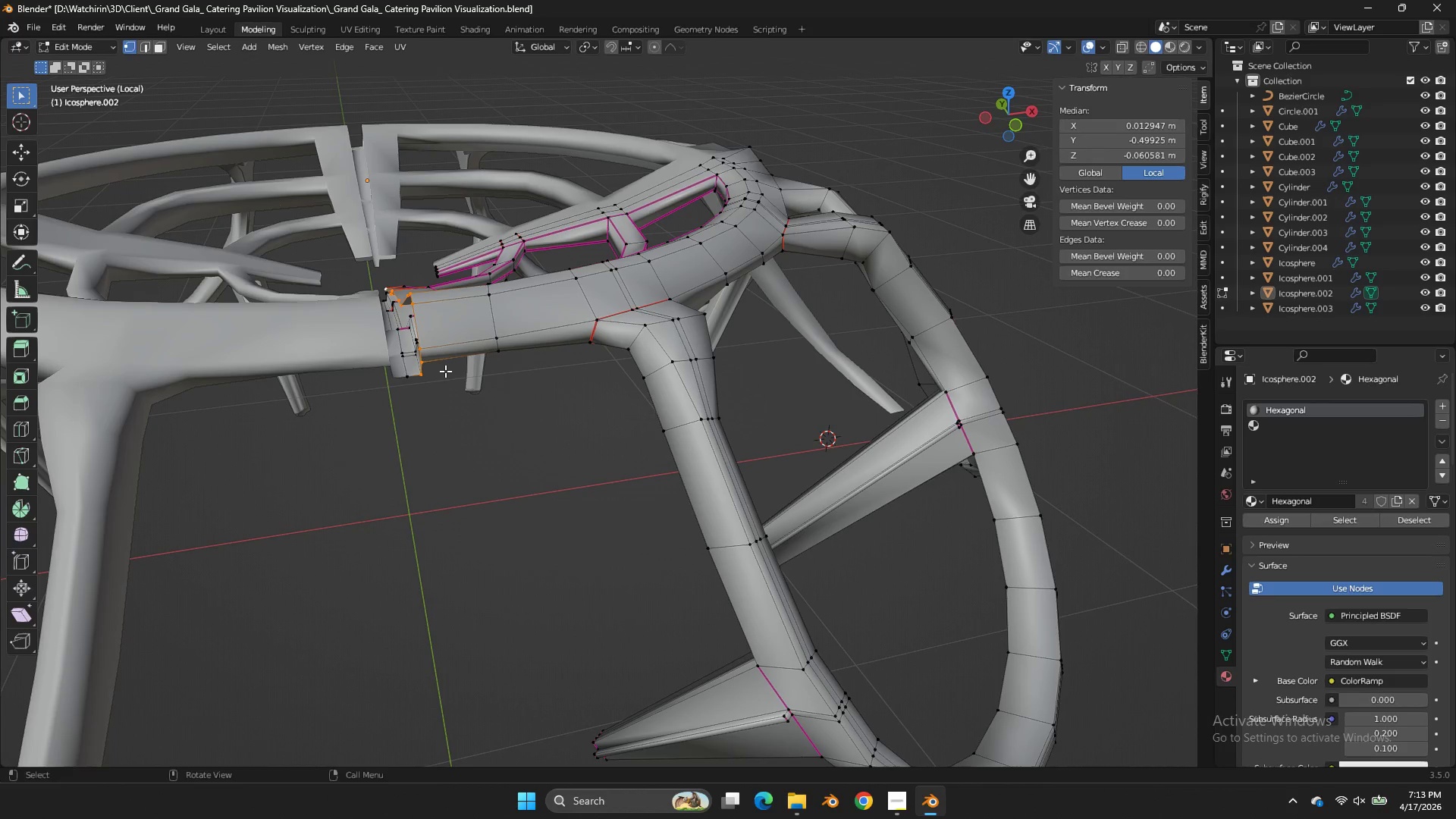 
hold_key(key=ControlLeft, duration=0.52)
left_click_drag(start_coordinate=[441, 368], to_coordinate=[398, 393])
 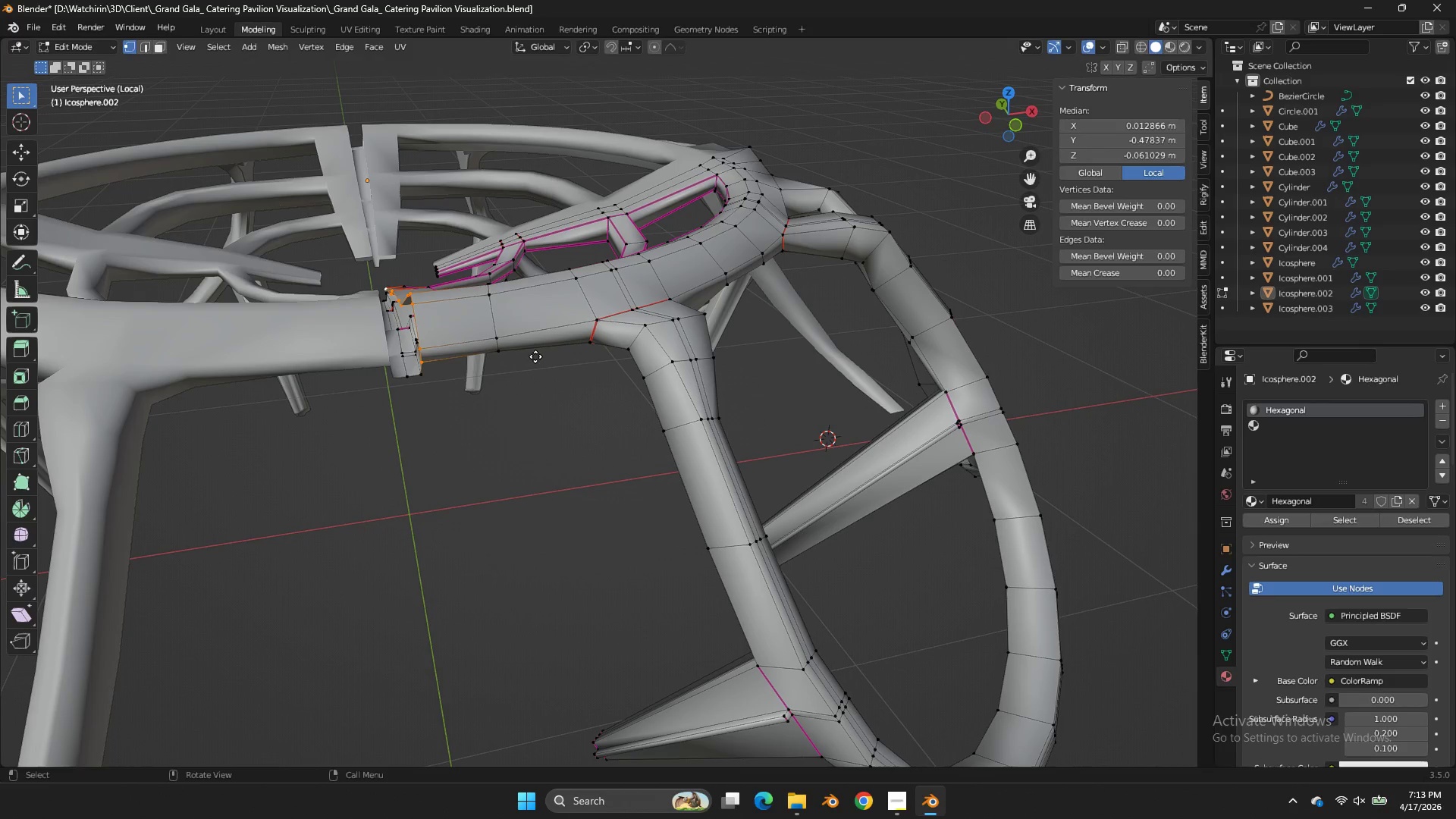 
type(eyx)
 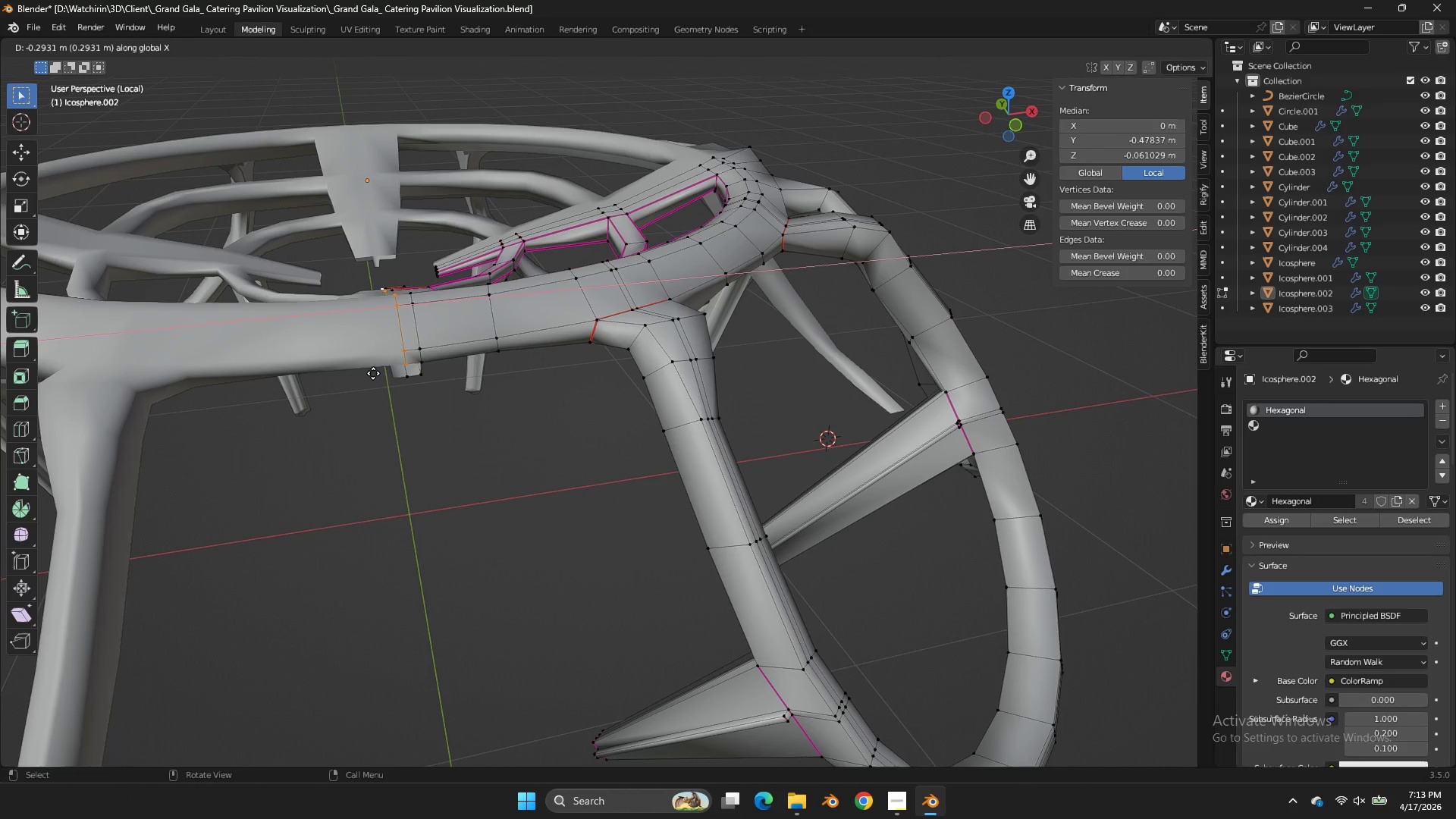 
left_click([373, 373])
 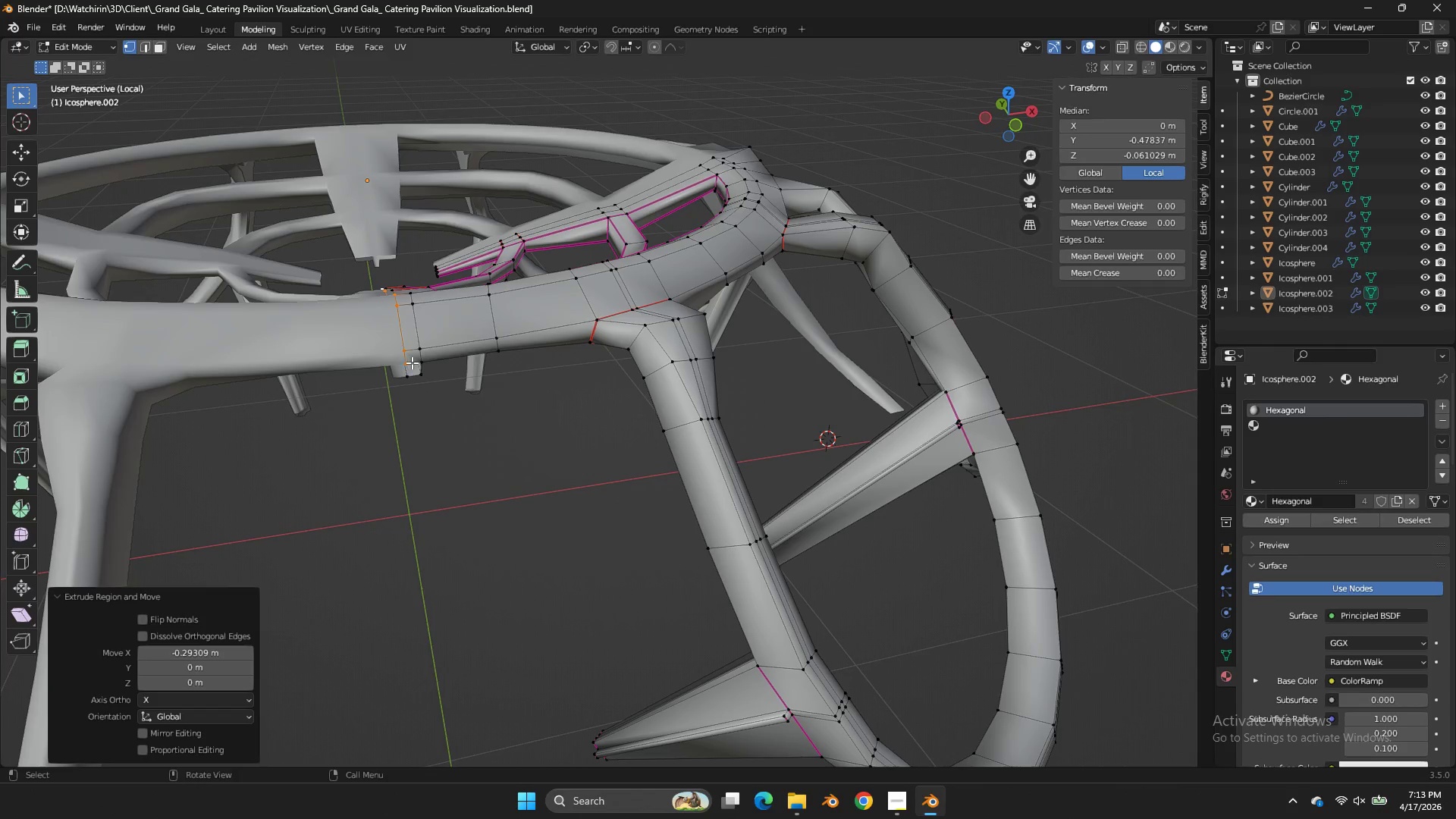 
left_click([416, 362])
 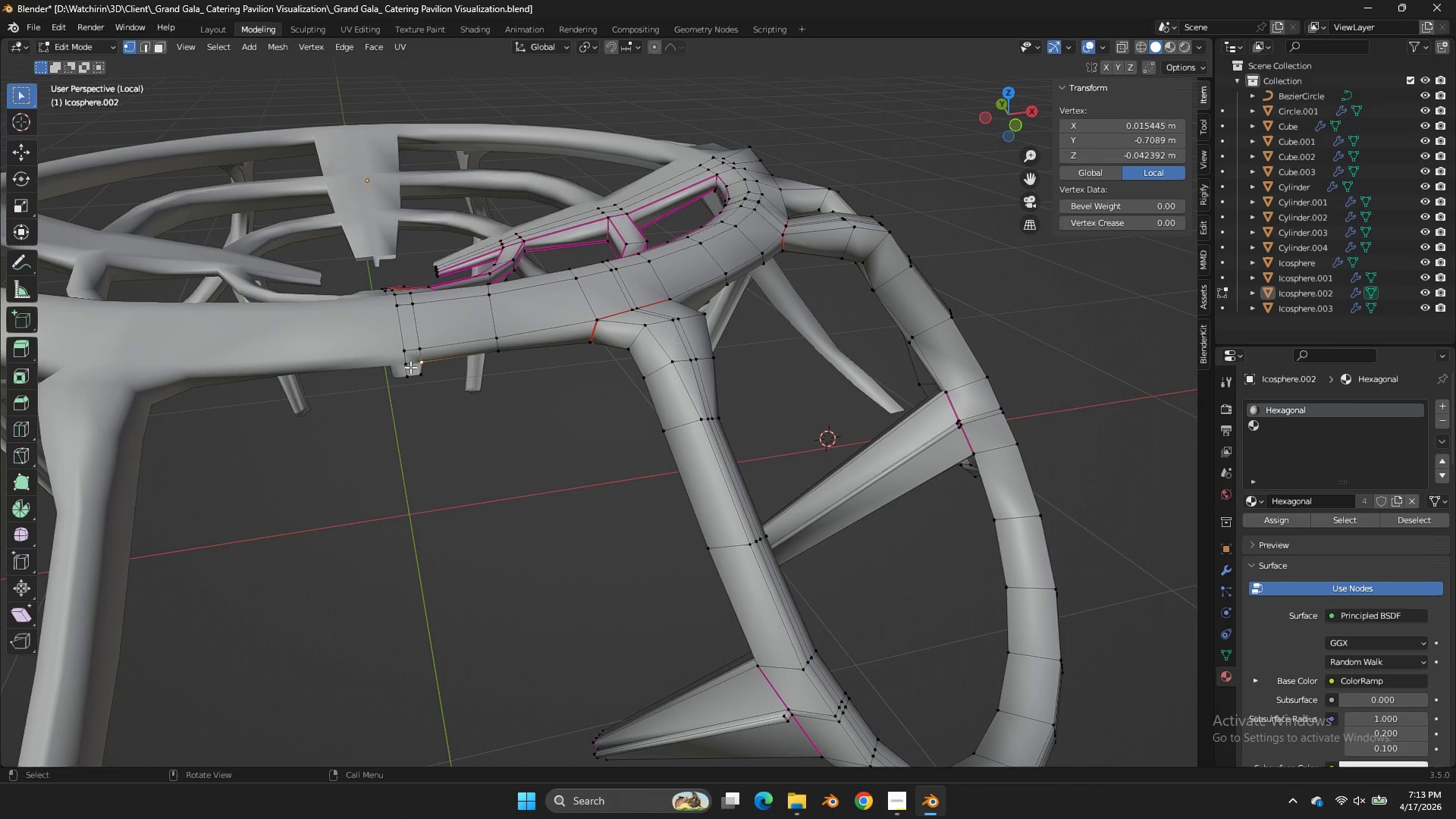 
hold_key(key=ShiftLeft, duration=1.27)
left_click([405, 367])
 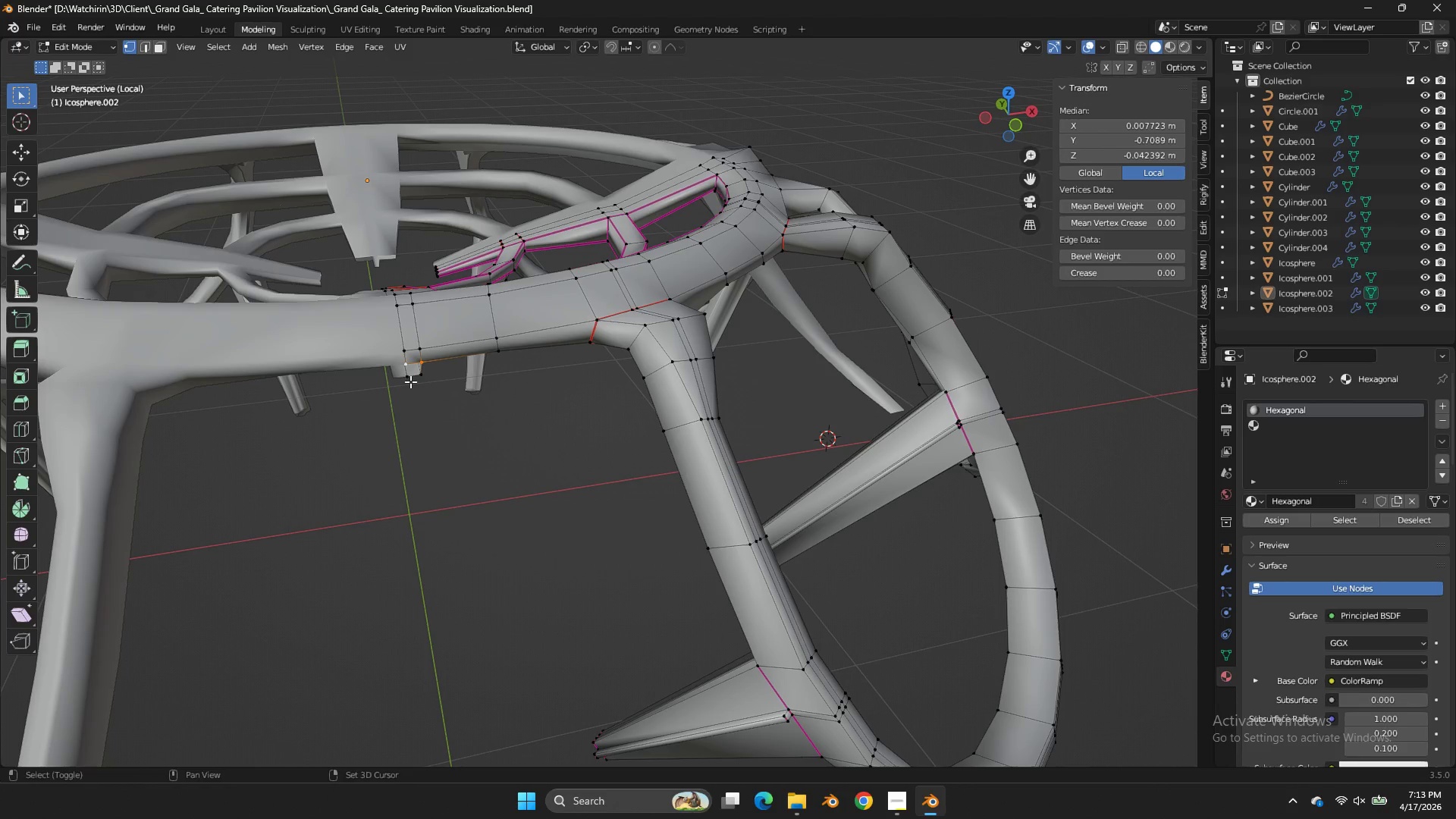 
double_click([410, 381])
 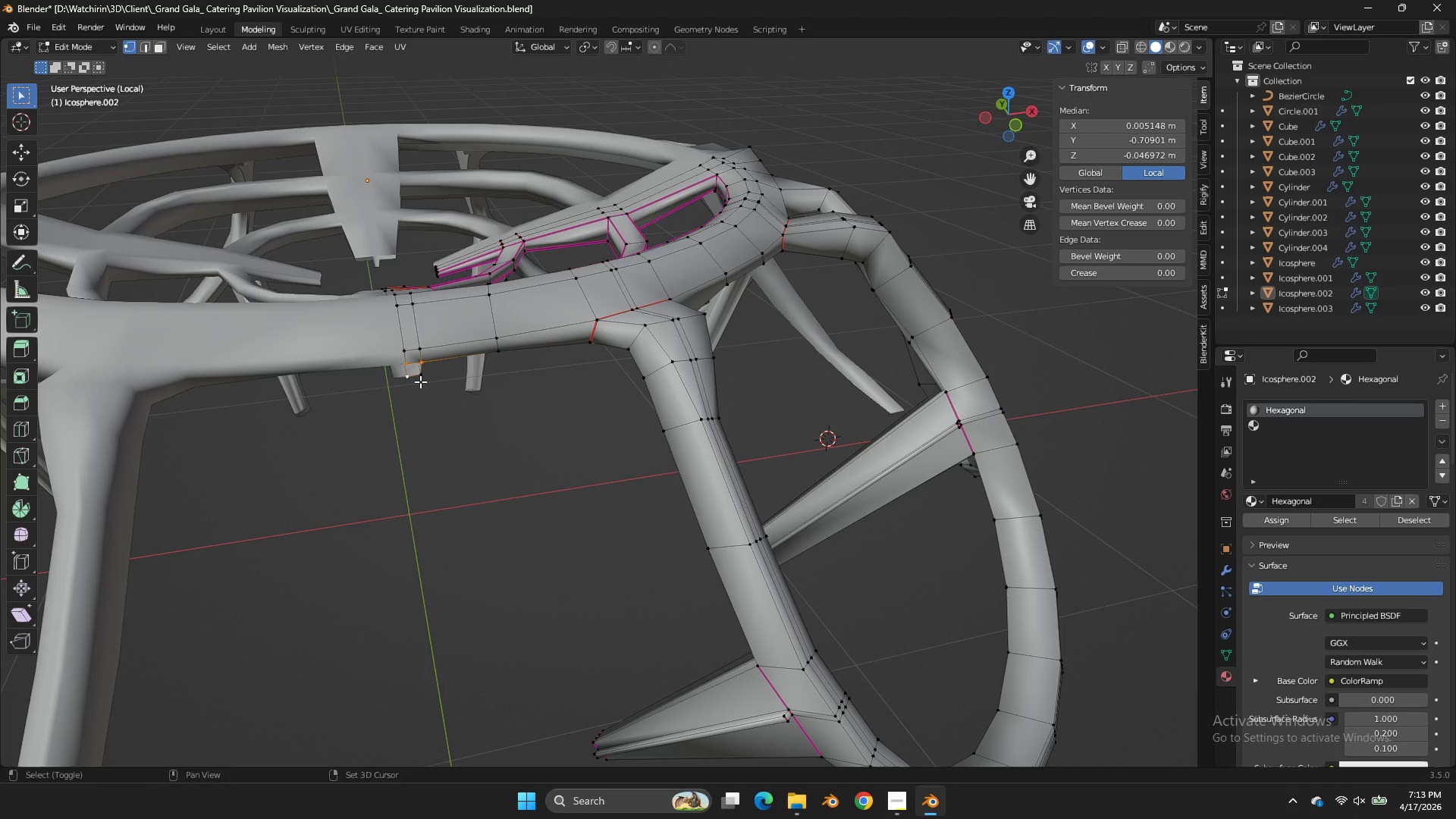 
triple_click([420, 381])
 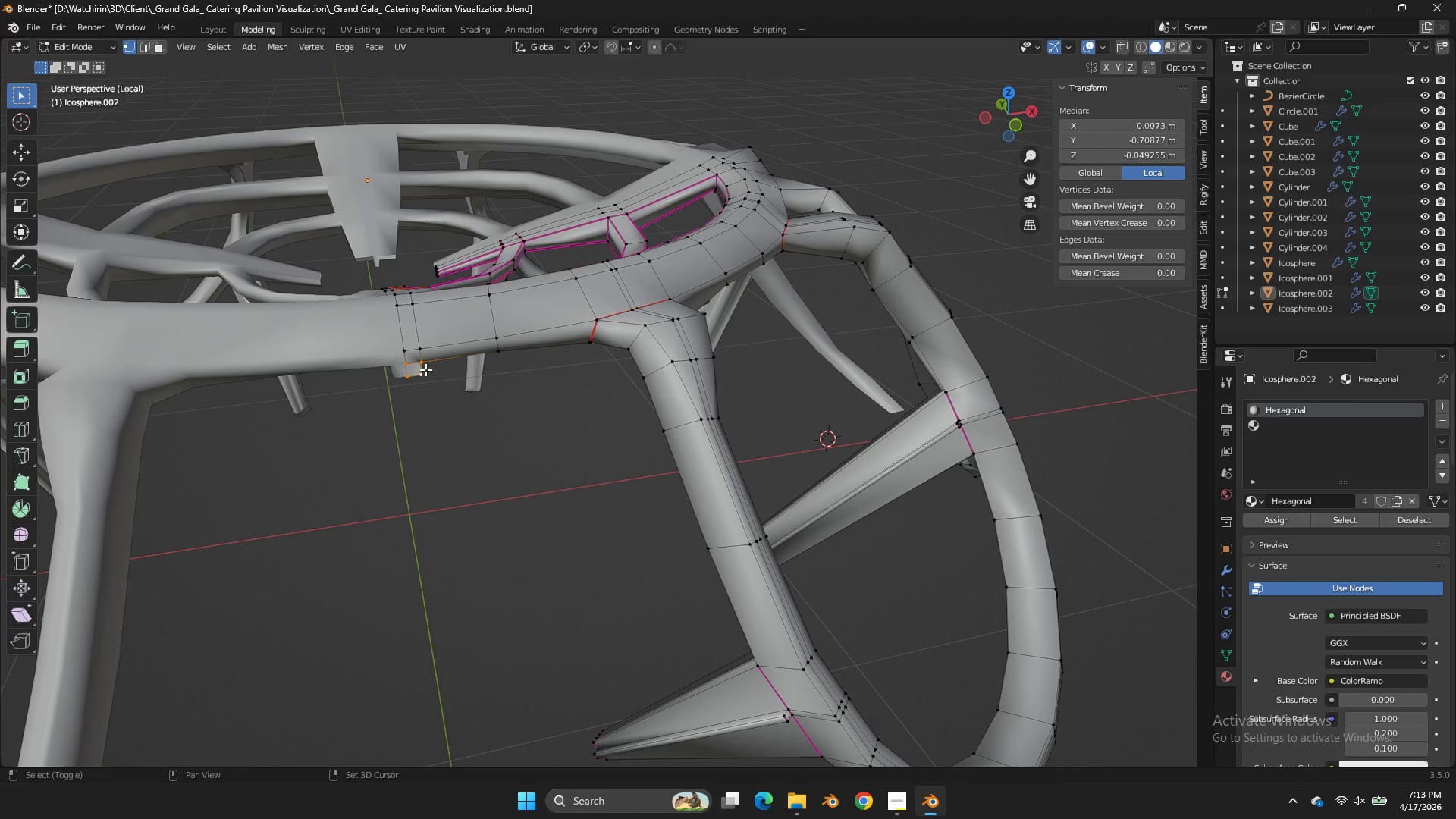 
triple_click([425, 369])
 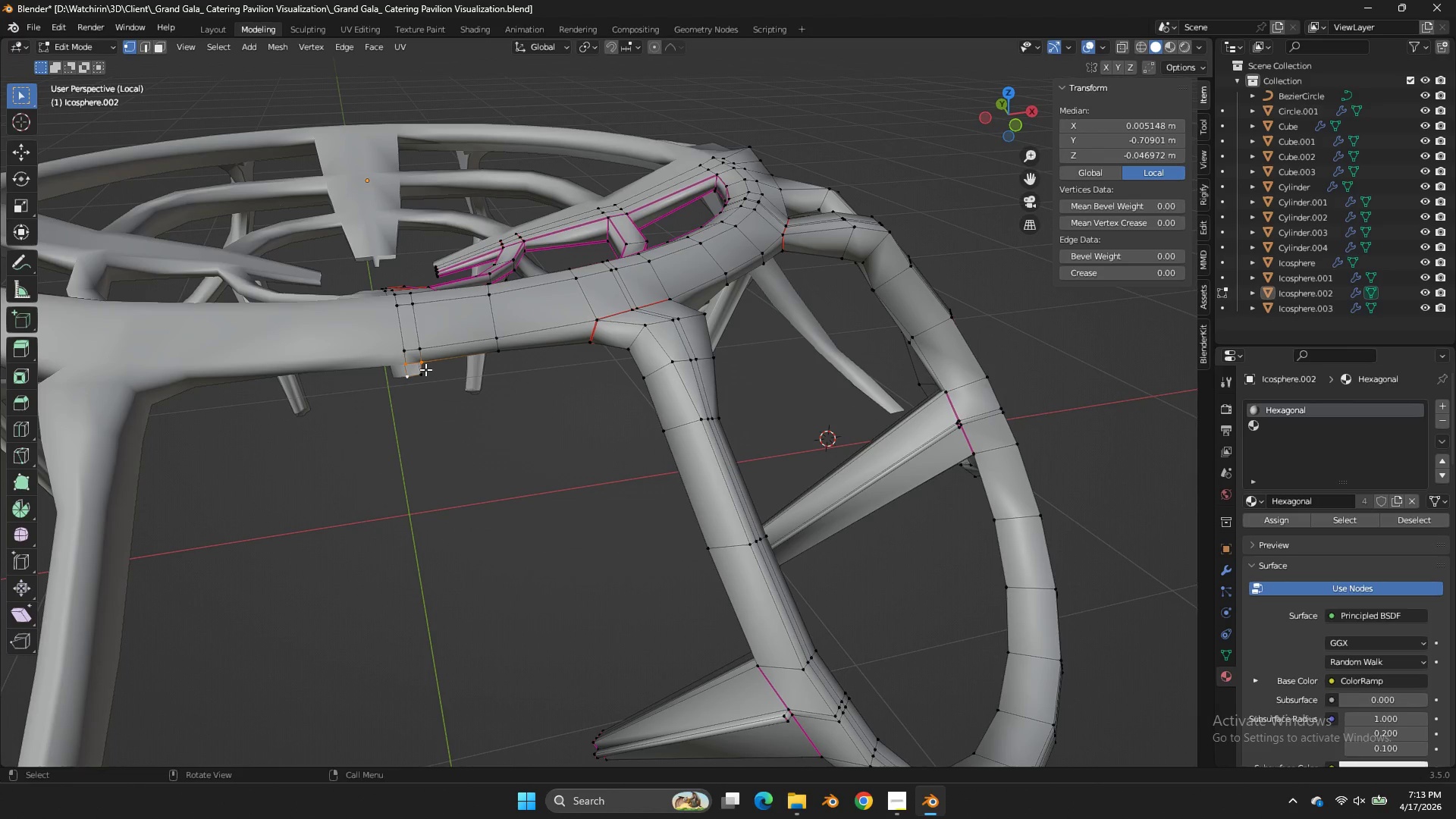 
hold_key(key=ShiftLeft, duration=0.31)
left_click([425, 372])
 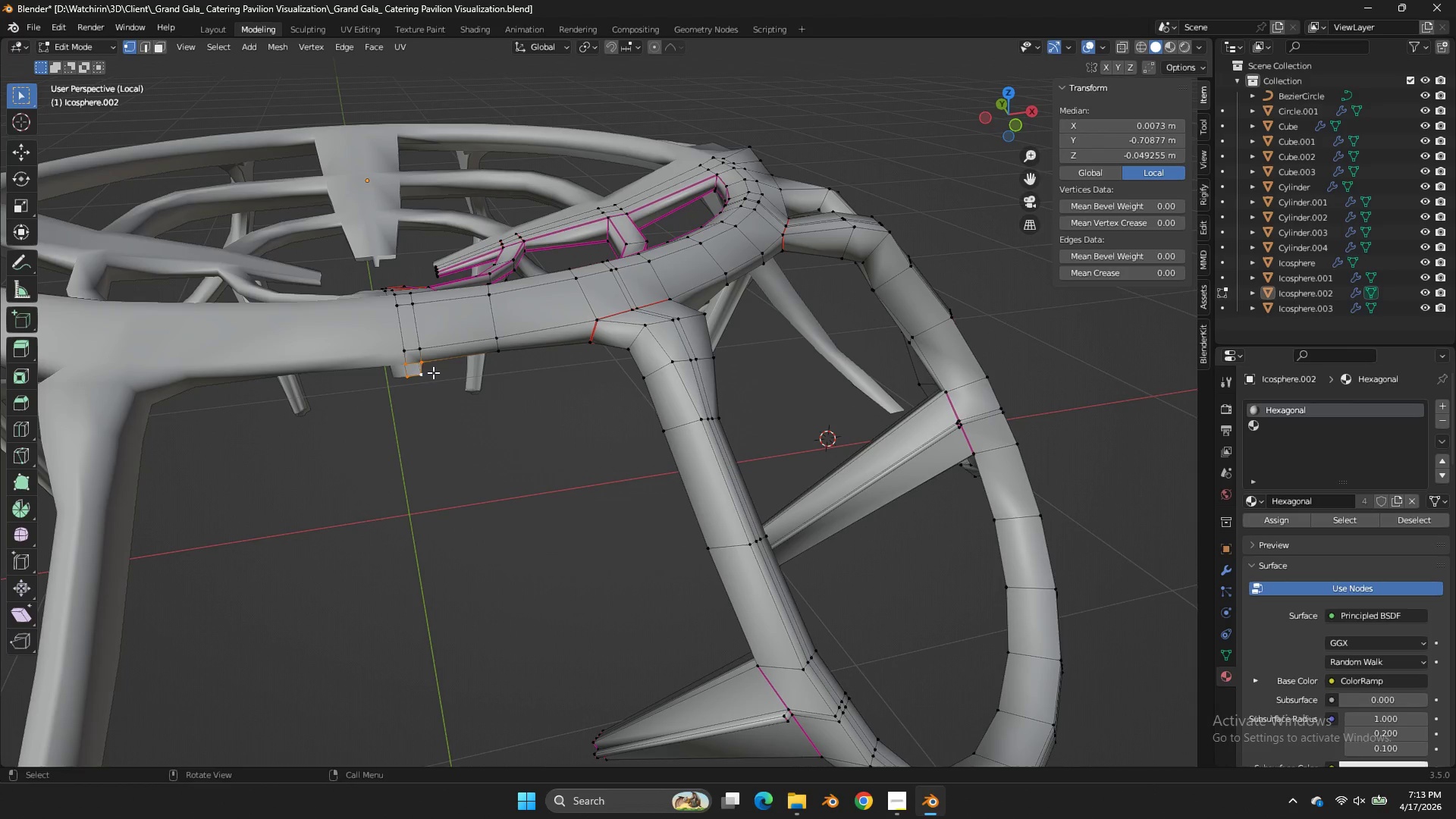 
key(F)
 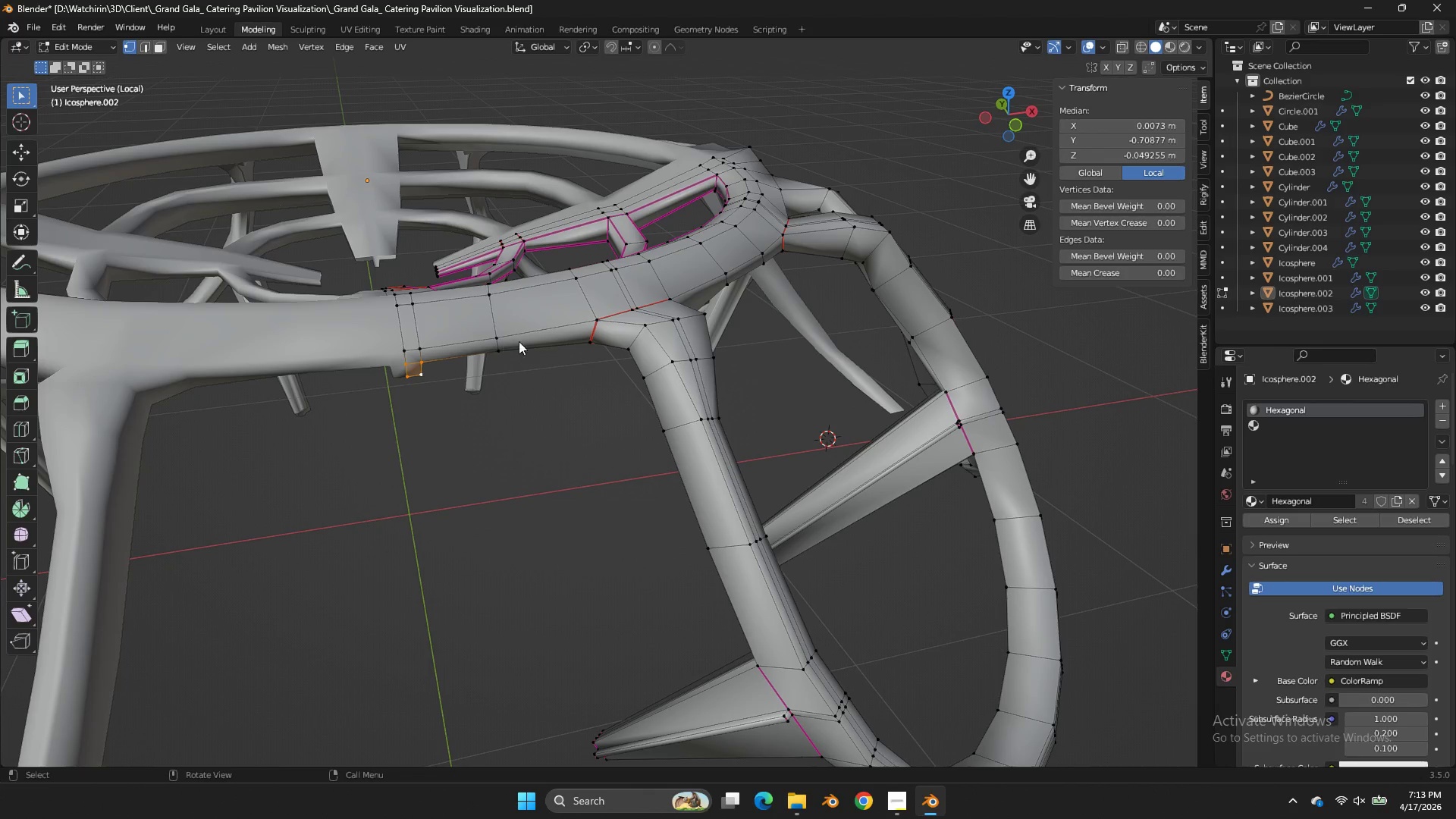 
key(Tab)
 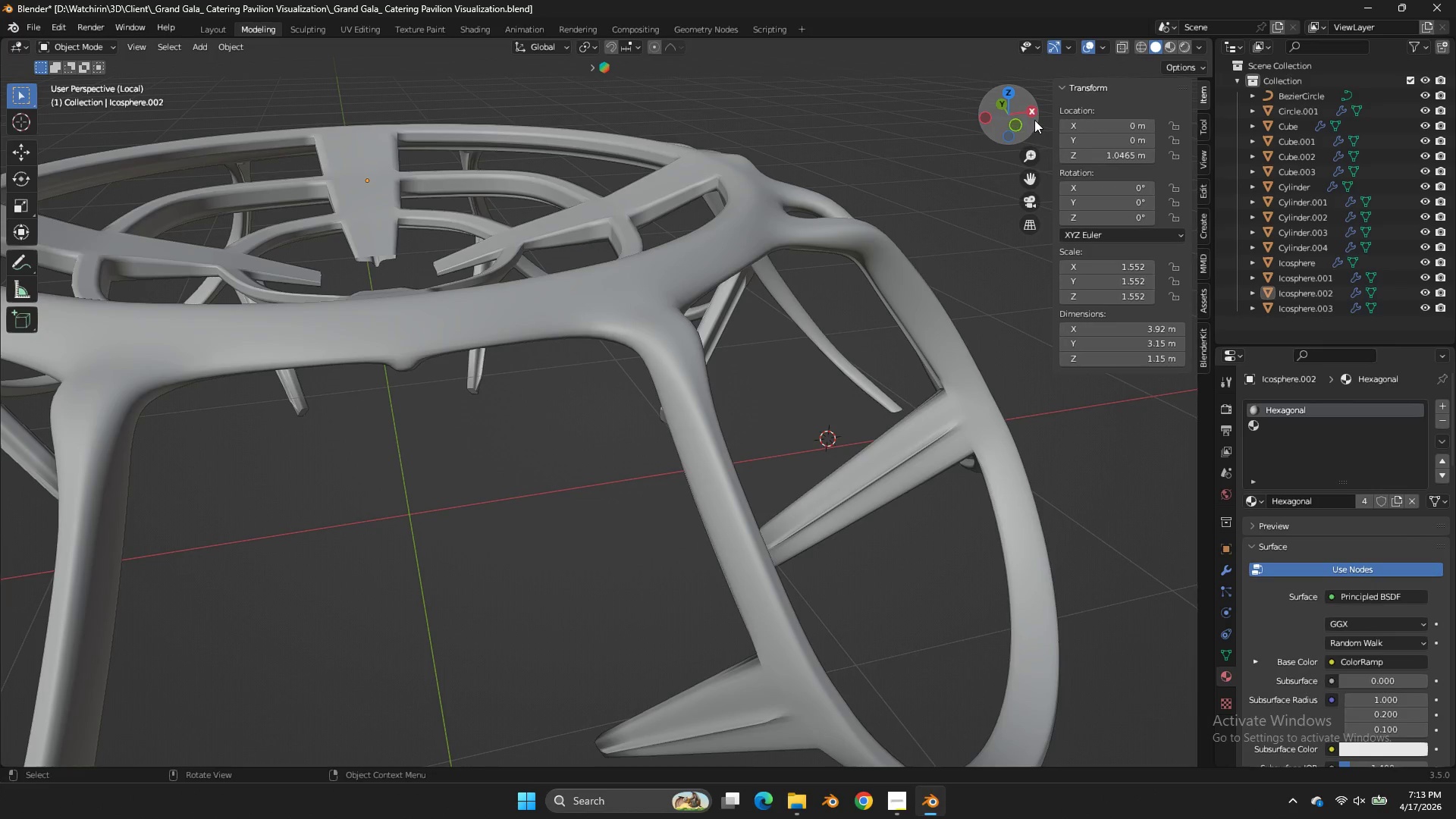 
left_click_drag(start_coordinate=[1028, 115], to_coordinate=[1125, 149])
 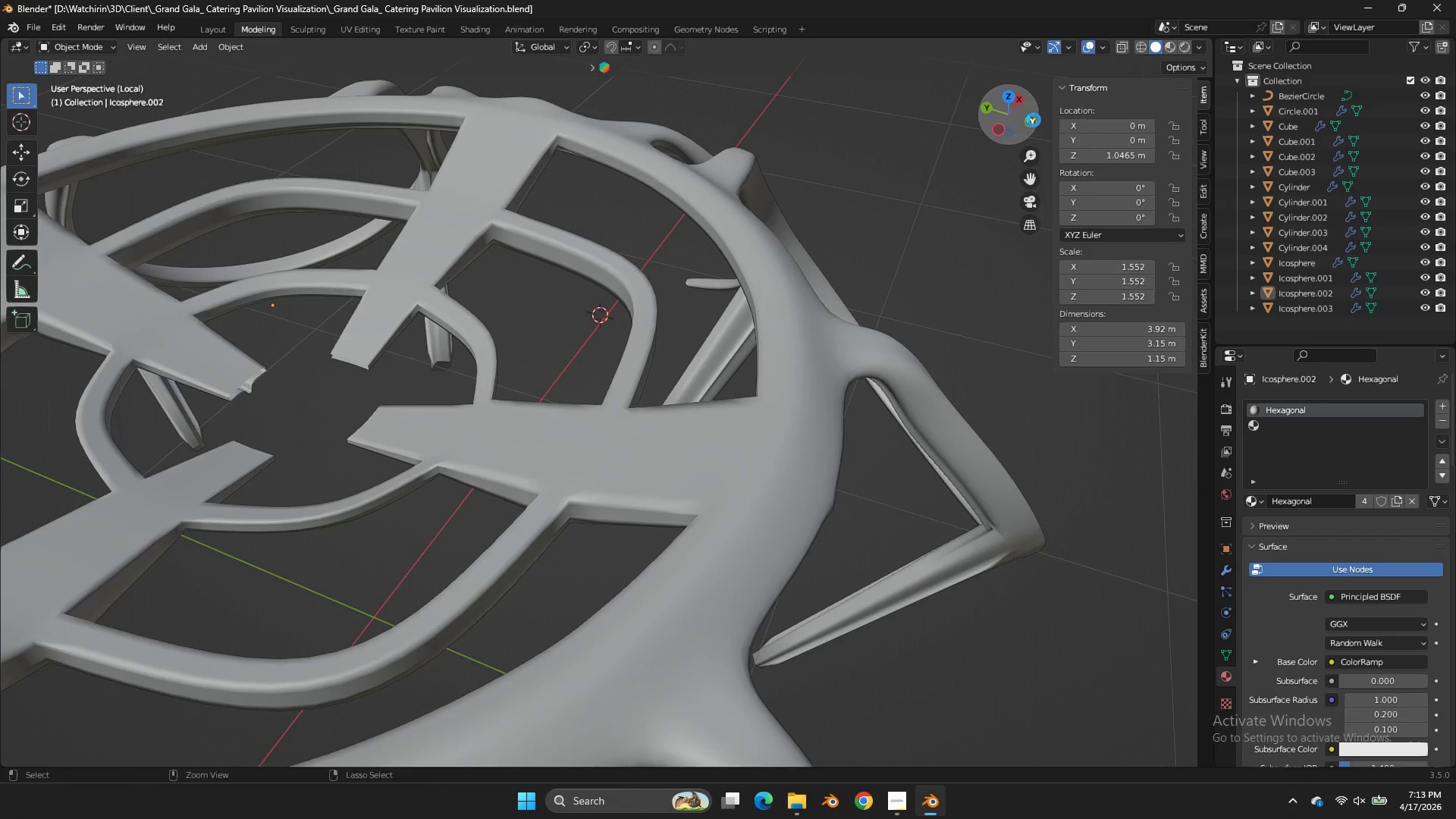 
key(Control+ControlLeft)
 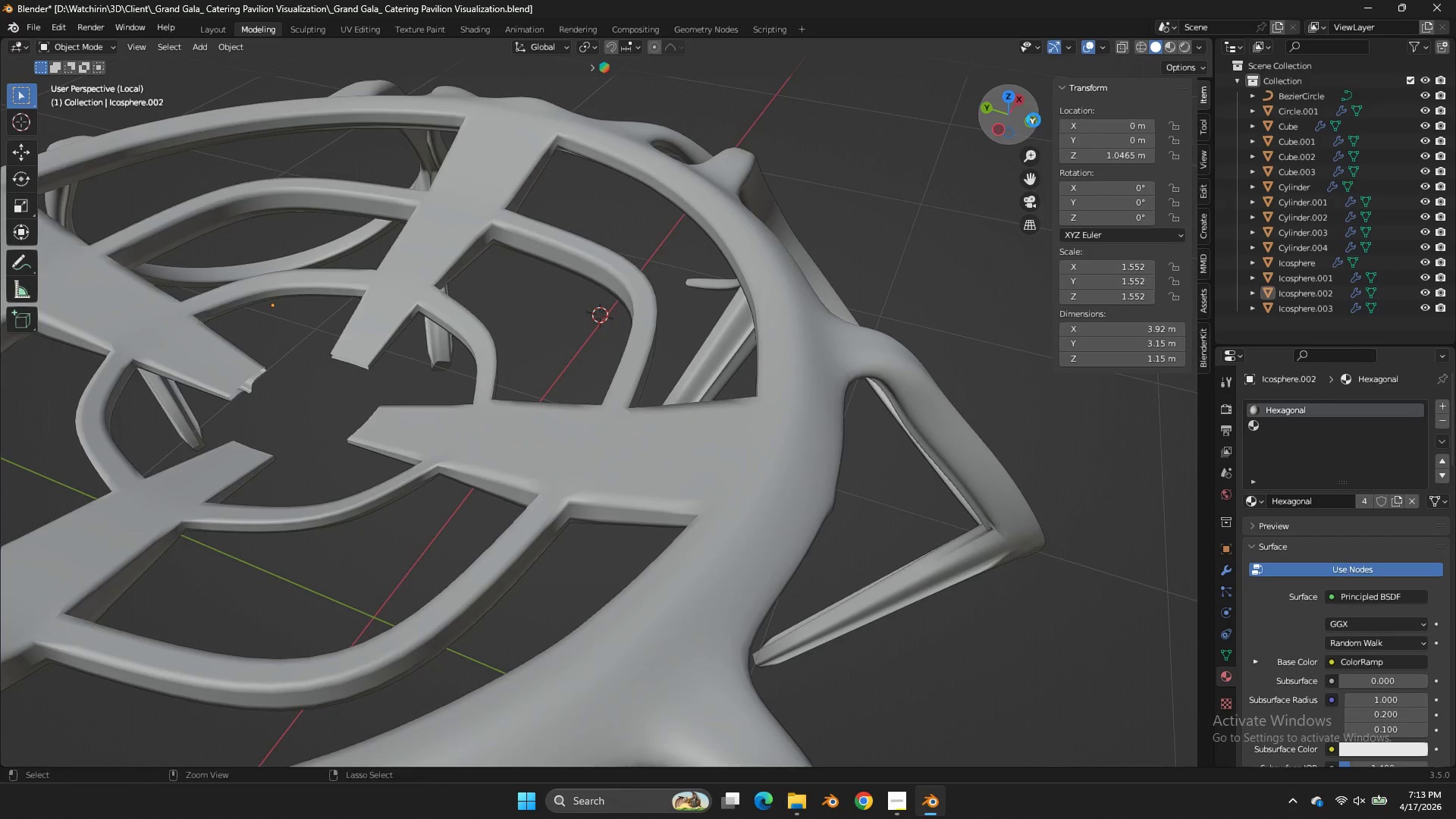 
hold_key(key=S, duration=1.56)
 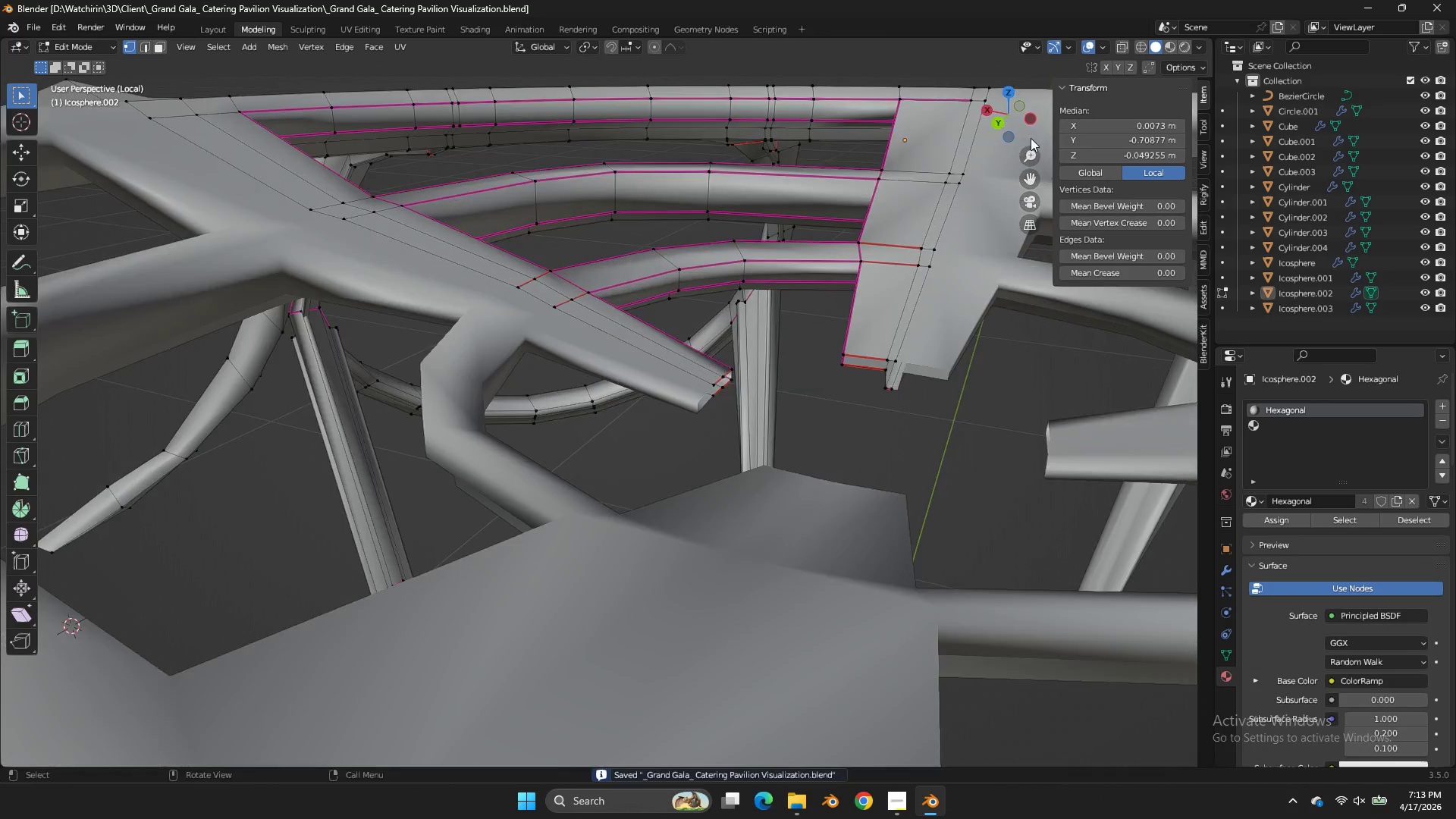 
left_click_drag(start_coordinate=[1034, 120], to_coordinate=[1106, 98])
 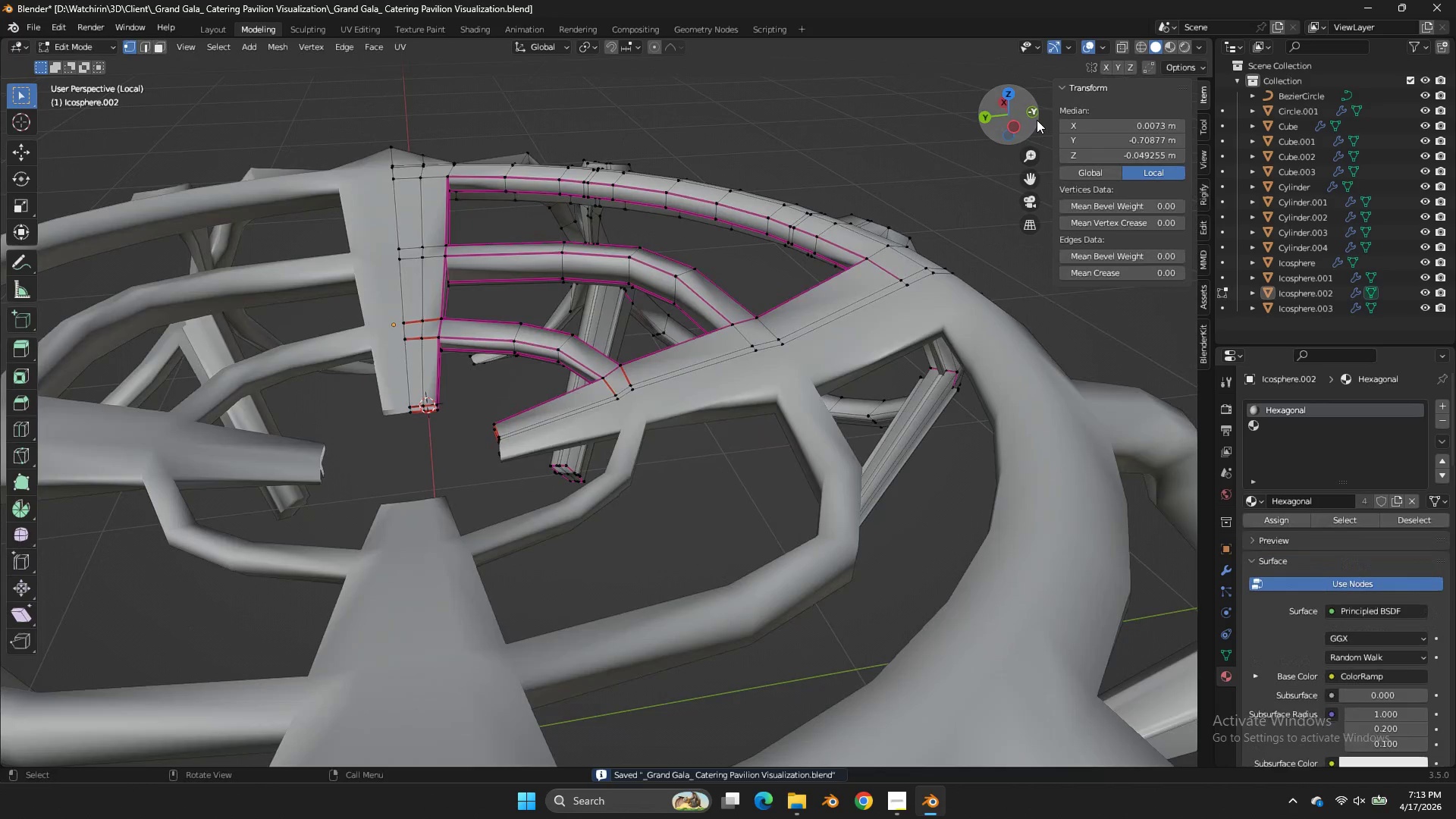 
key(Tab)
 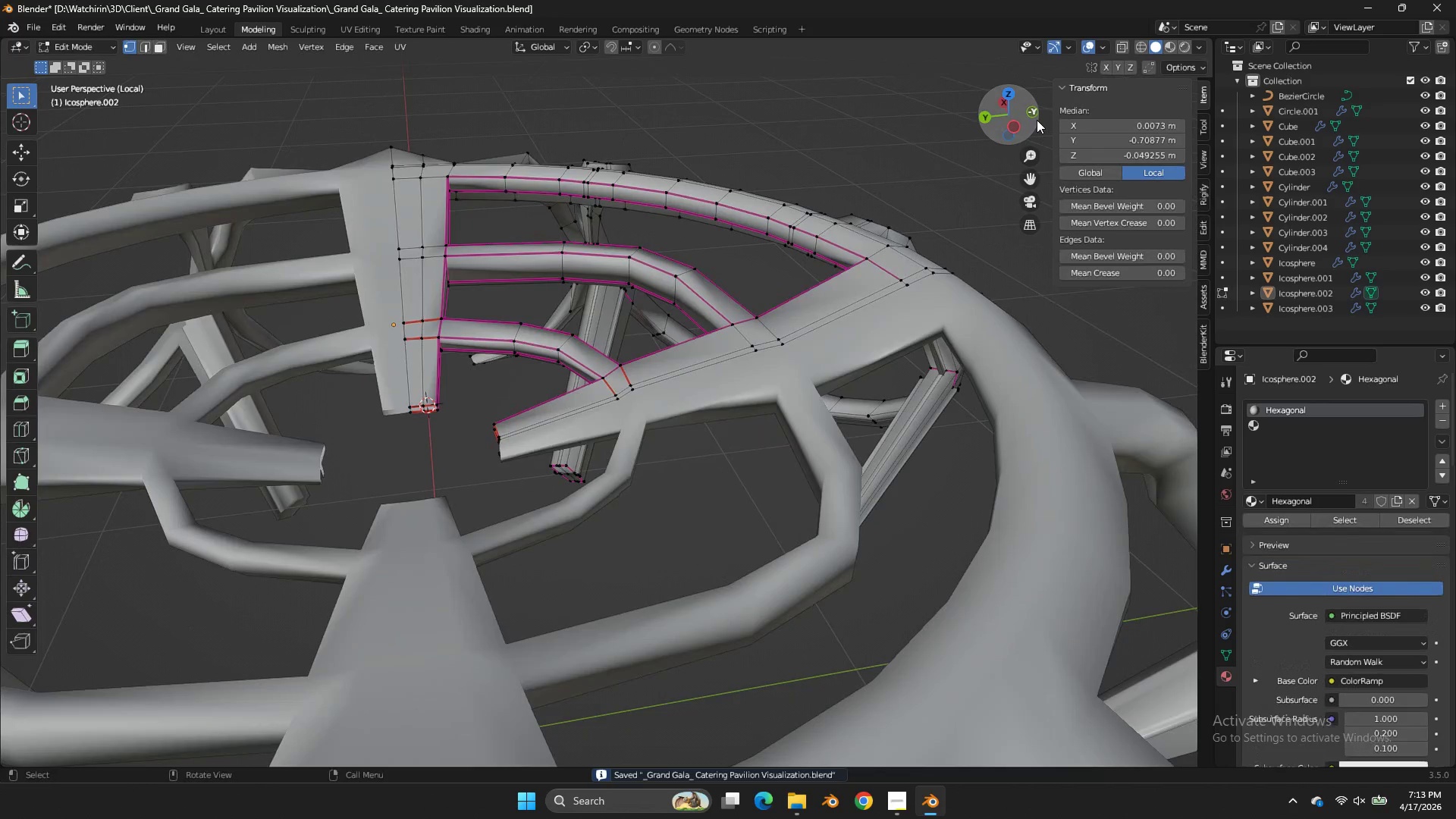 
left_click_drag(start_coordinate=[1037, 120], to_coordinate=[1137, 105])
 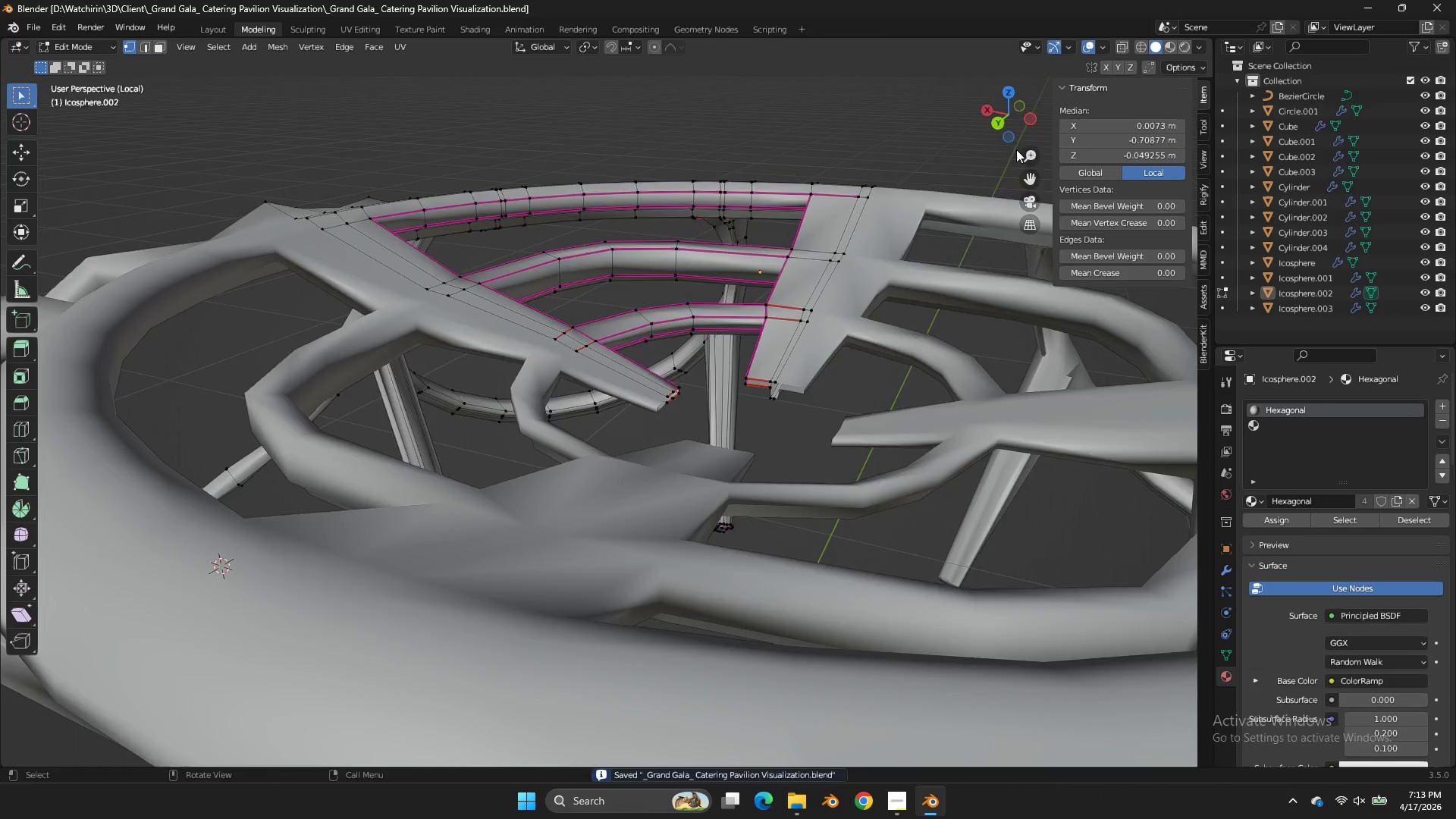 
hold_key(key=ControlLeft, duration=0.31)
 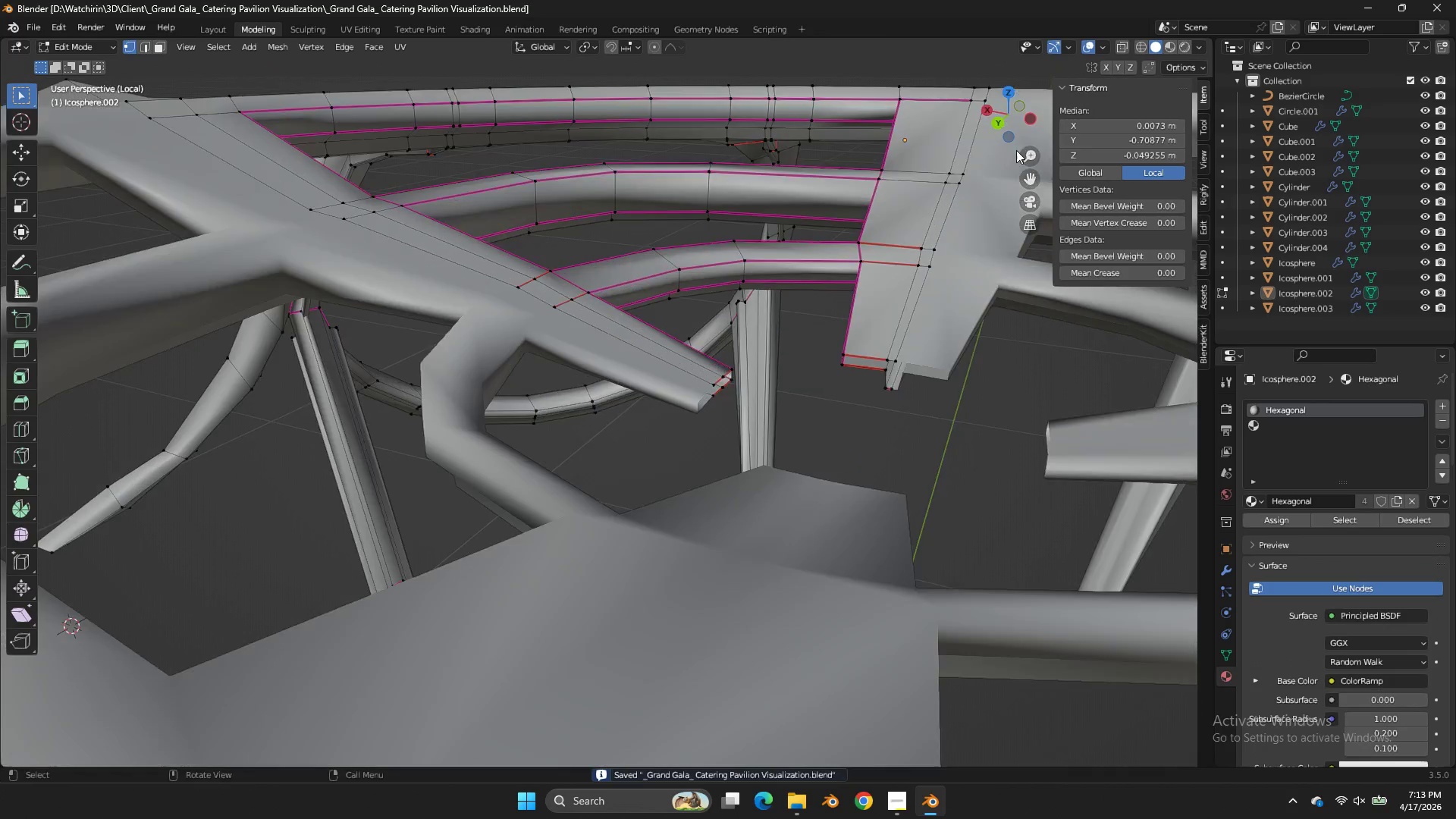 
key(Z)
 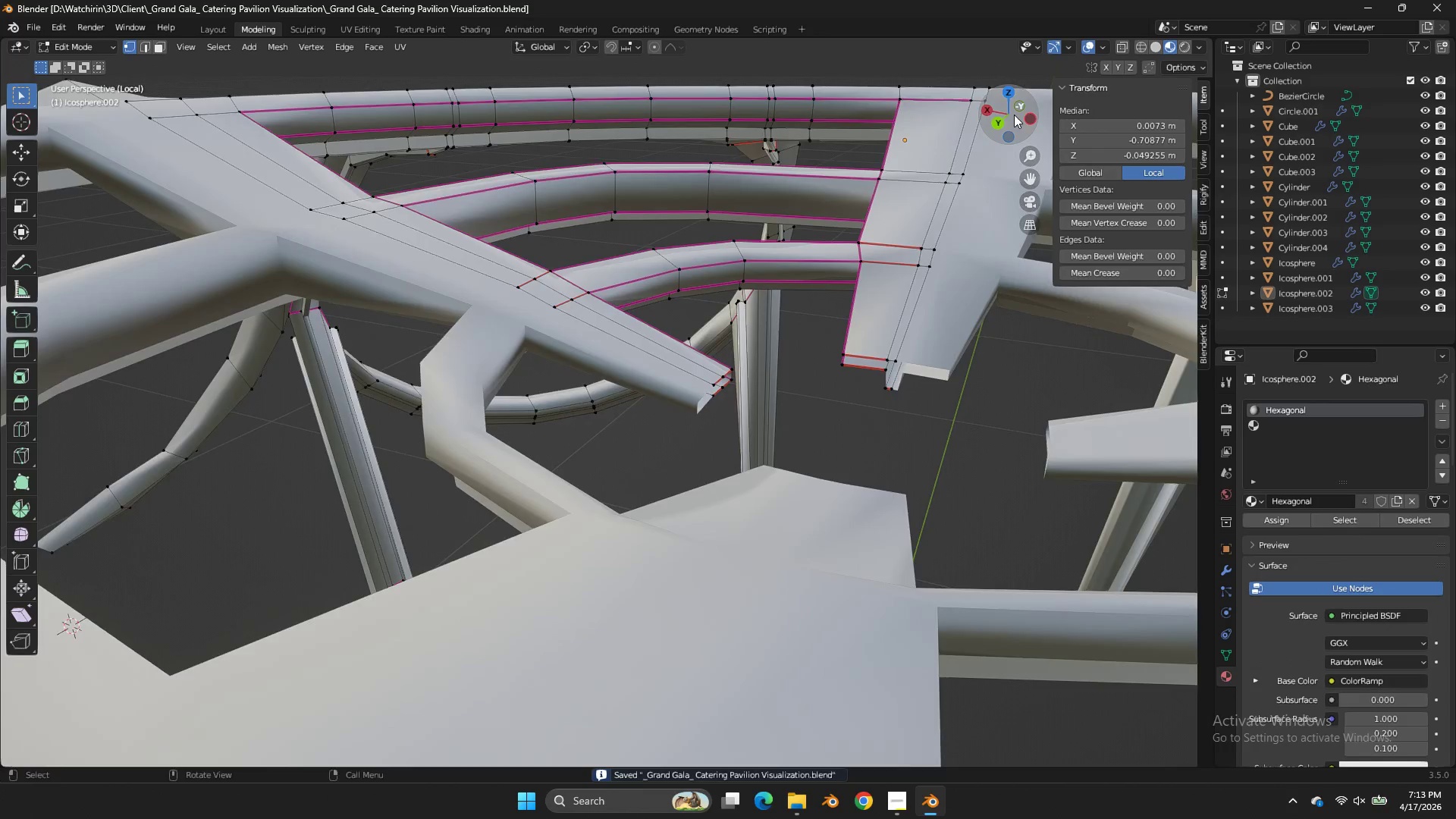 
scroll: coordinate [1016, 149], scroll_direction: up, amount: 2.0
 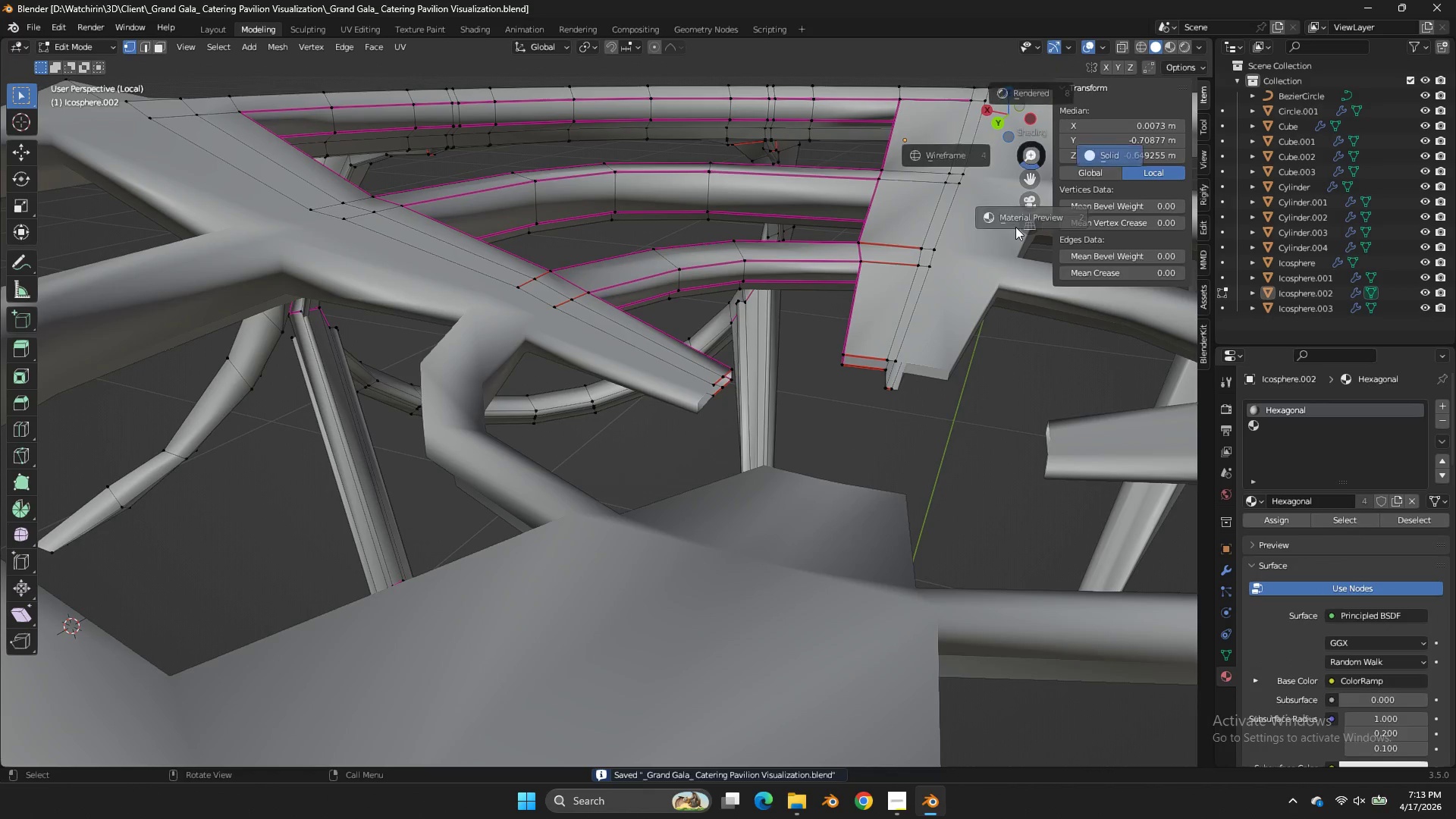 
left_click_drag(start_coordinate=[1014, 115], to_coordinate=[1008, 729])
 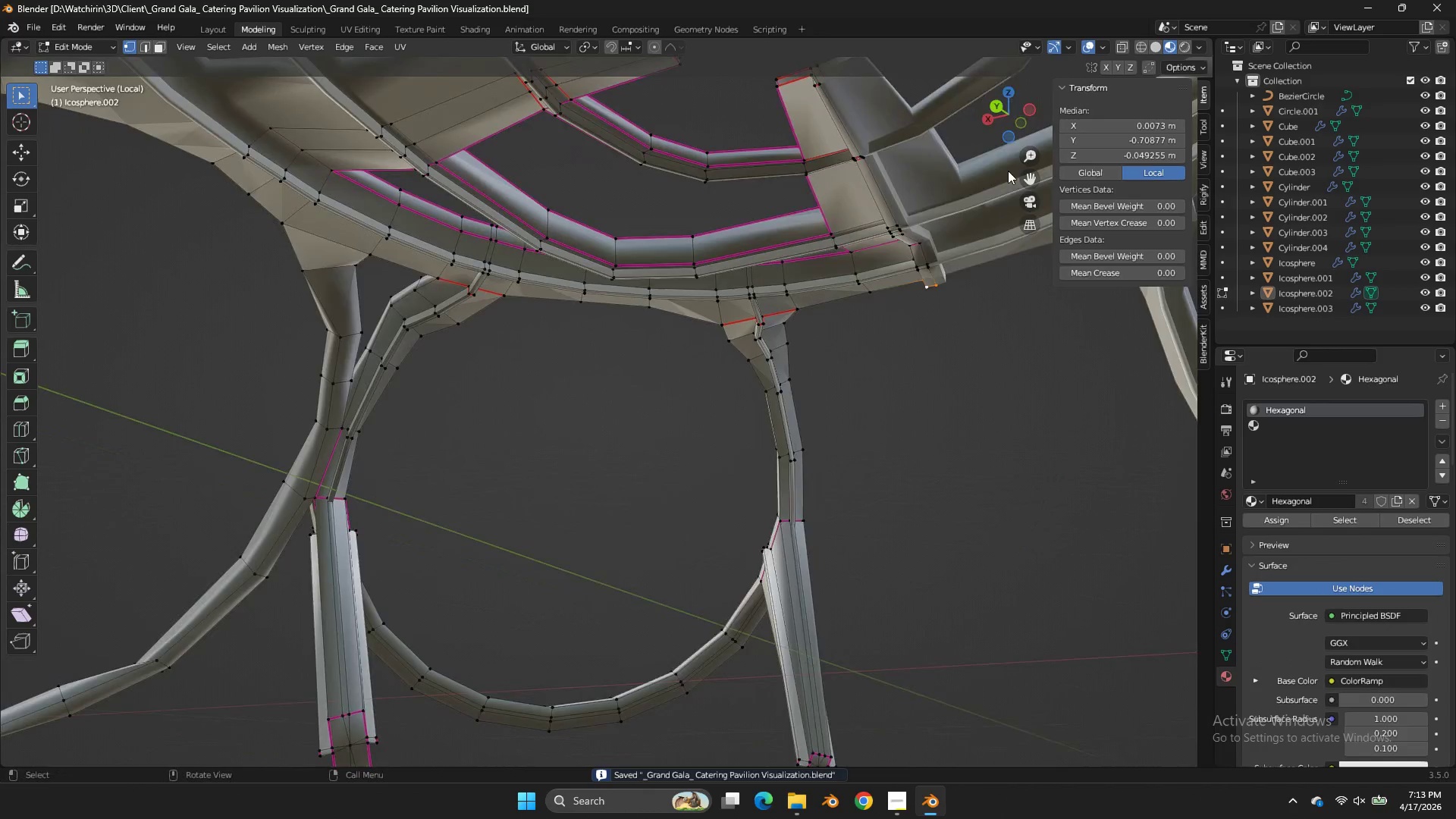 
type(zzz)
 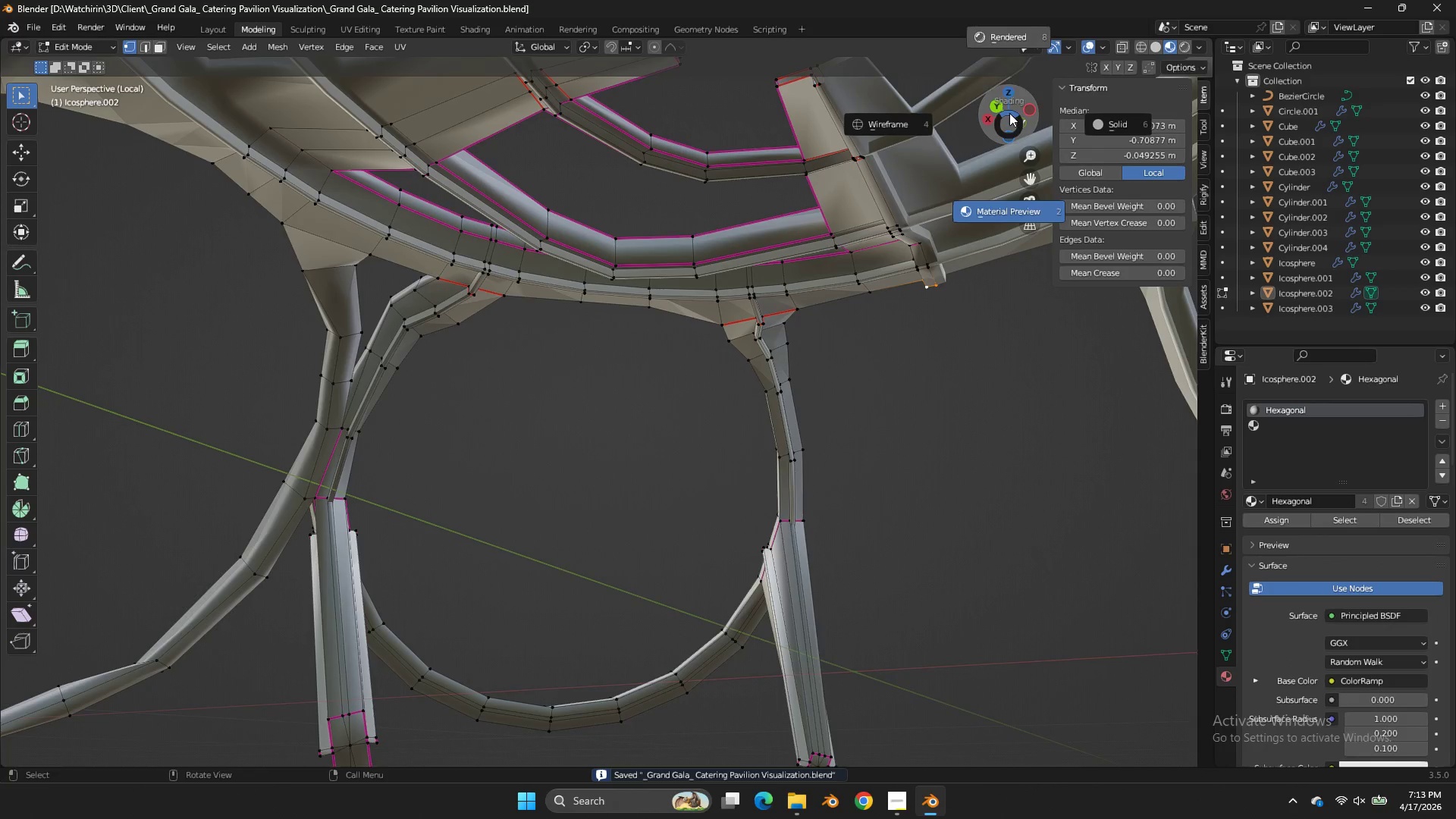 
left_click_drag(start_coordinate=[1009, 113], to_coordinate=[1020, 112])
 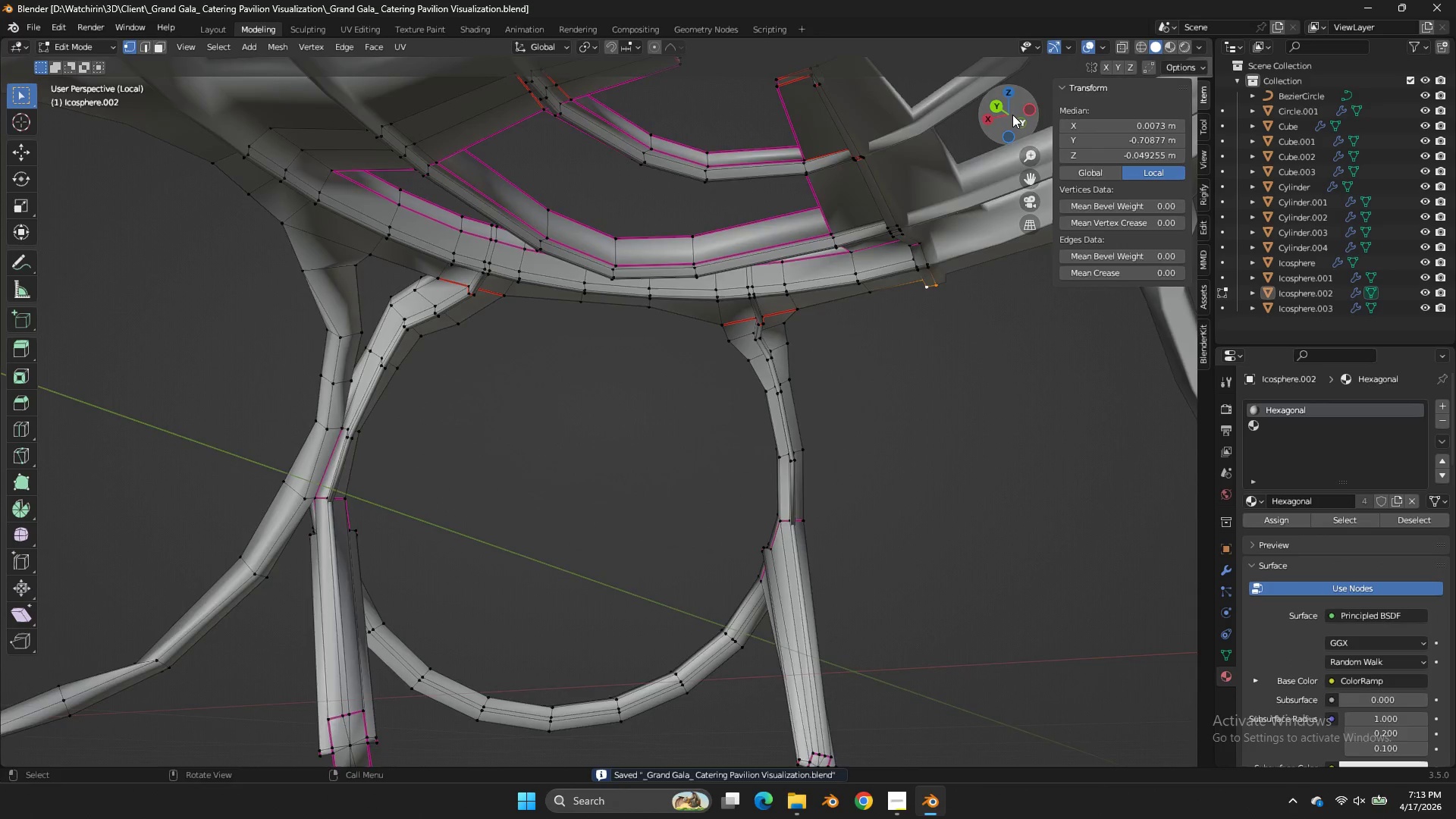 
left_click_drag(start_coordinate=[1012, 115], to_coordinate=[1127, 119])
 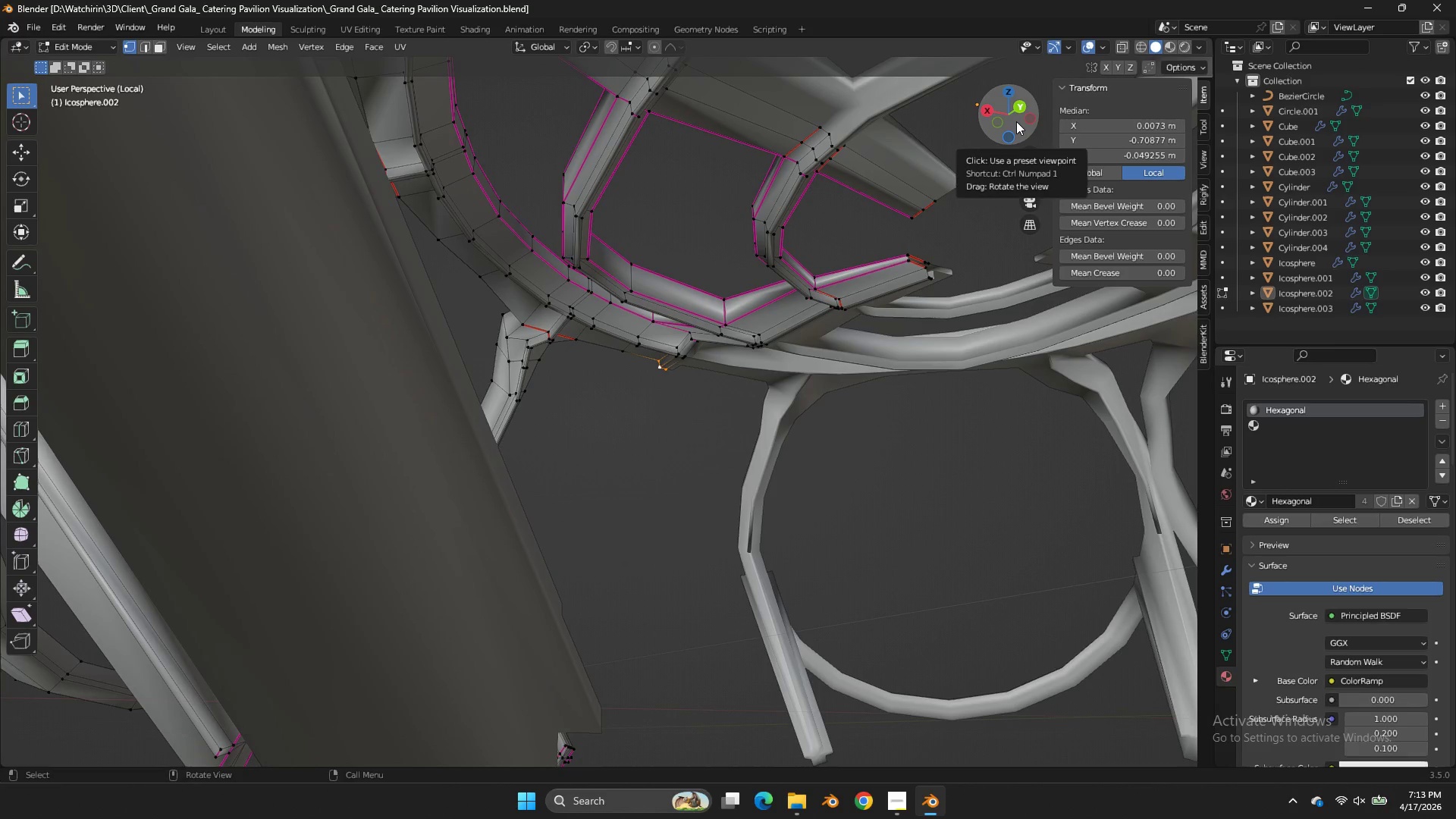 
key(Control+S)
 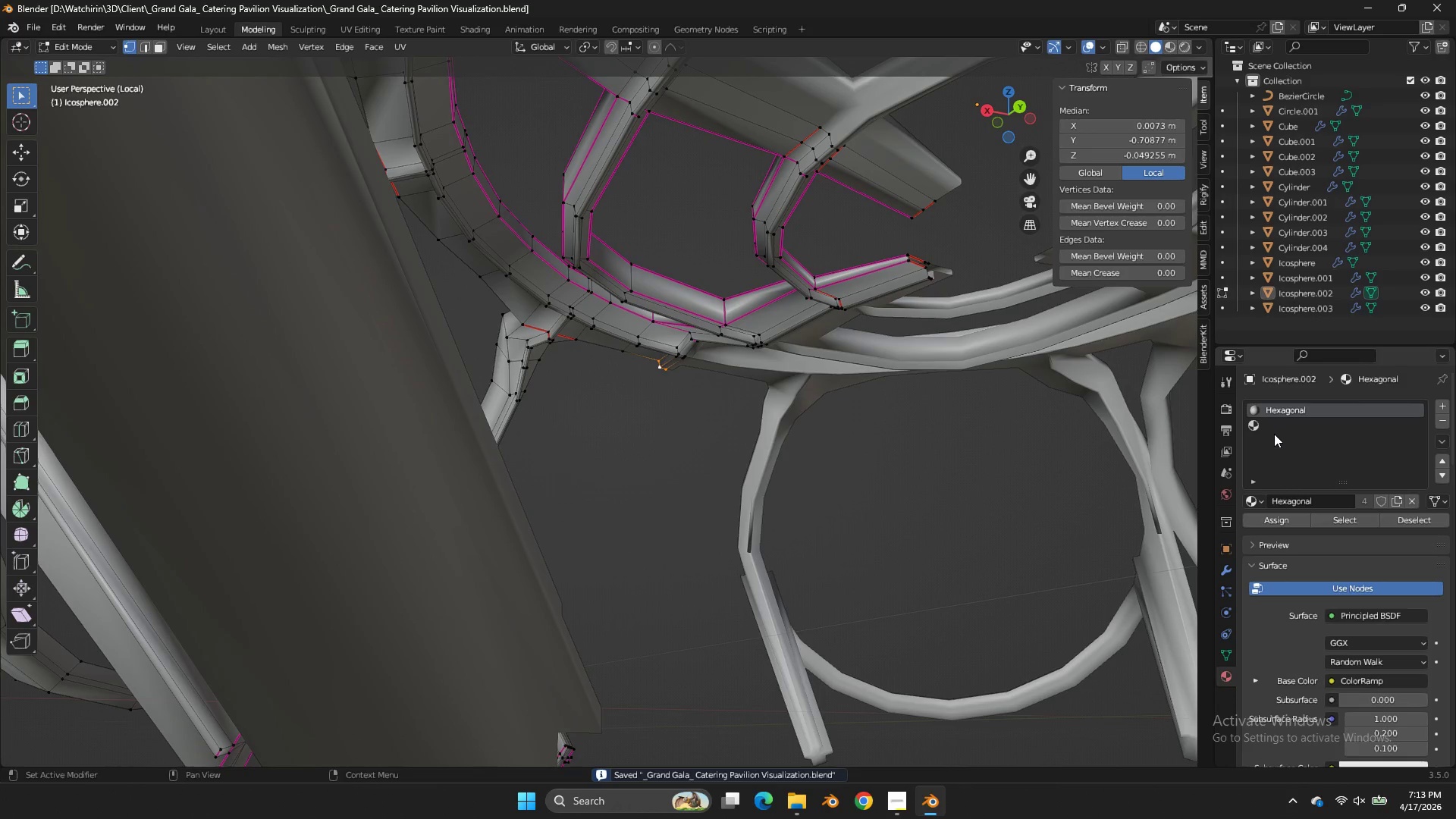 
double_click([1275, 422])
 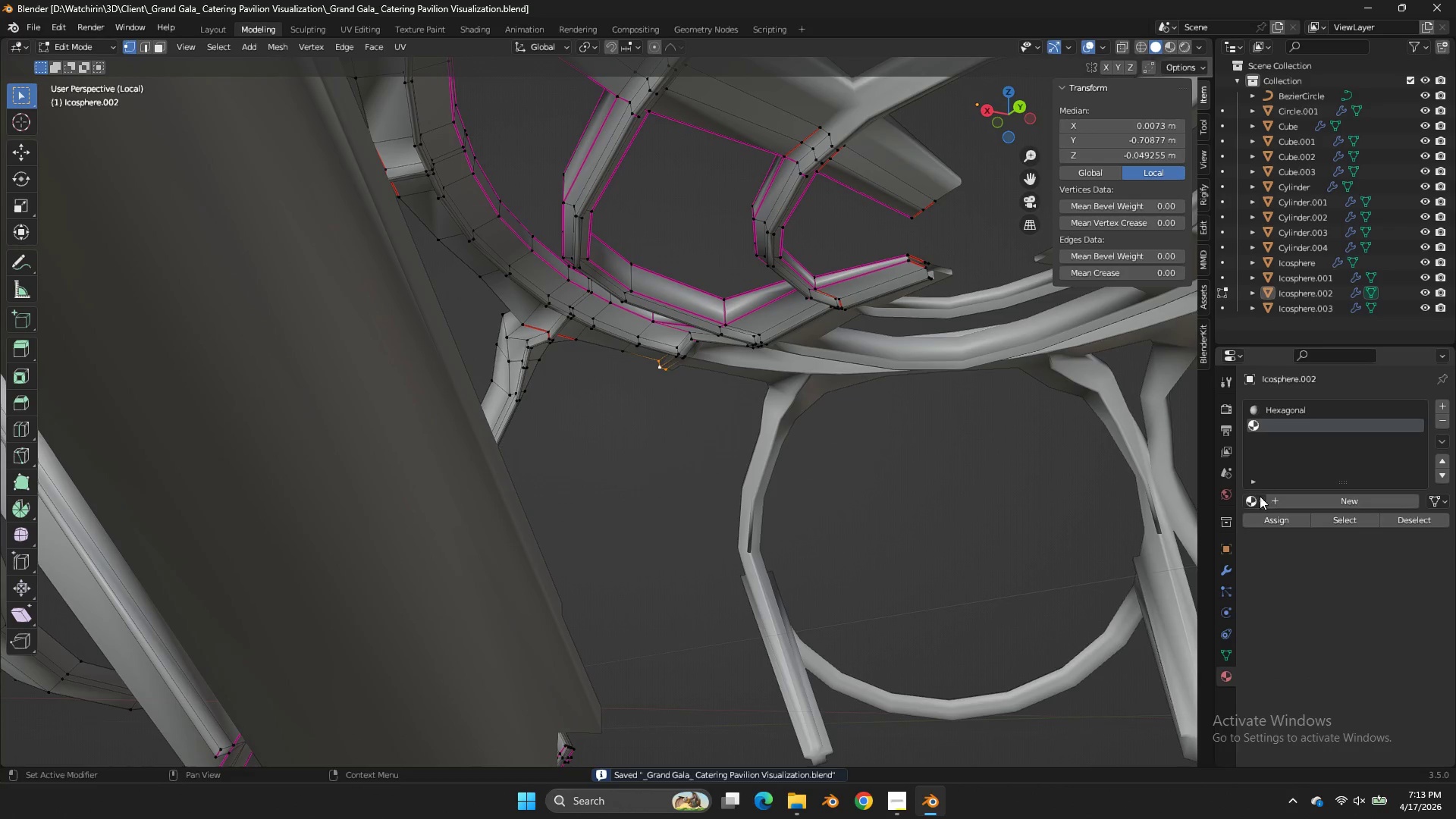 
left_click([1258, 497])
 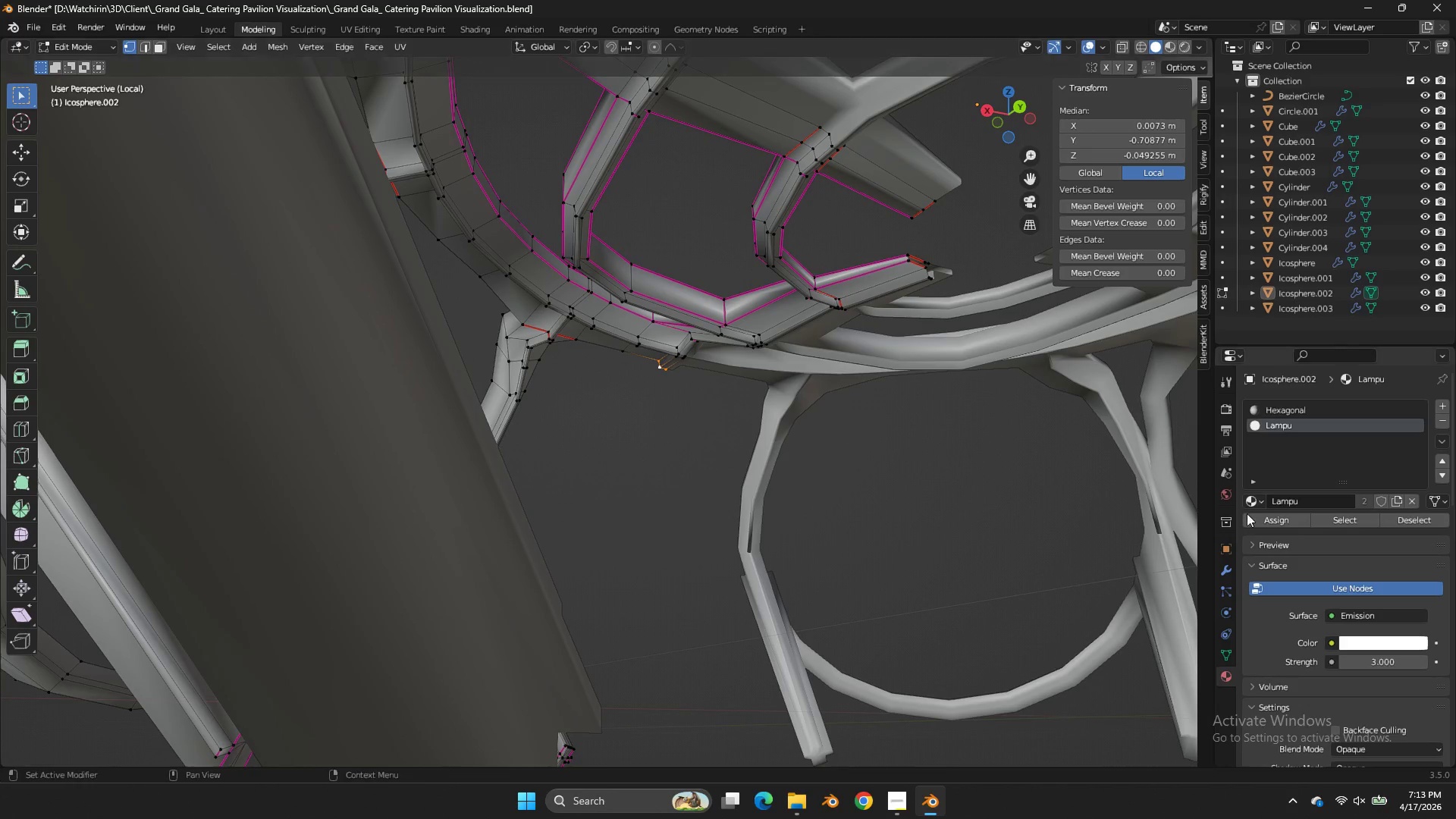 
scroll: coordinate [1054, 225], scroll_direction: down, amount: 1.0
 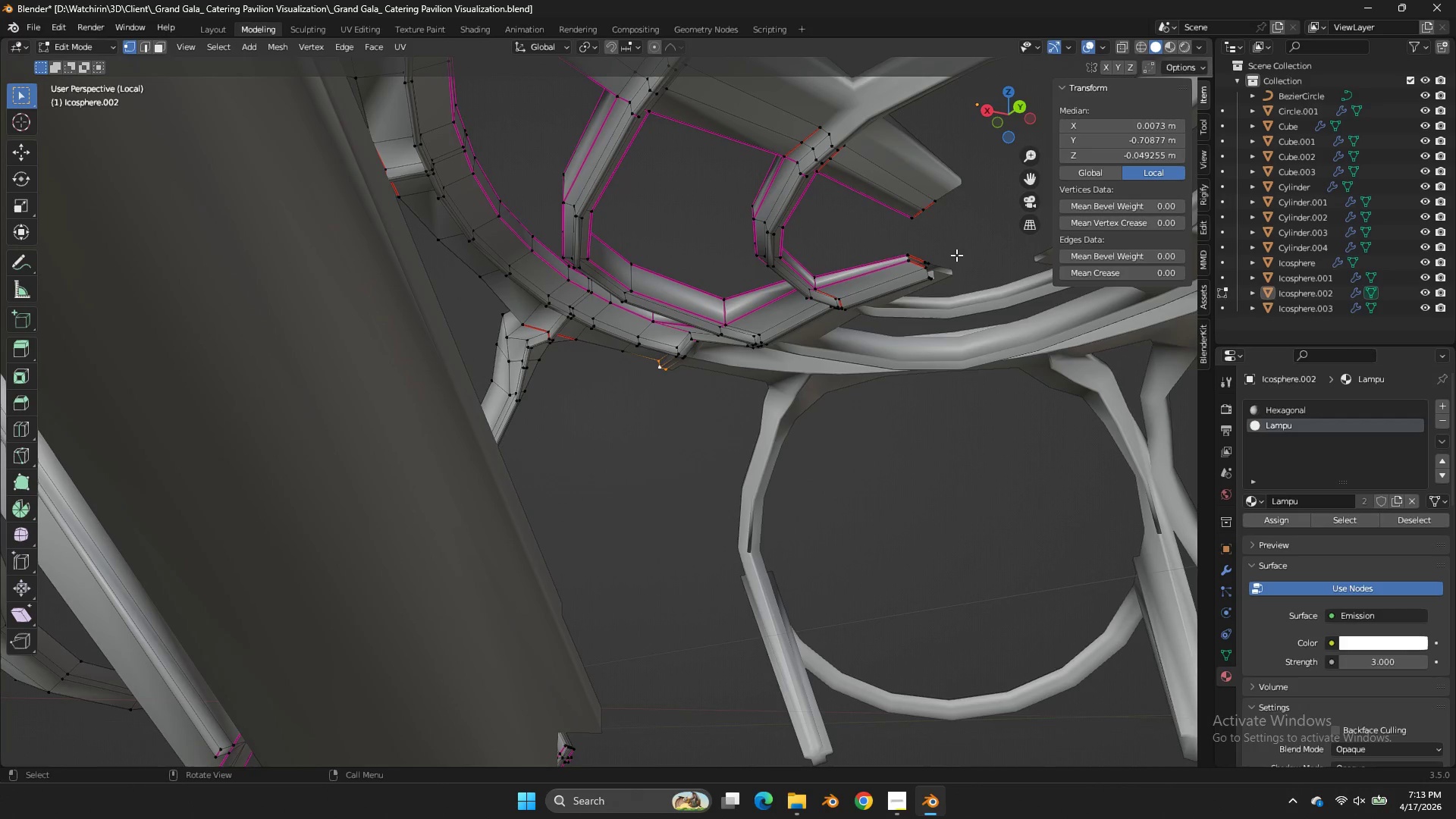 
key(Z)
 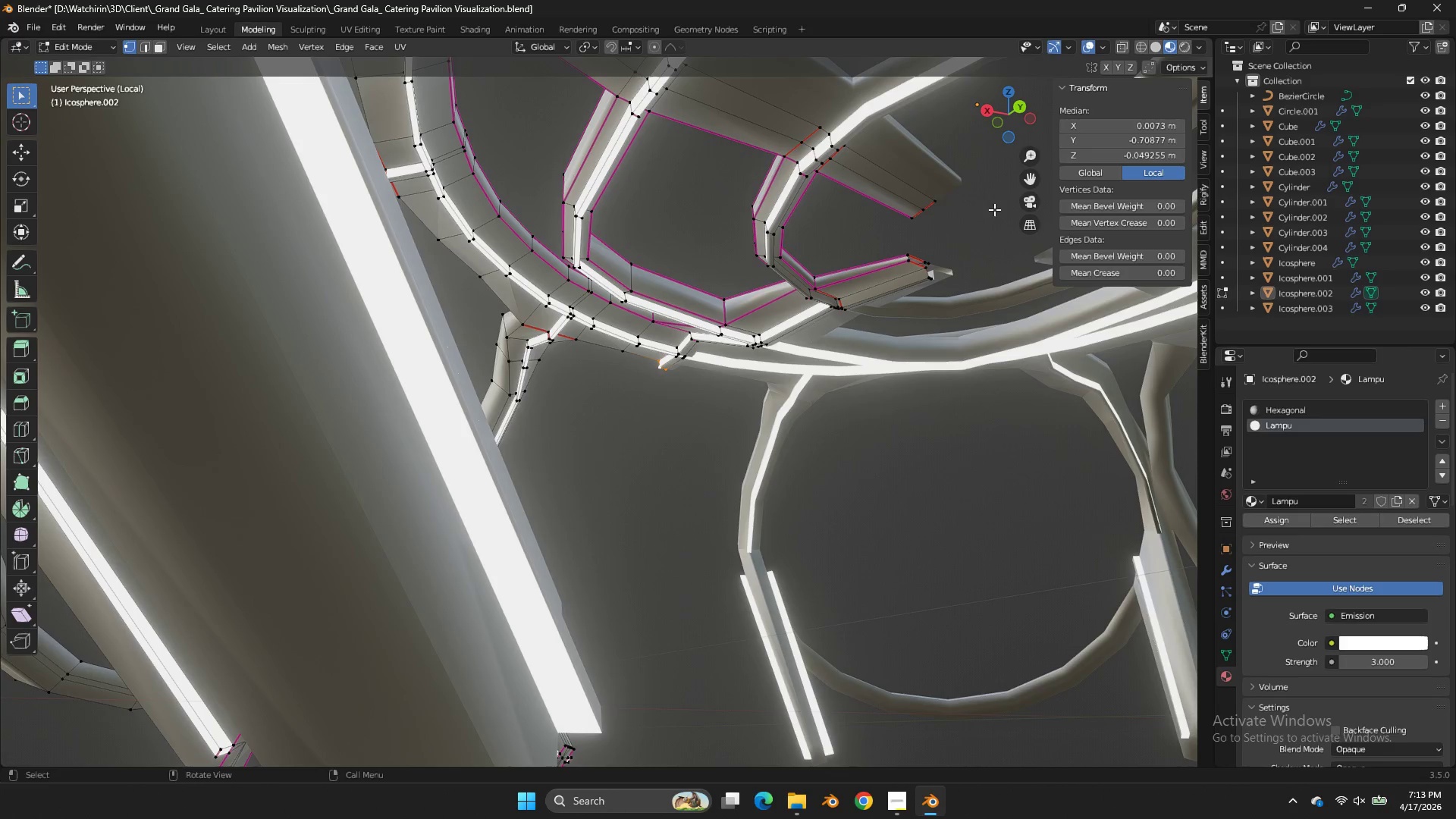 
key(Tab)
 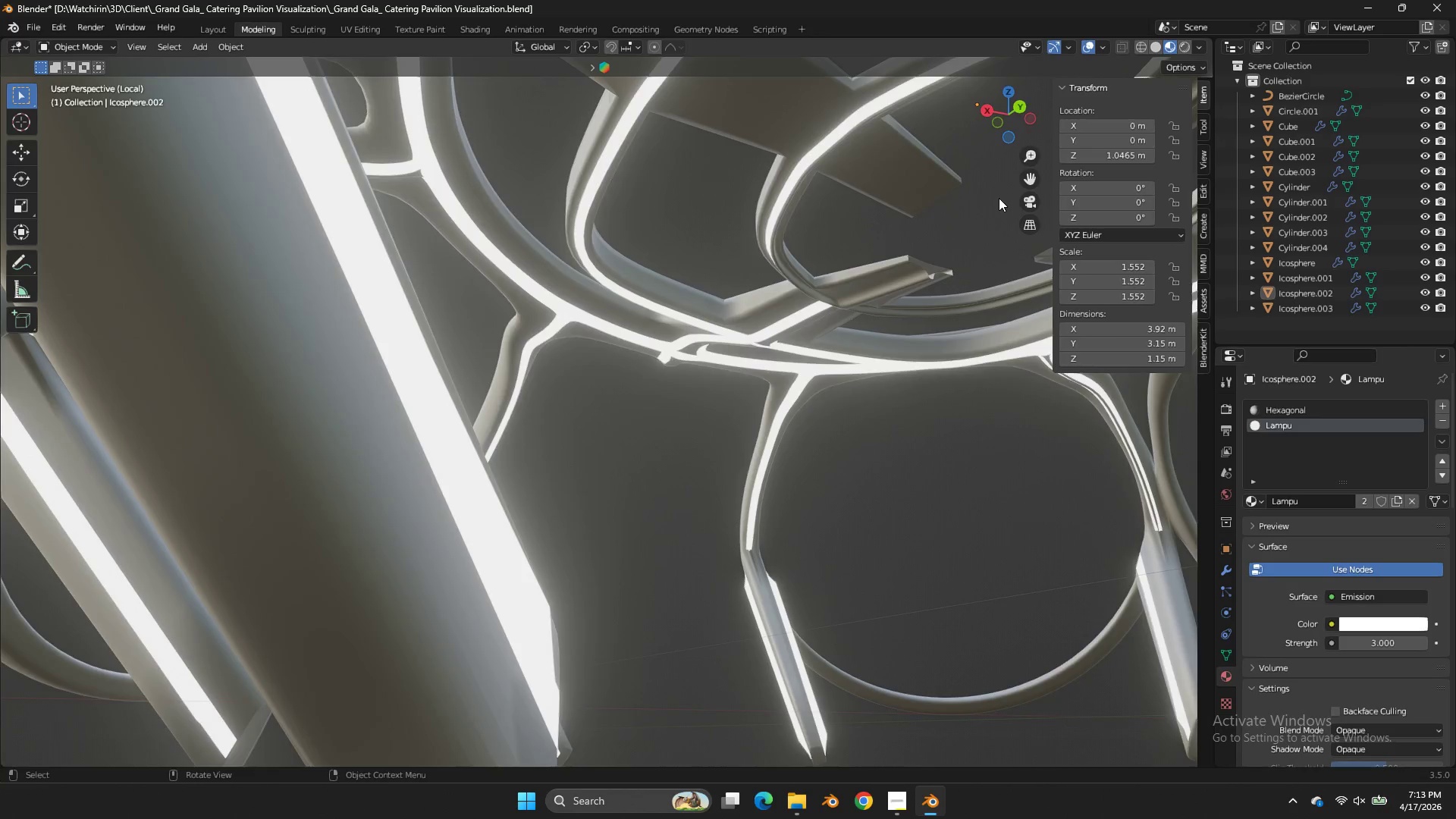 
scroll: coordinate [999, 198], scroll_direction: down, amount: 3.0
 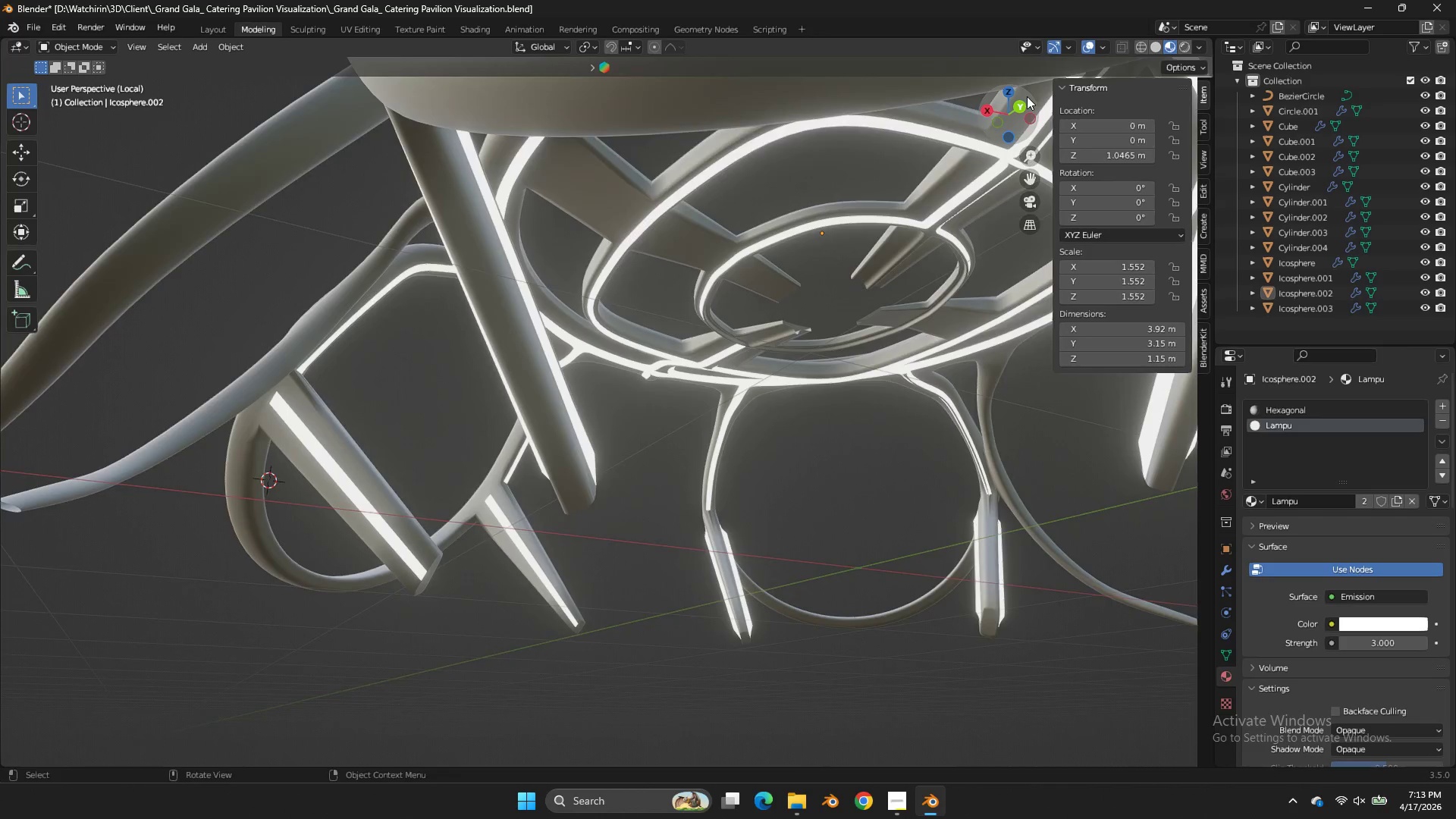 
left_click_drag(start_coordinate=[1025, 97], to_coordinate=[96, 152])
 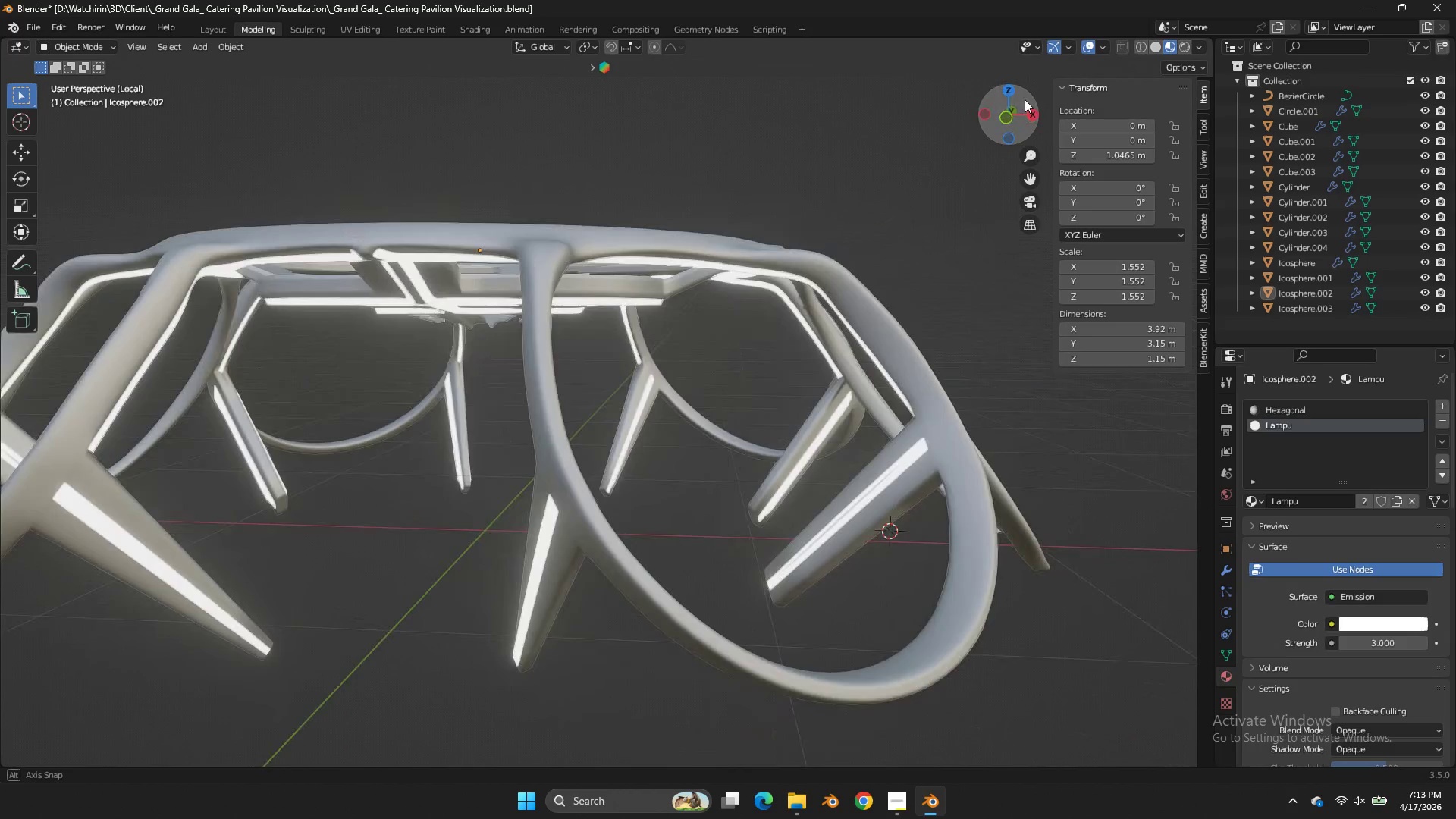 
left_click_drag(start_coordinate=[1024, 100], to_coordinate=[6, 723])
 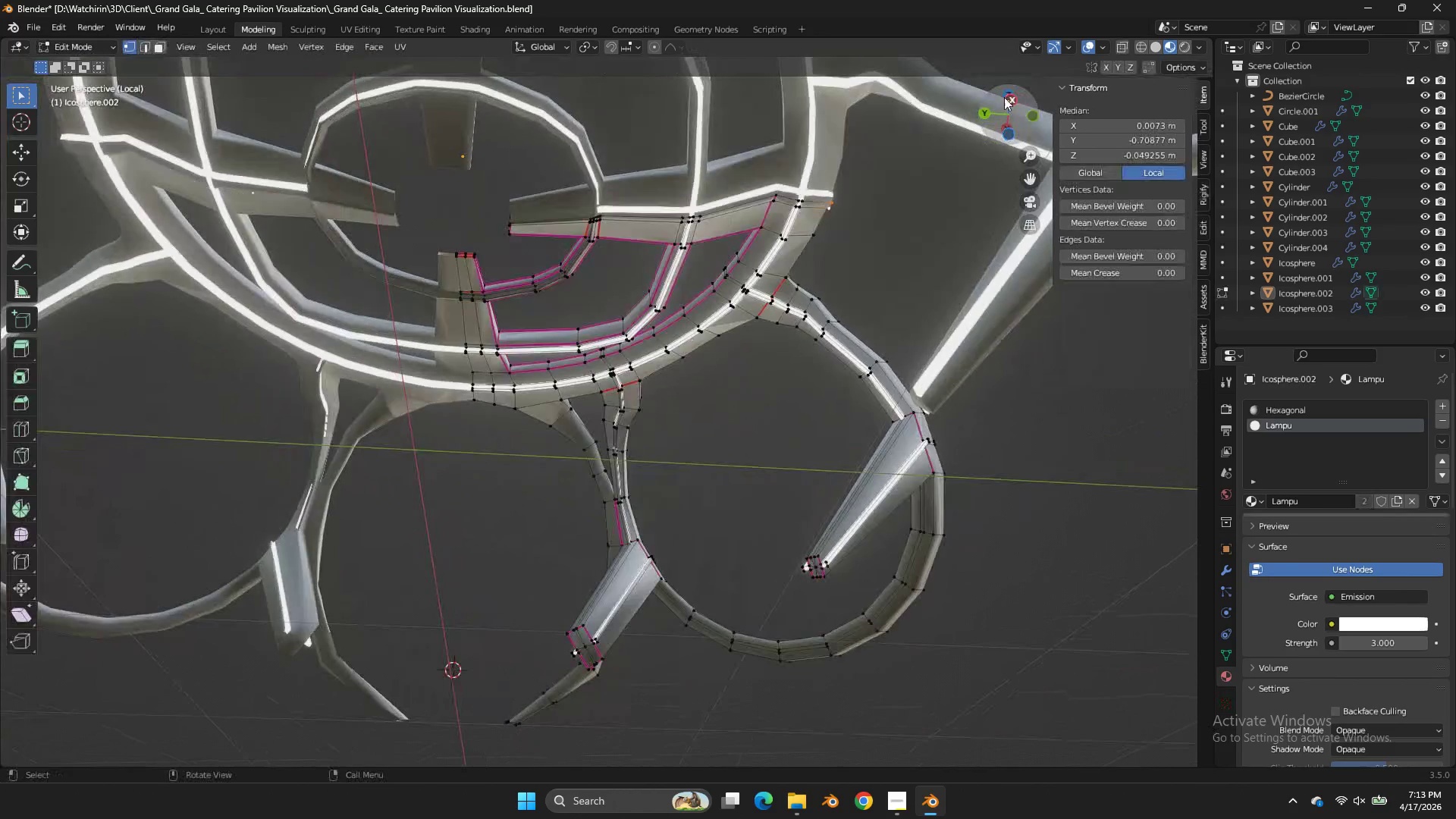 
key(Tab)
 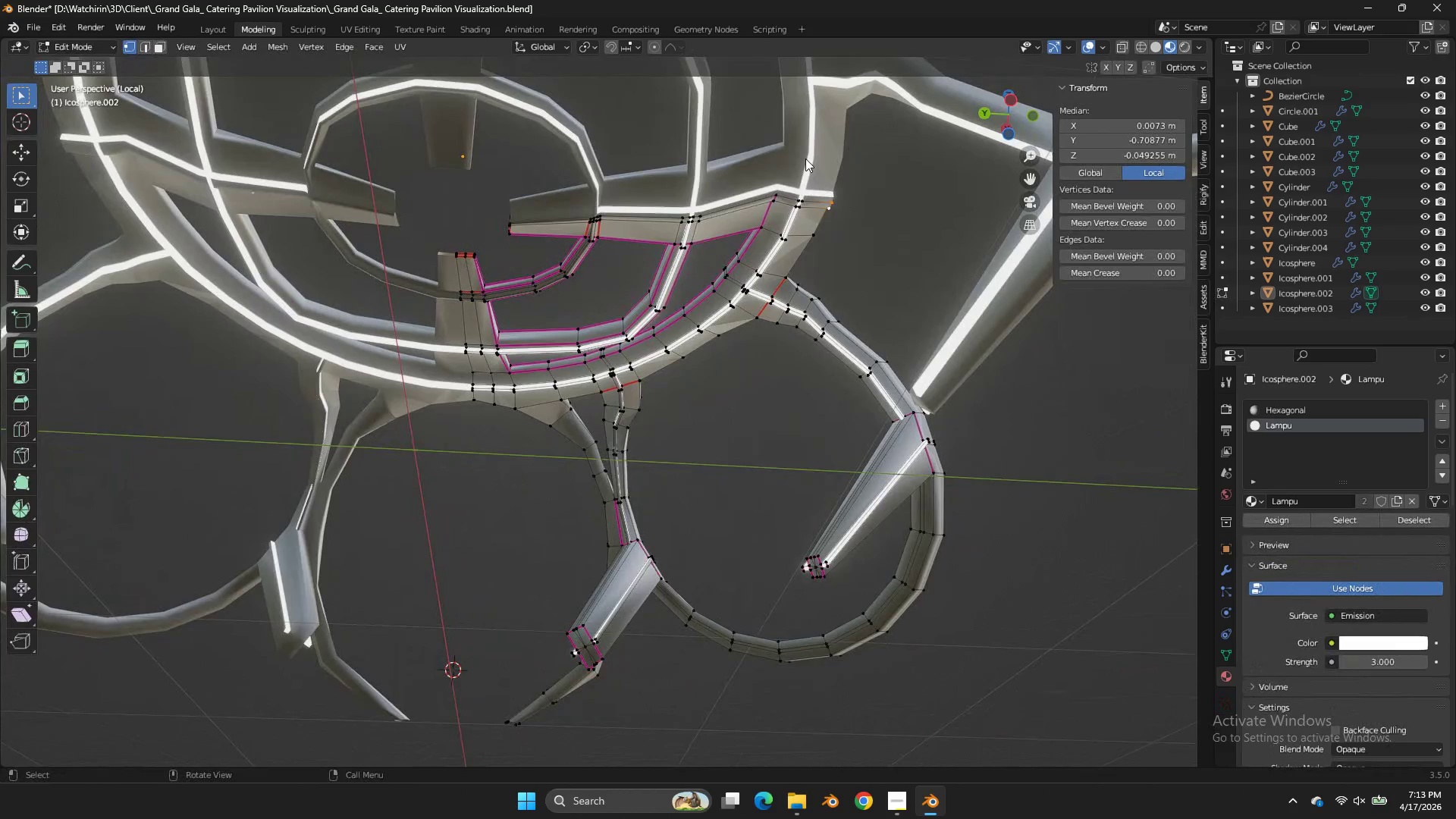 
key(Tab)
 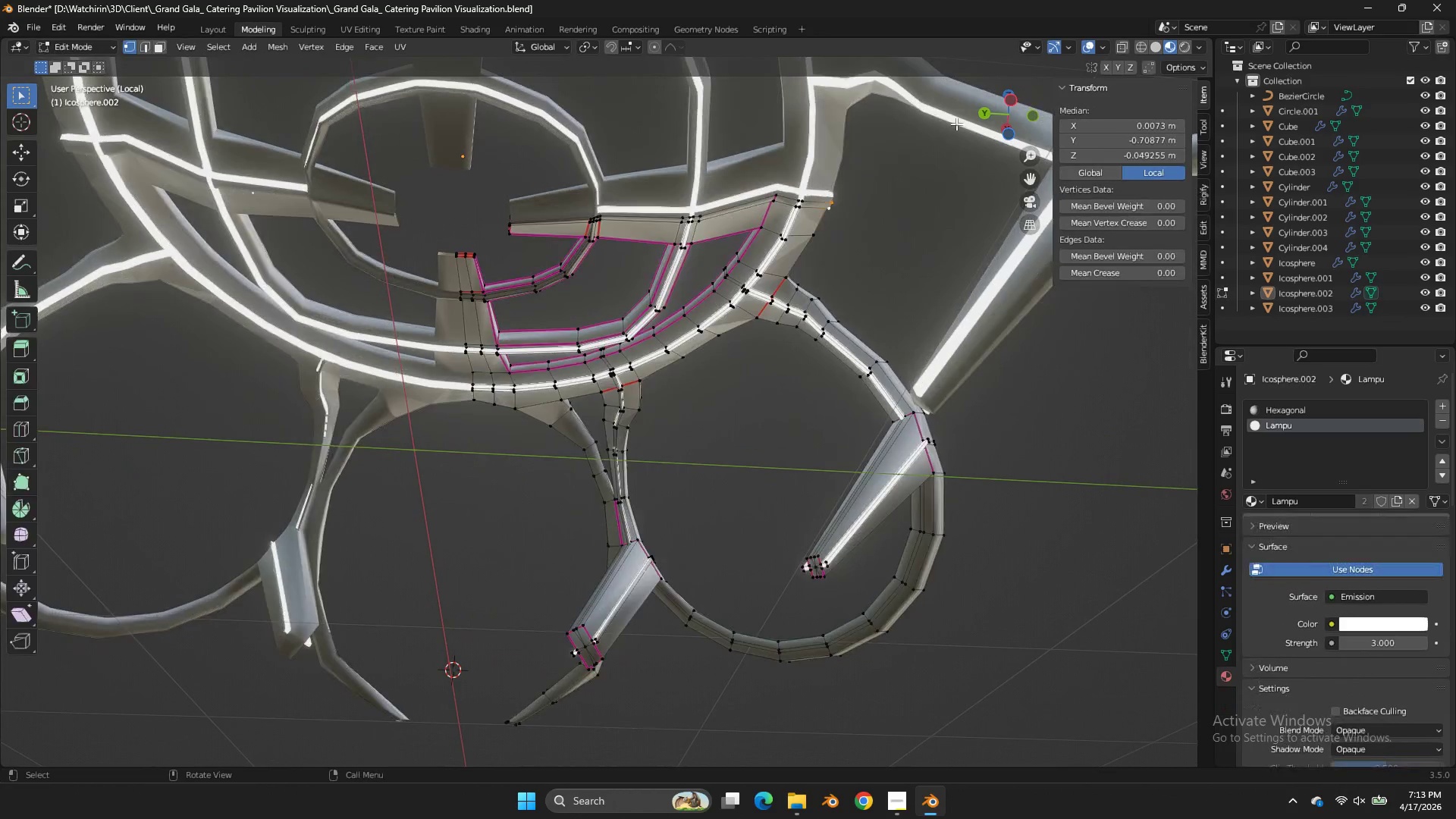 
key(Tab)
 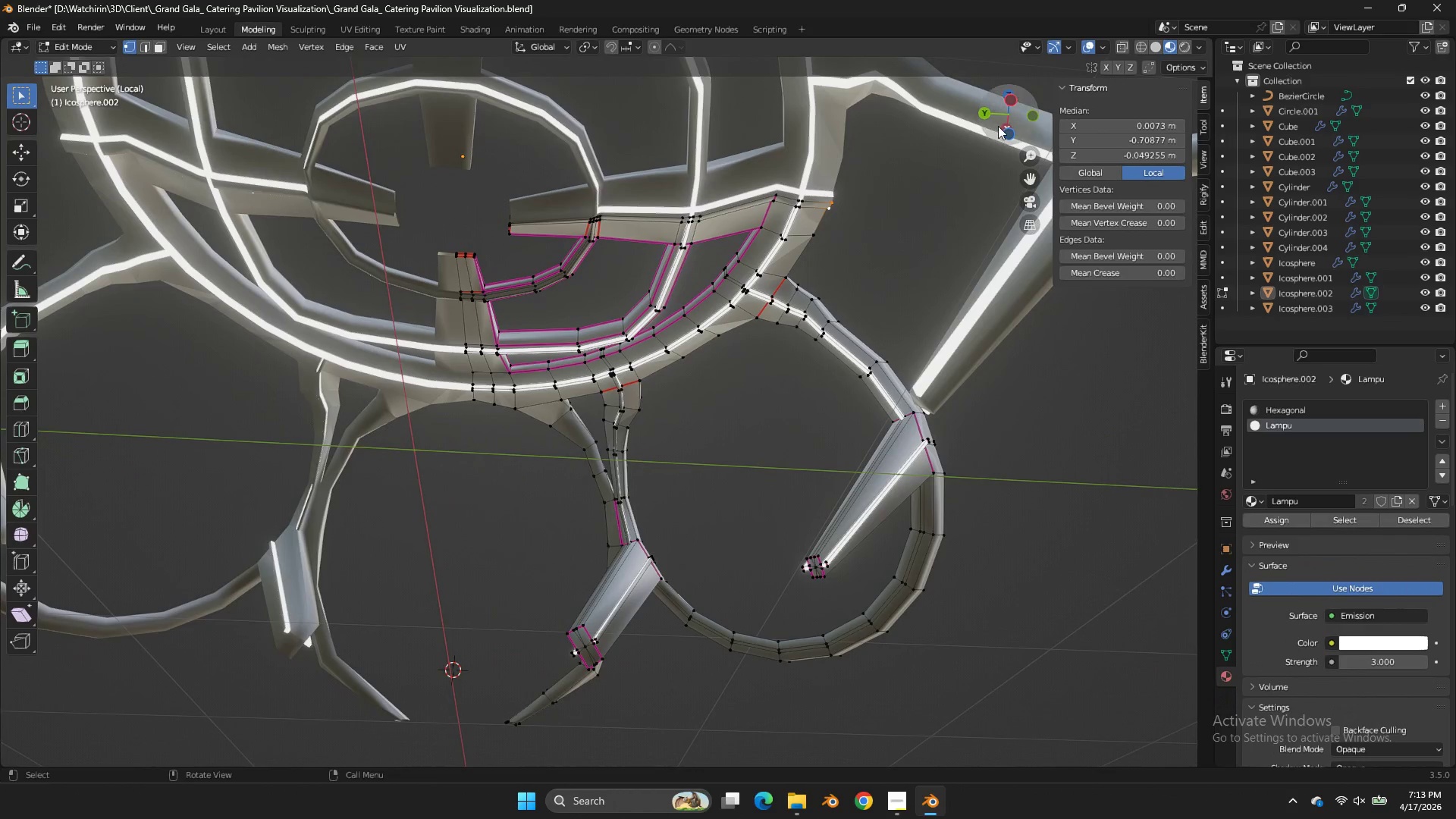 
left_click_drag(start_coordinate=[999, 127], to_coordinate=[843, 83])
 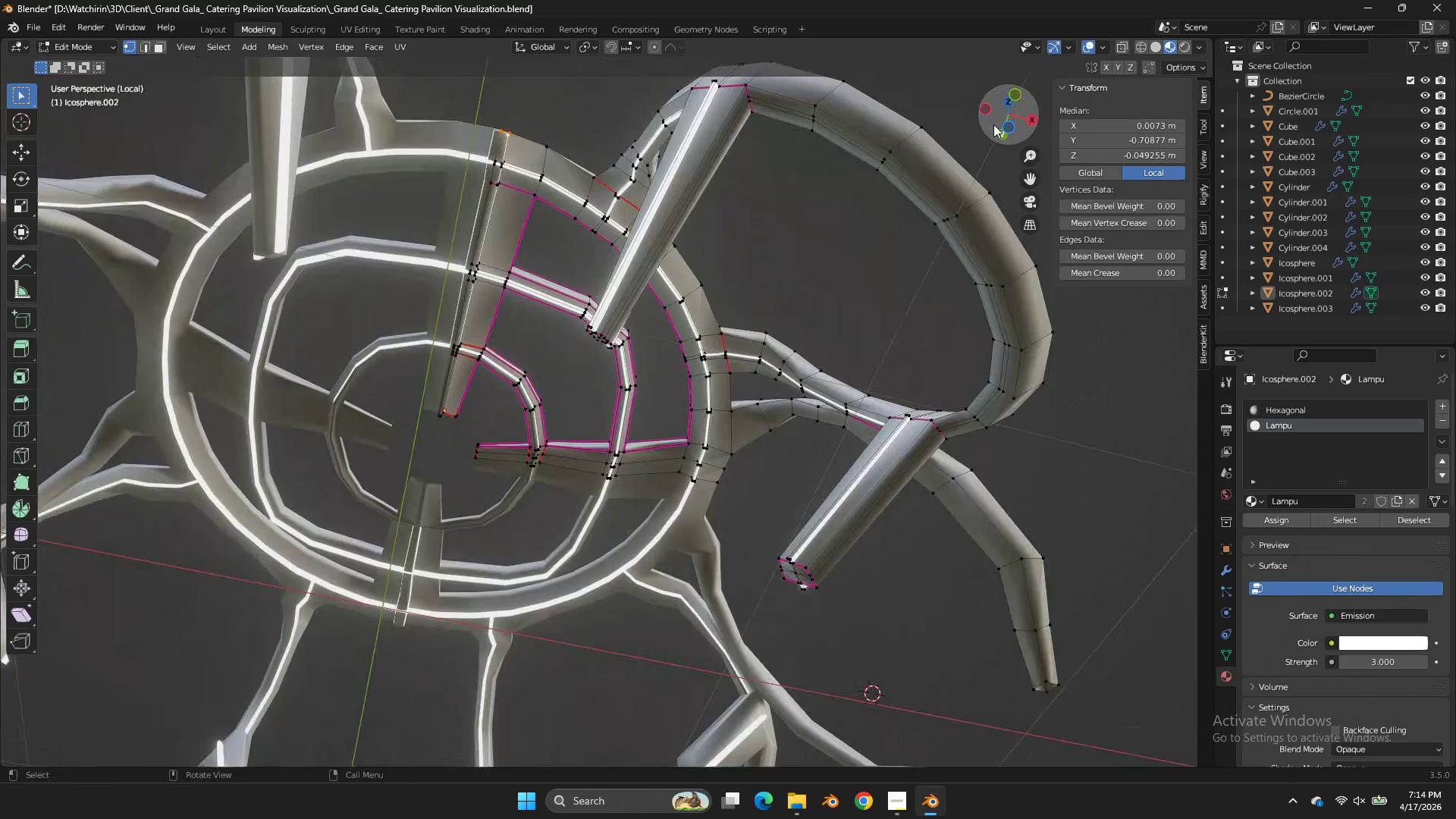 
key(Tab)
 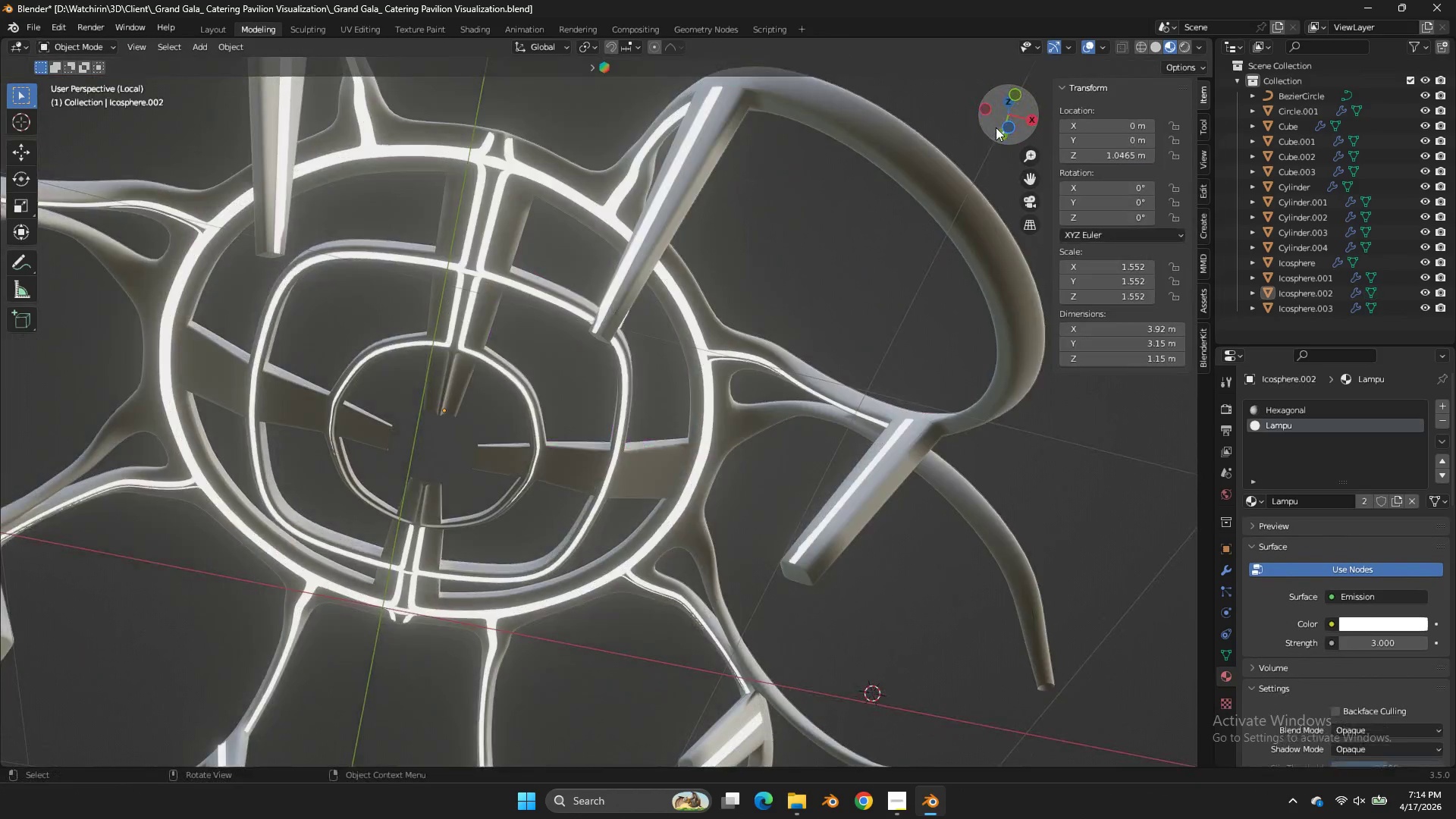 
left_click_drag(start_coordinate=[993, 124], to_coordinate=[1006, 143])
 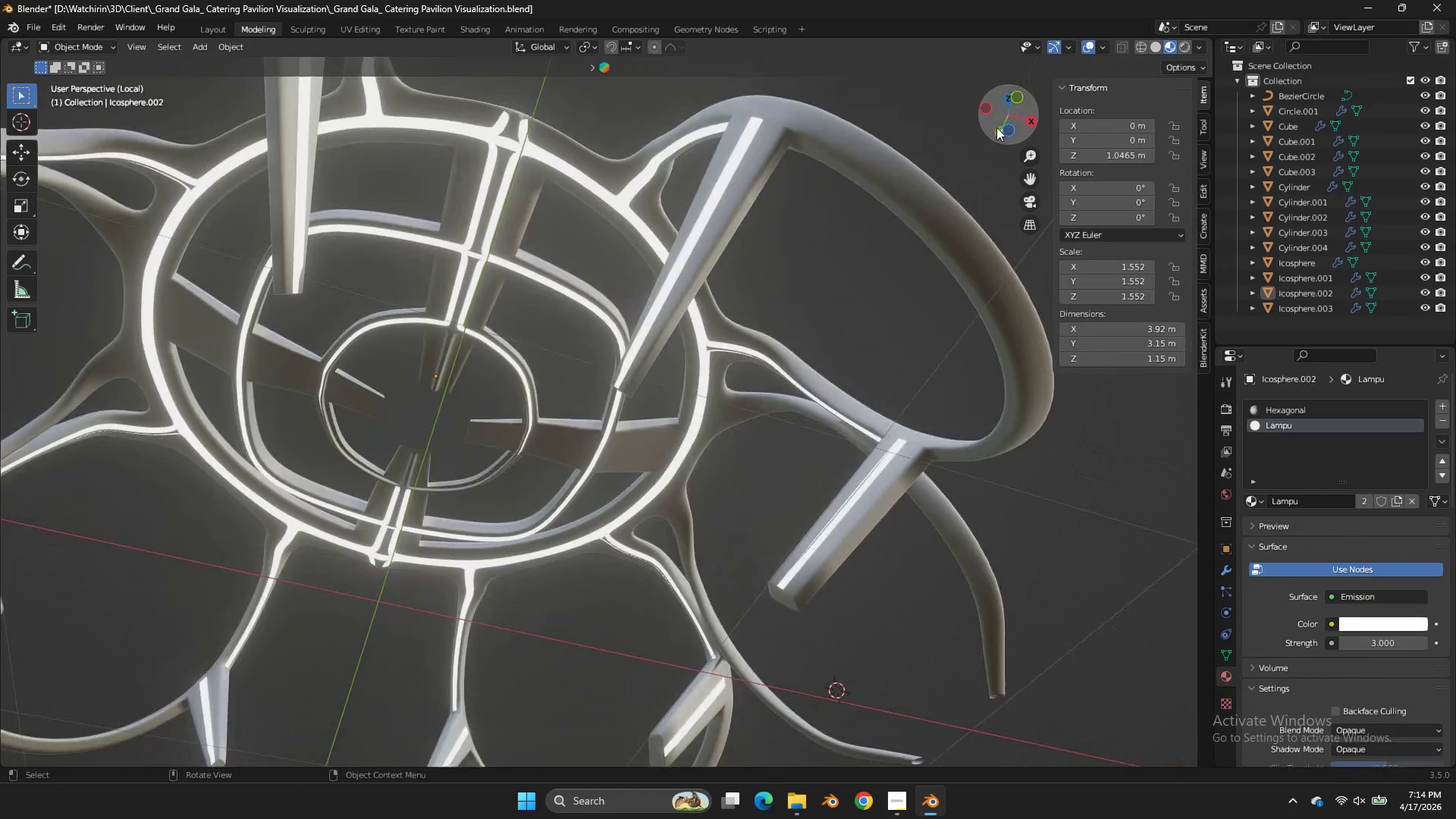 
key(Tab)
 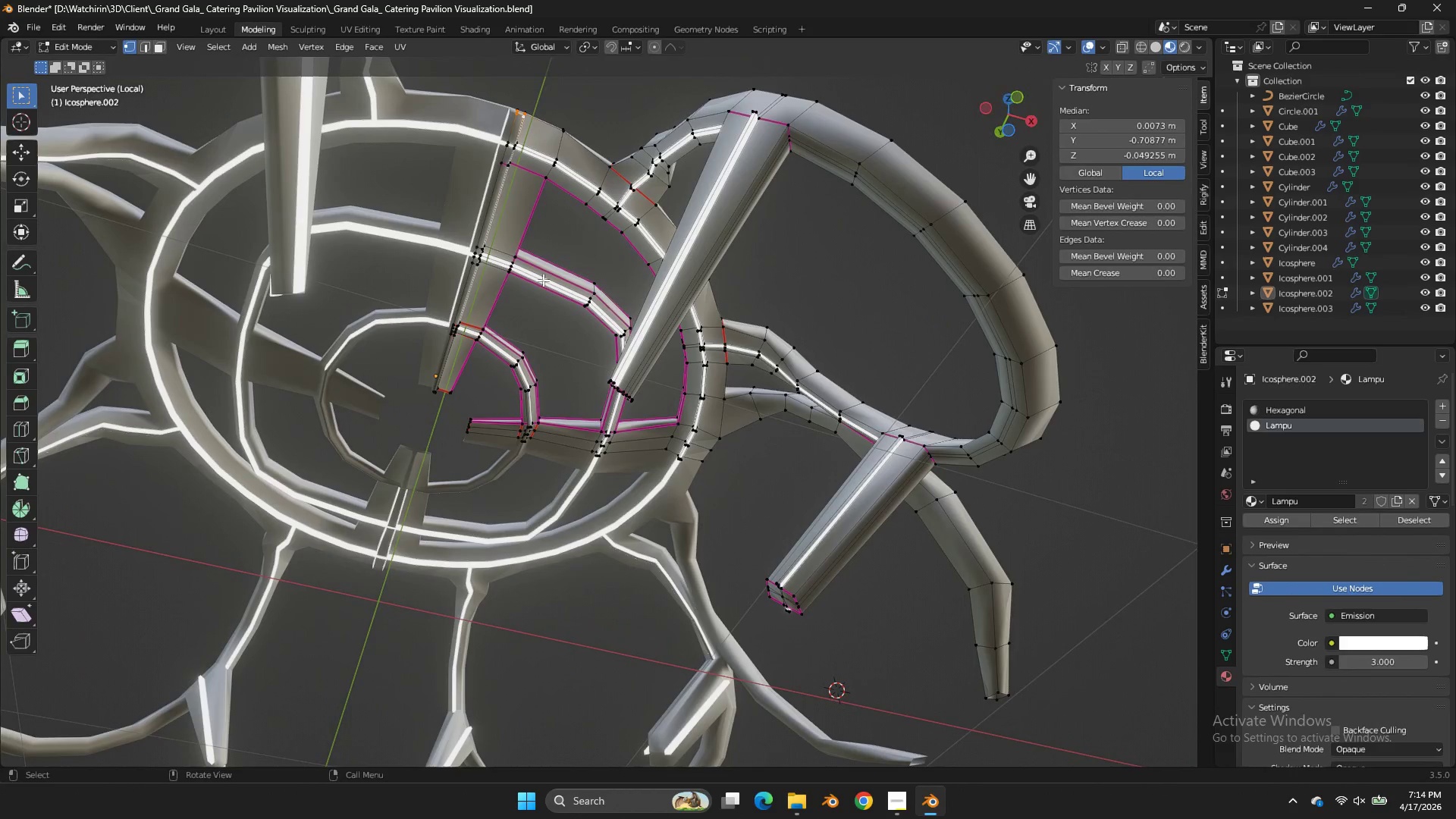 
scroll: coordinate [496, 259], scroll_direction: up, amount: 2.0
 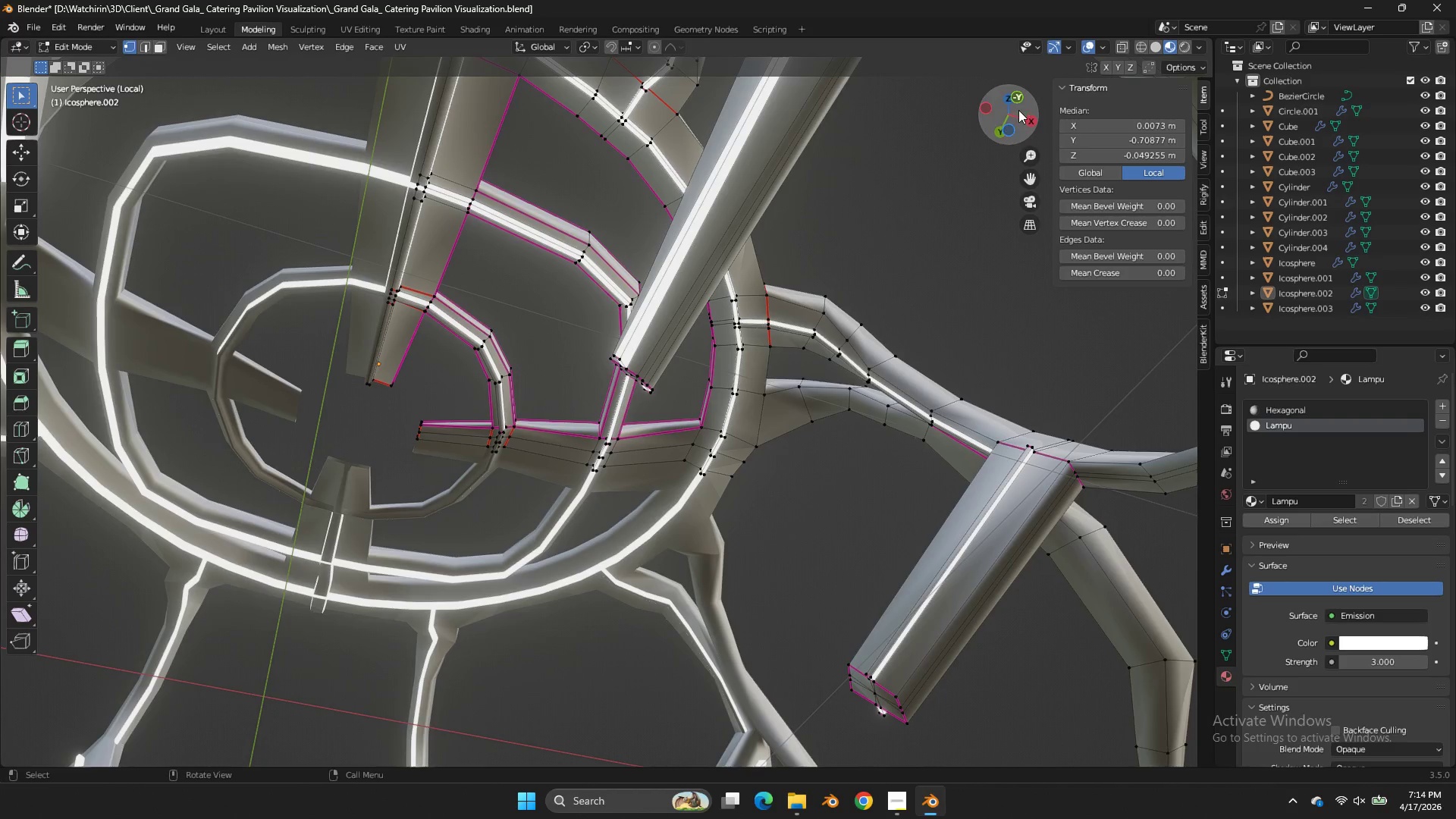 
left_click_drag(start_coordinate=[1021, 115], to_coordinate=[1040, 143])
 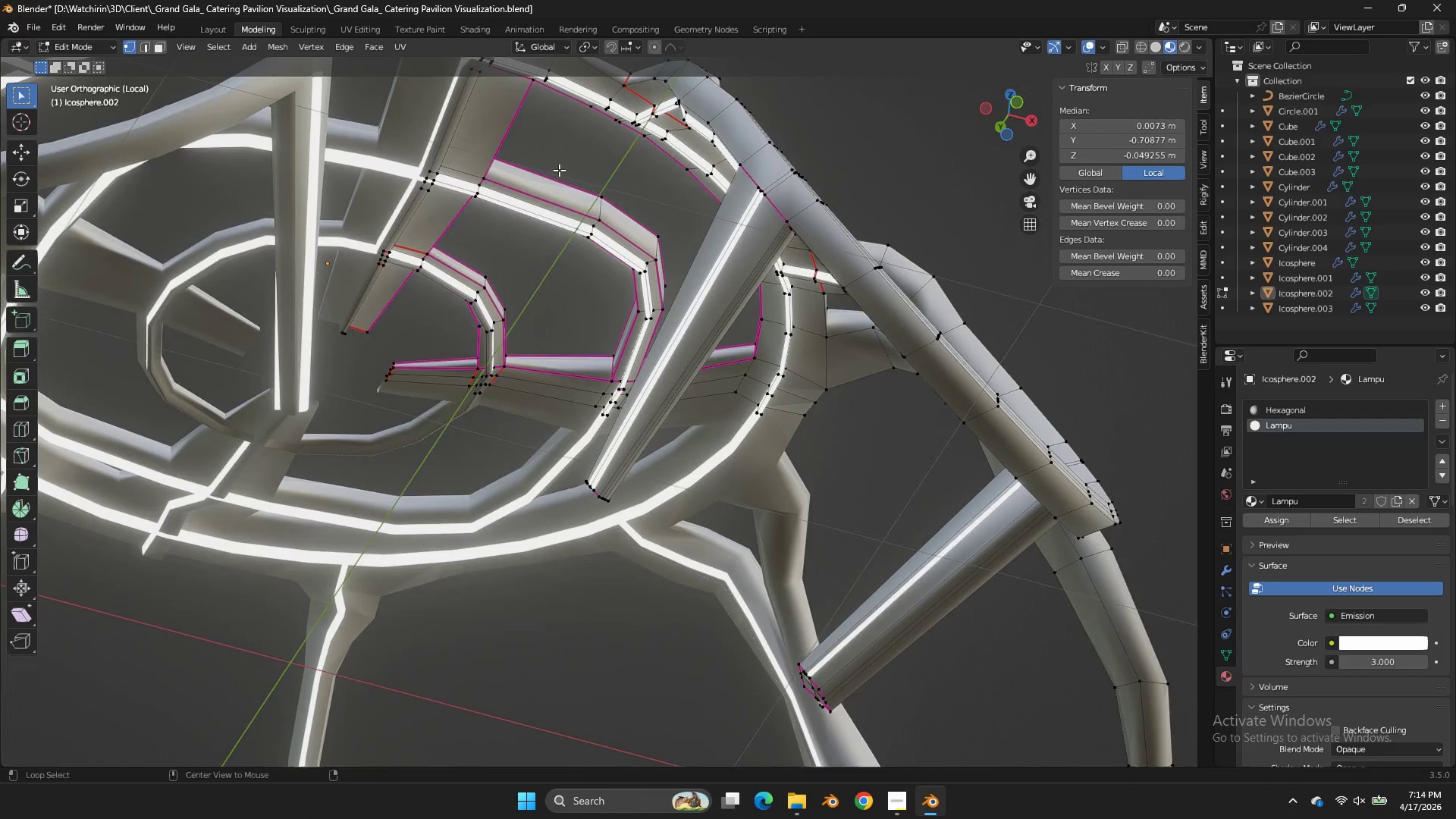 
hold_key(key=AltLeft, duration=3.89)
left_click([422, 209])
 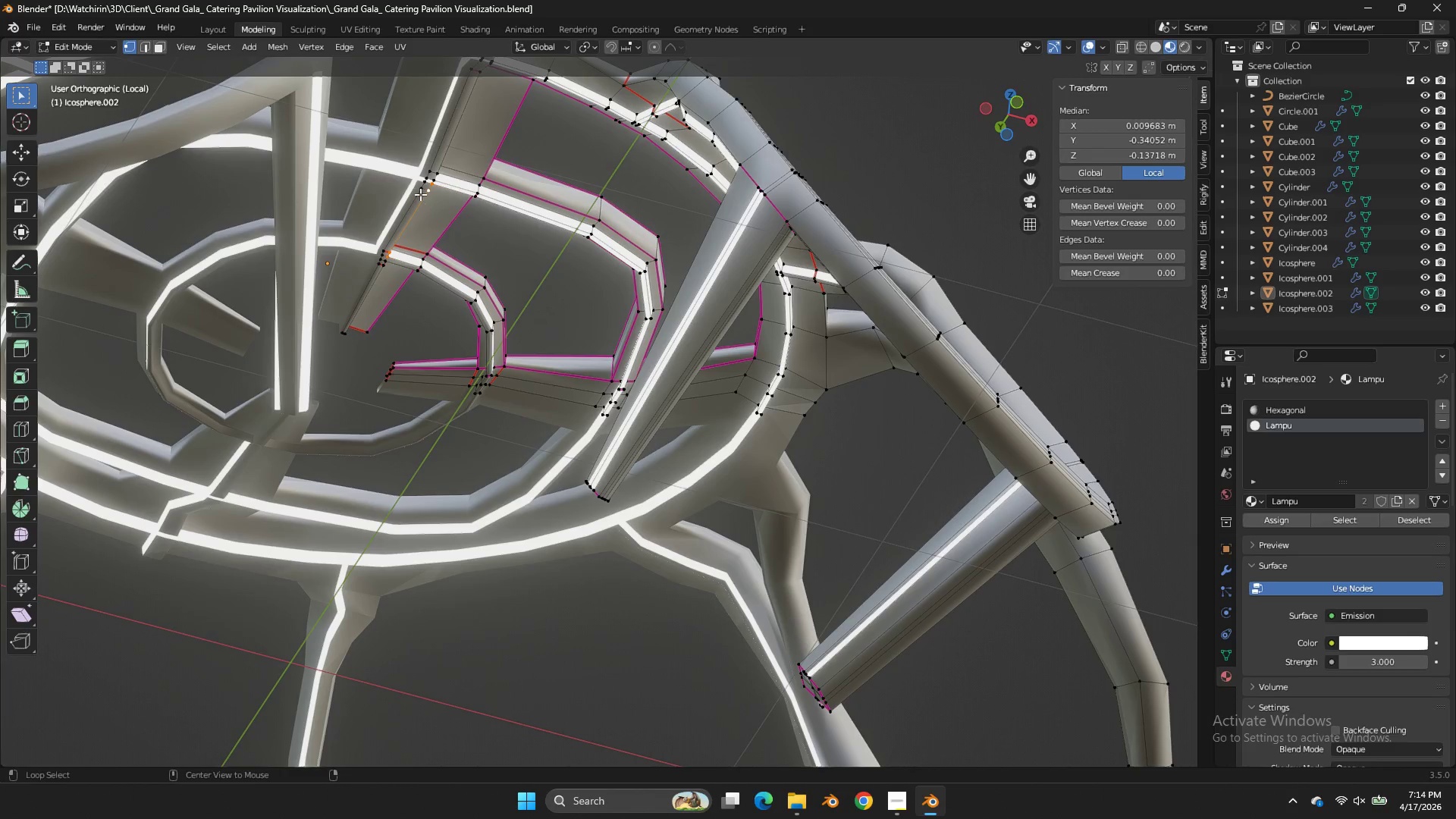 
hold_key(key=ShiftLeft, duration=2.59)
left_click([417, 194])
 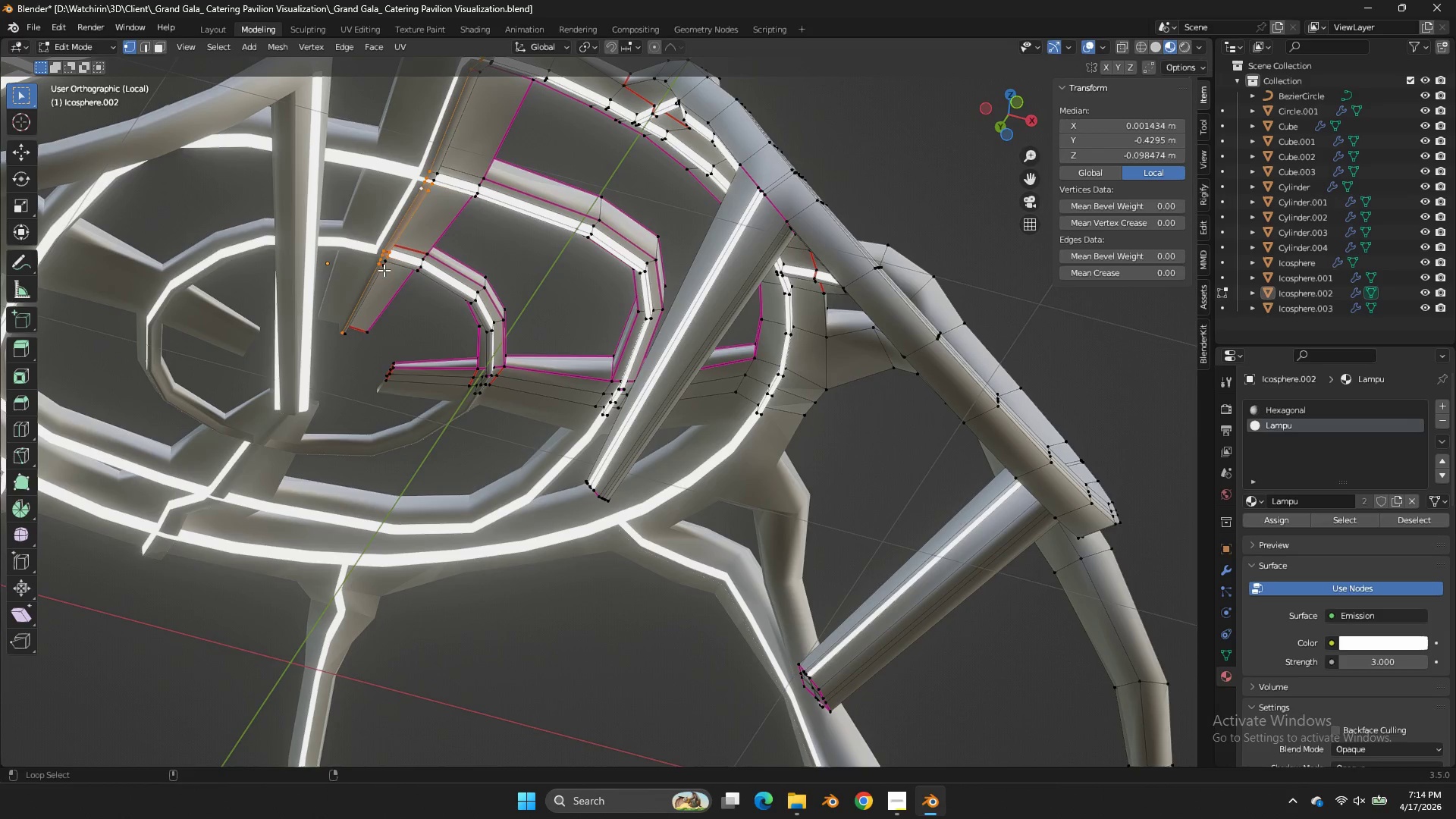 
double_click([375, 281])
 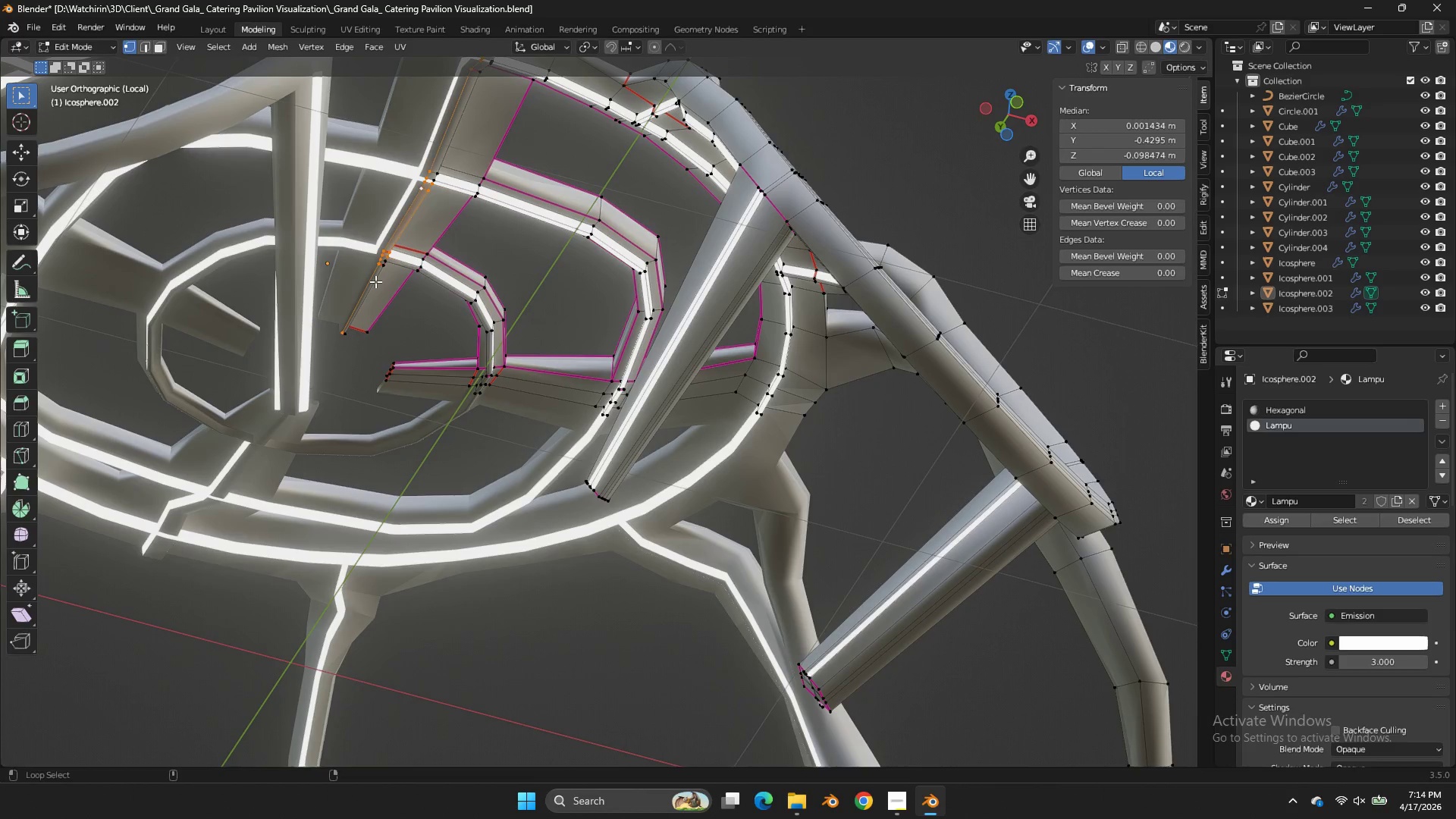 
left_click([375, 281])
 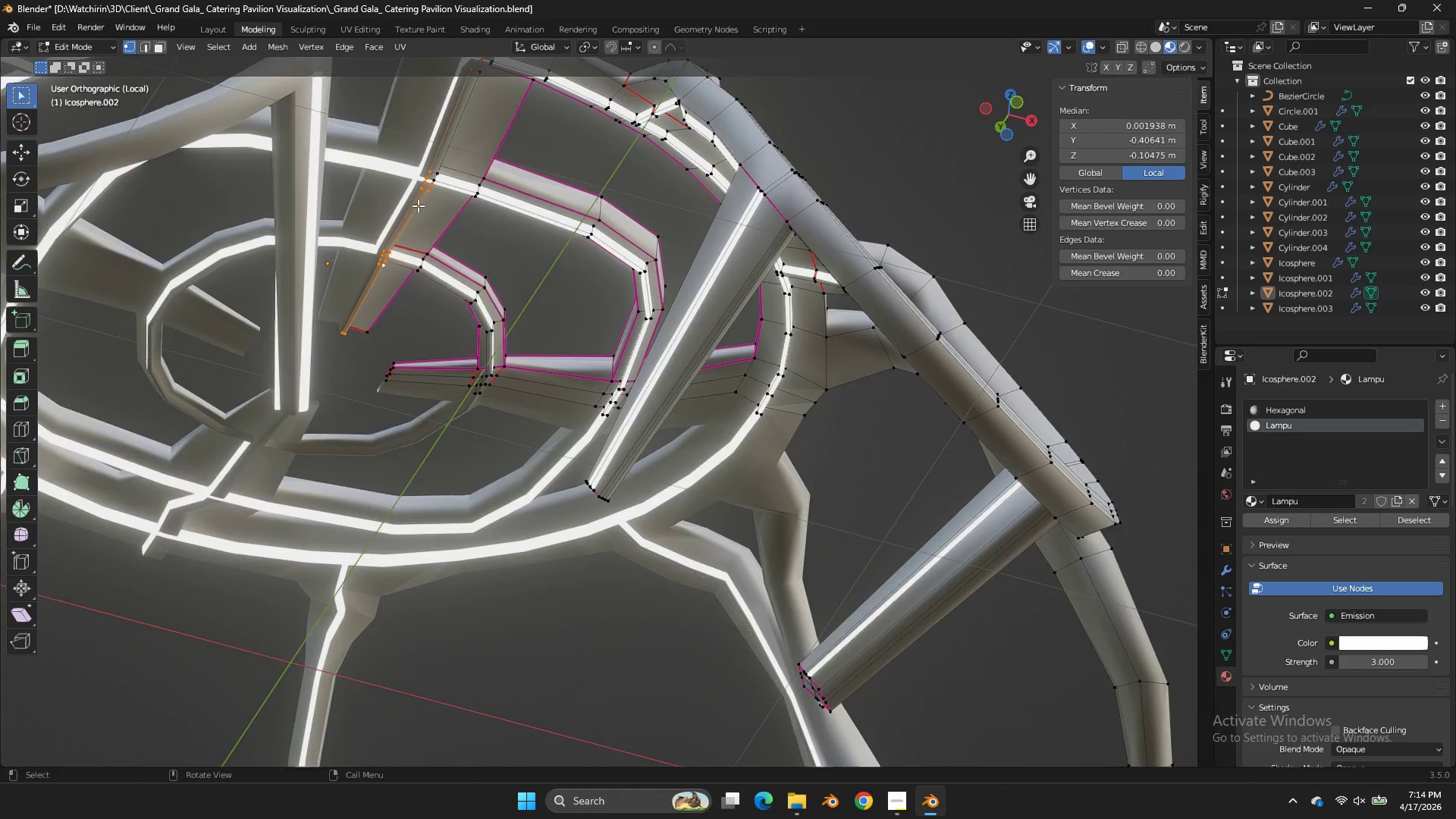 
hold_key(key=ShiftLeft, duration=1.95)
 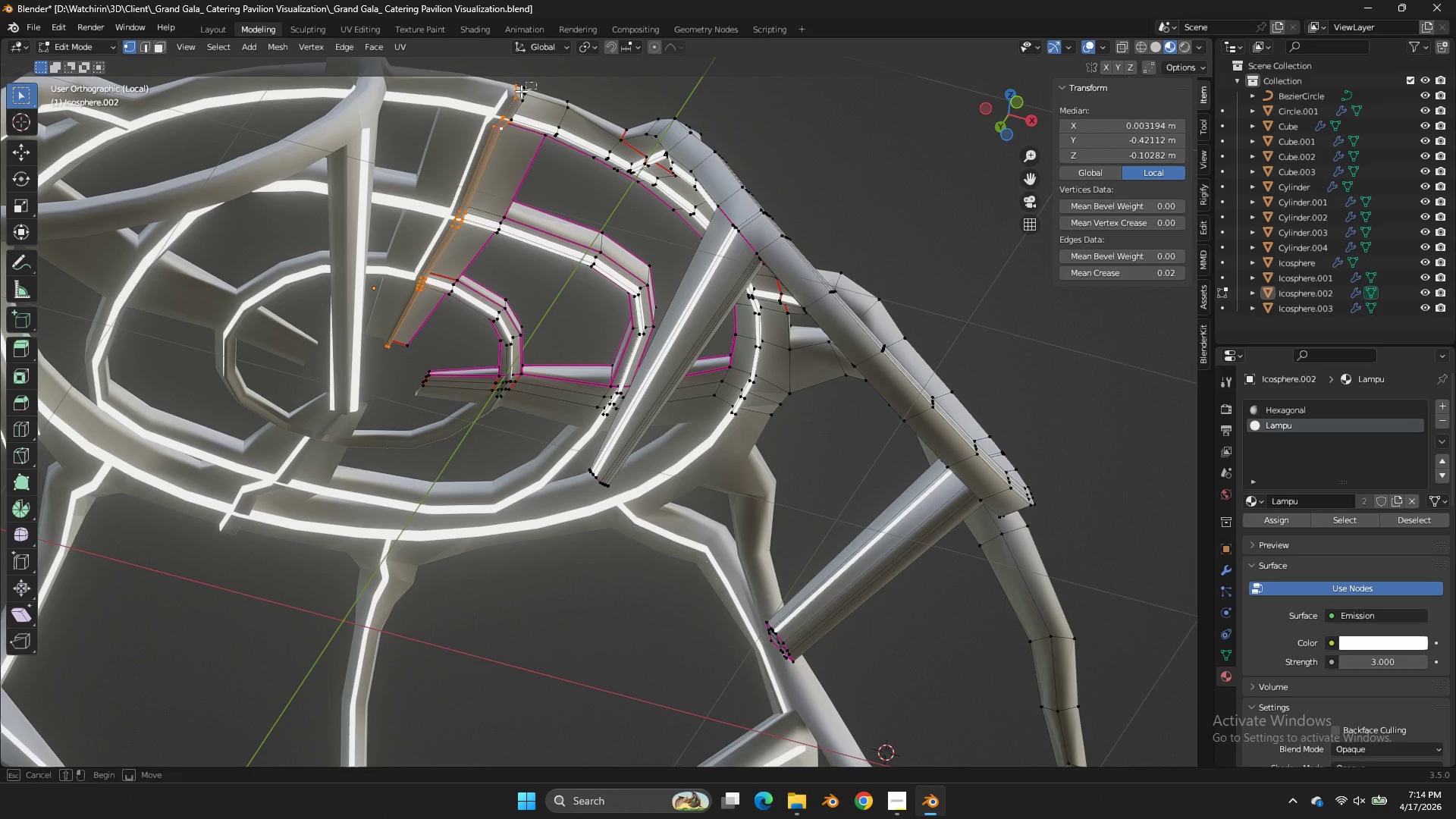 
hold_key(key=AltLeft, duration=1.83)
 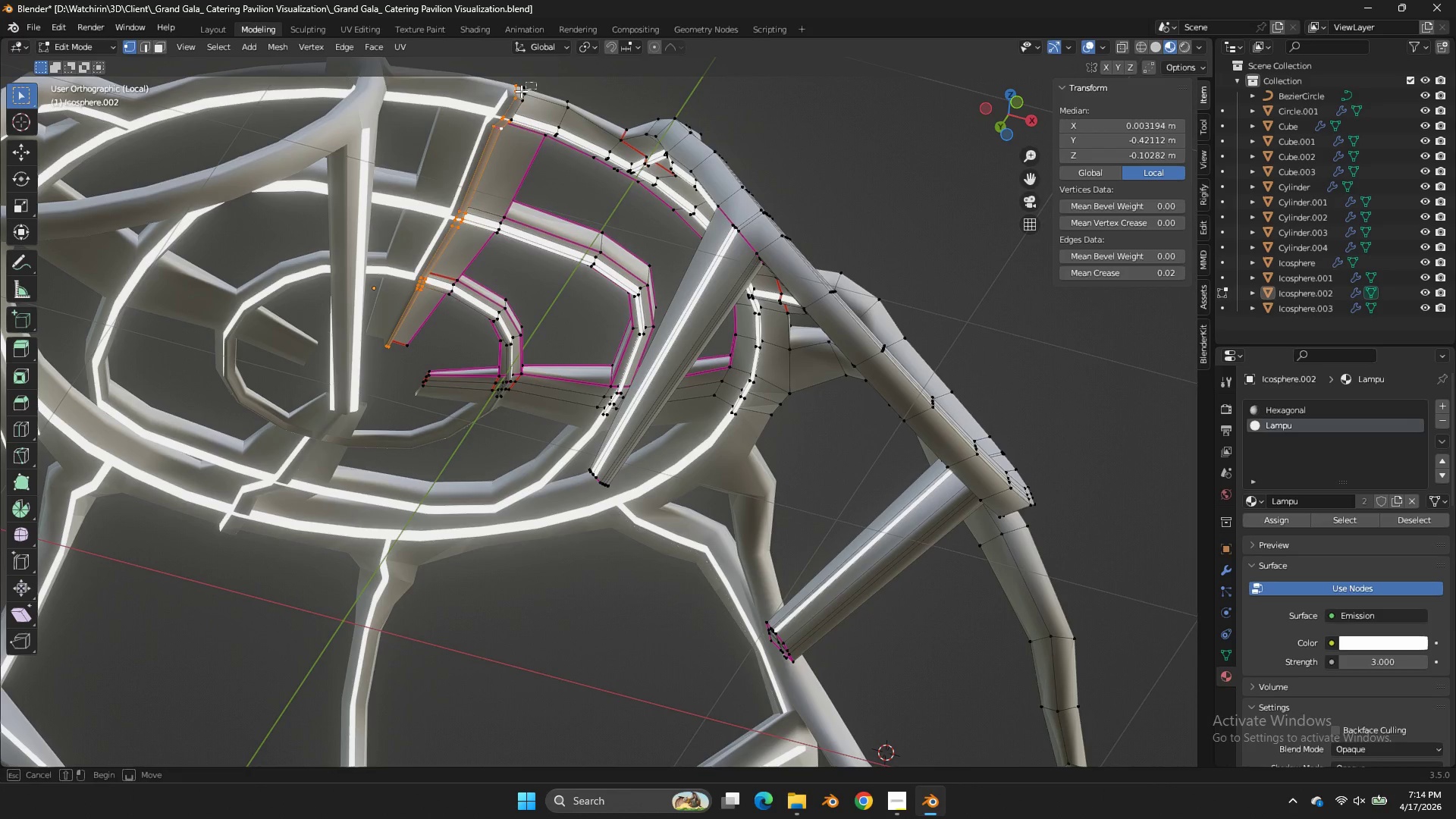 
scroll: coordinate [418, 206], scroll_direction: down, amount: 1.0
 